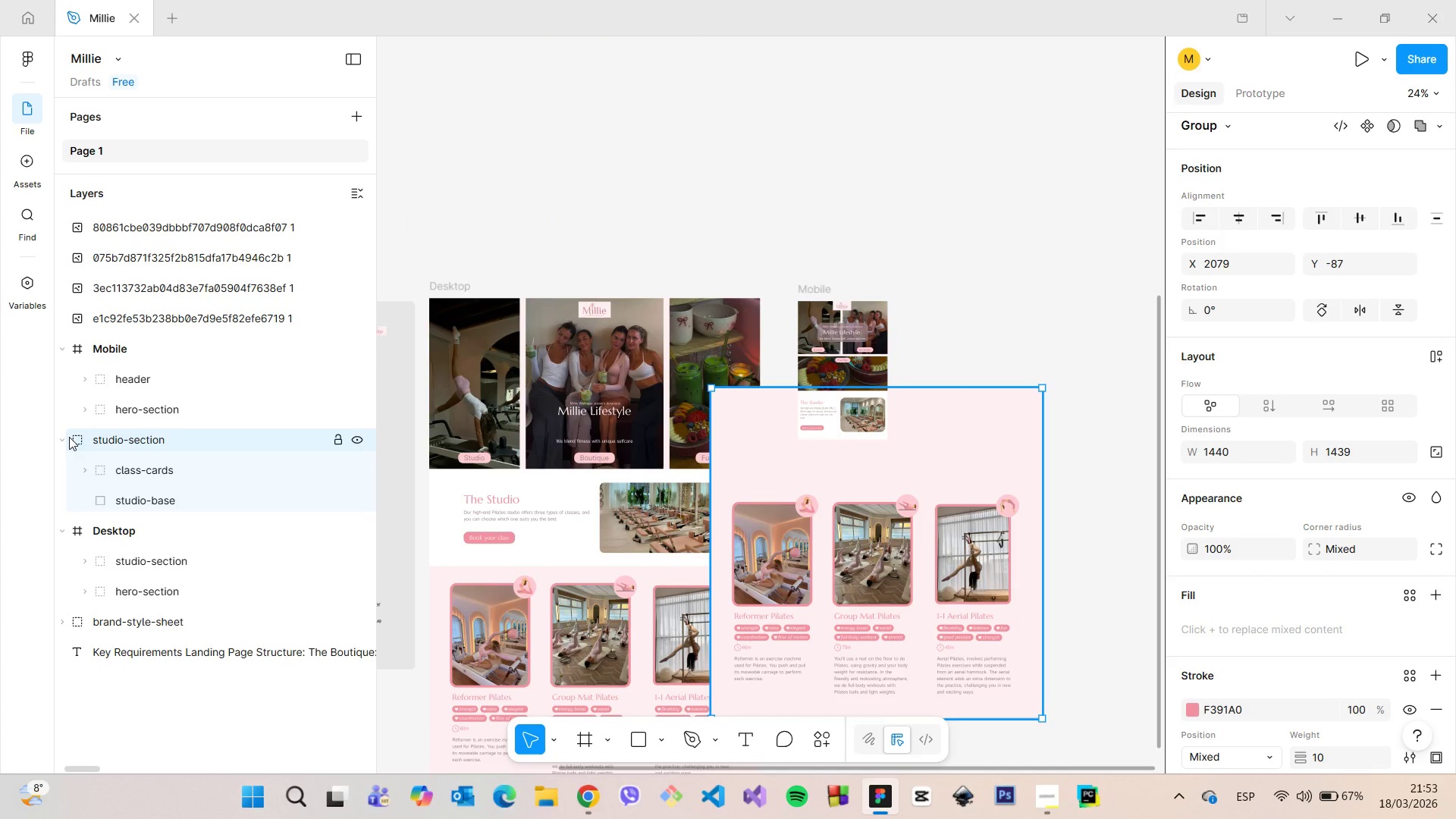 
left_click([64, 435])
 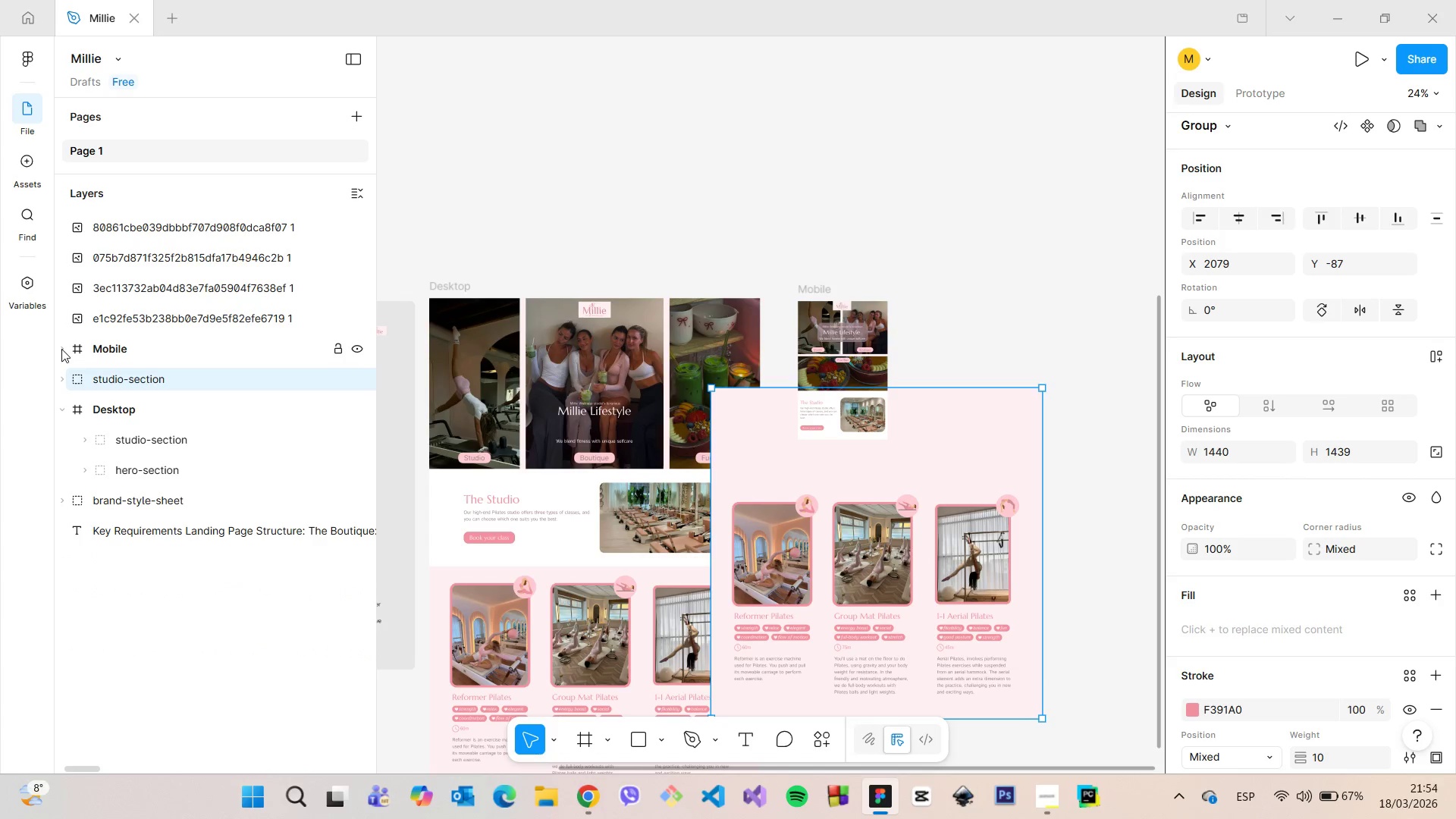 
double_click([61, 349])
 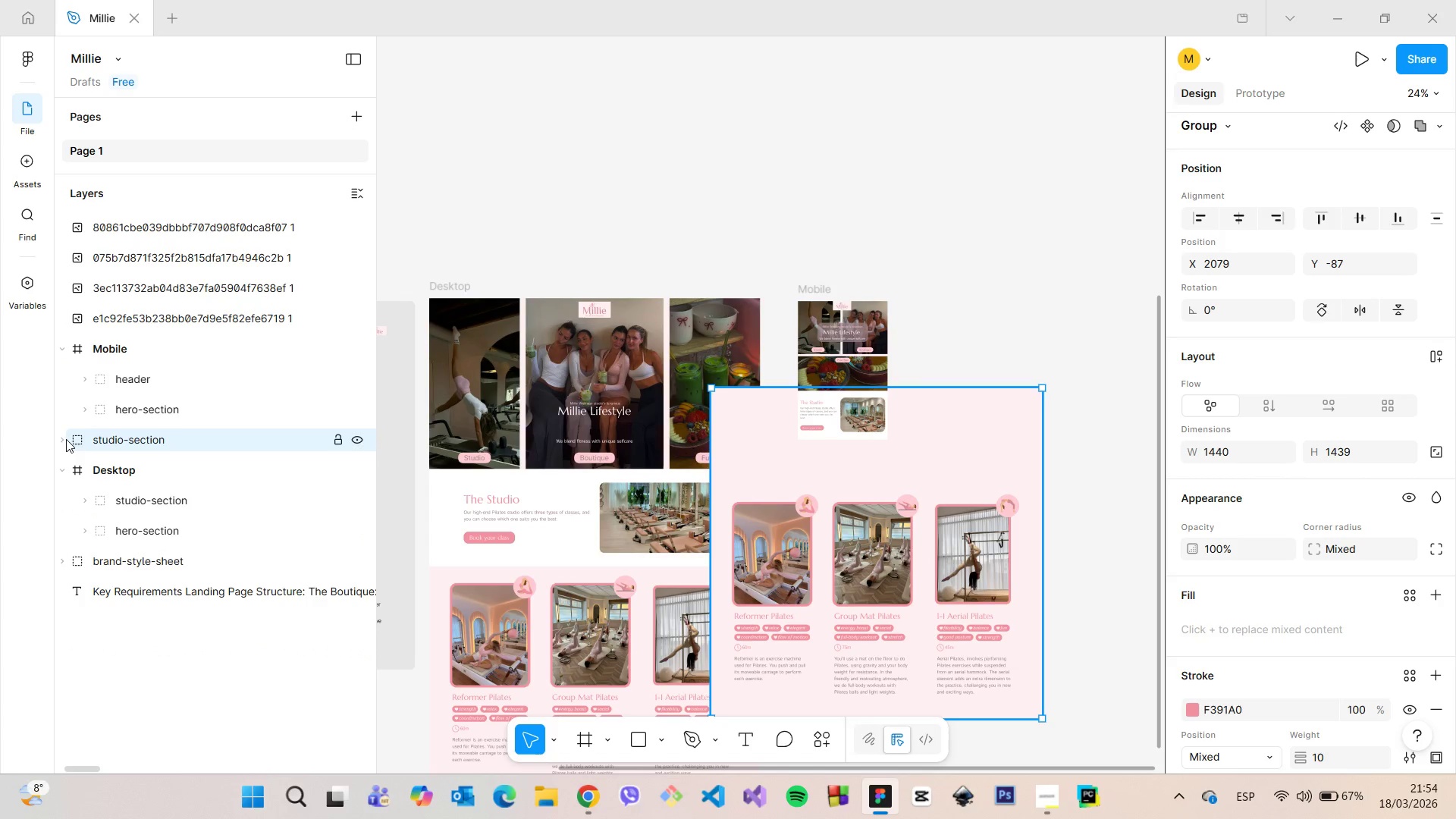 
left_click([64, 439])
 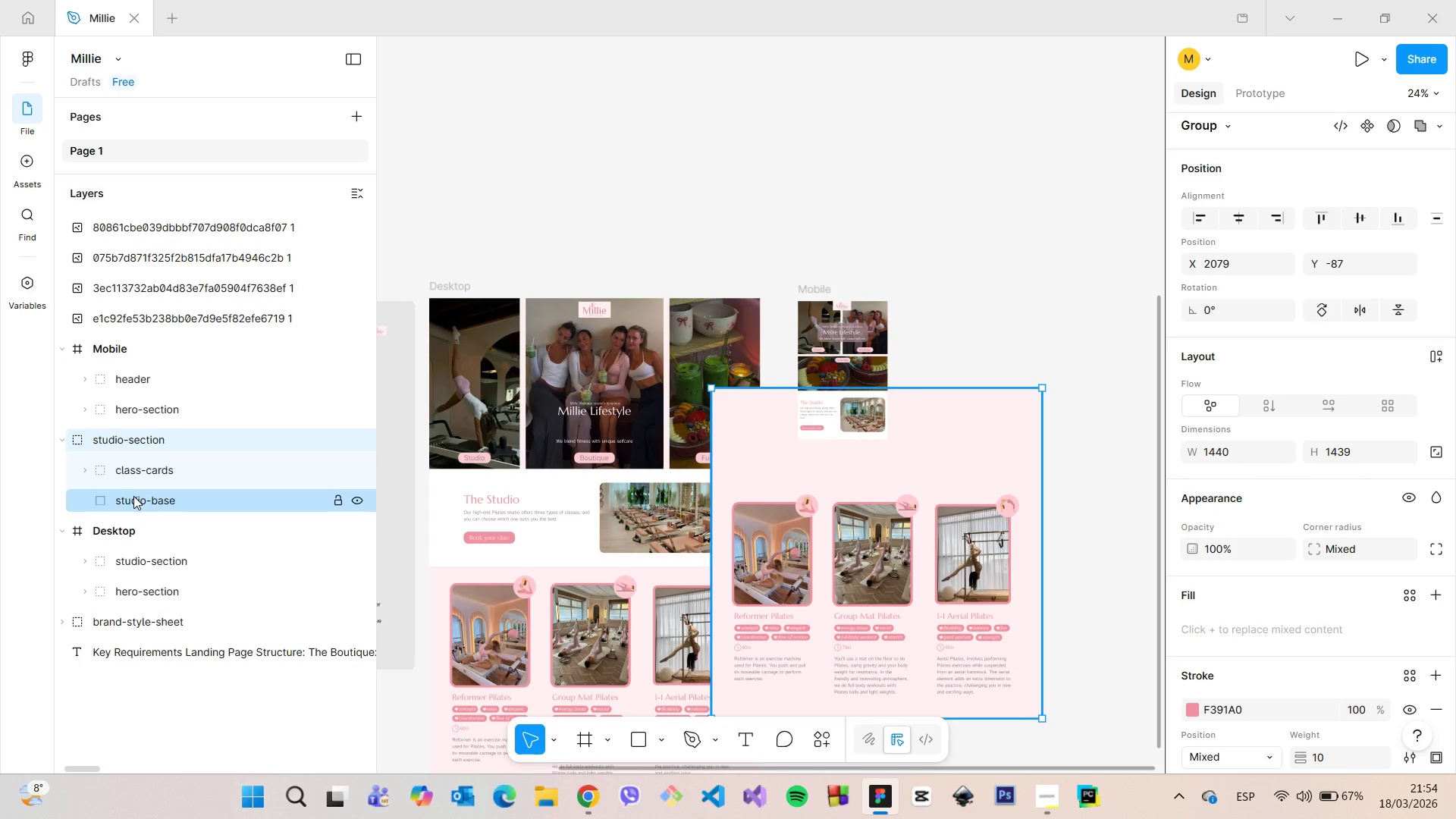 
left_click([133, 496])
 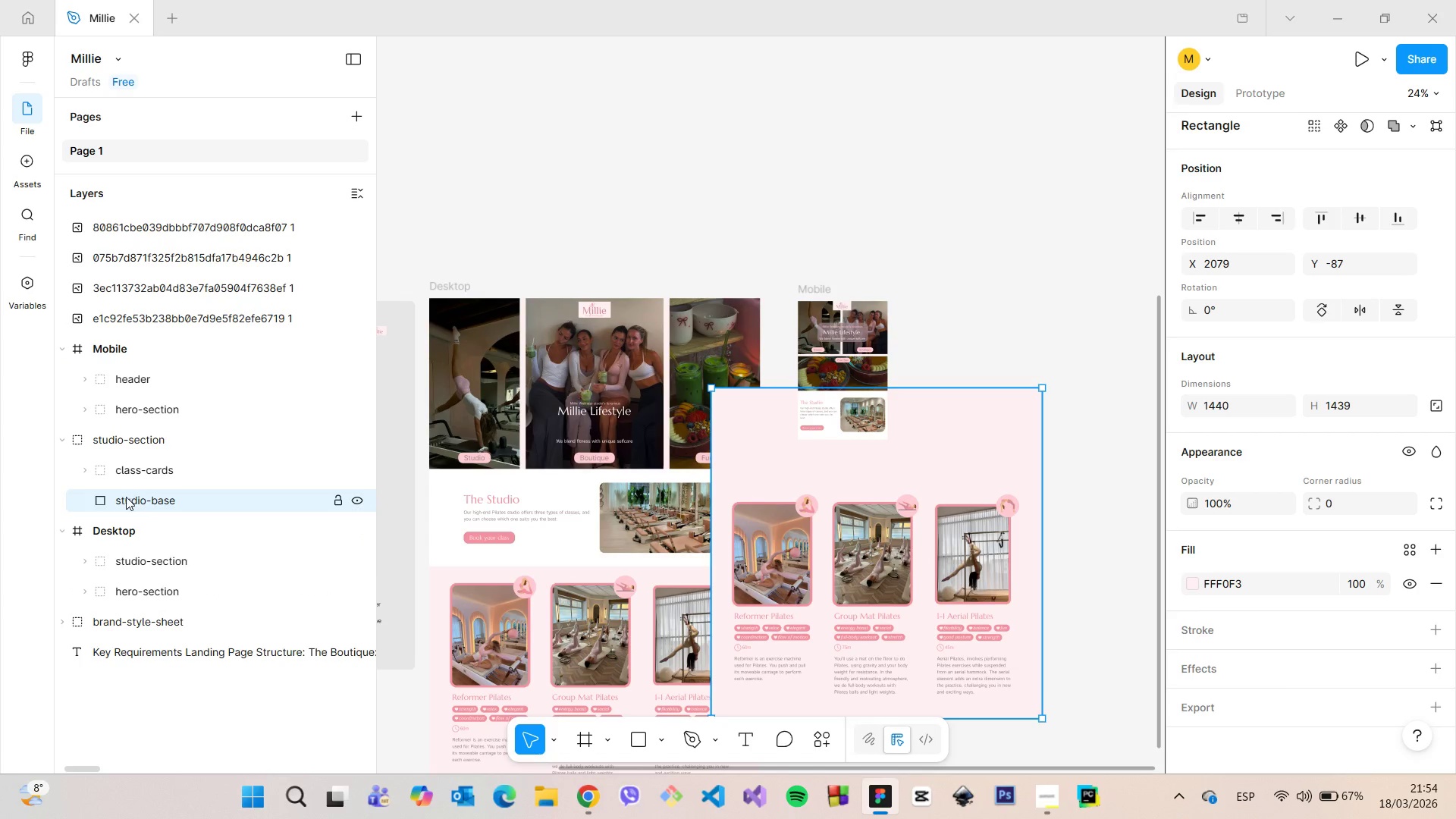 
left_click([61, 438])
 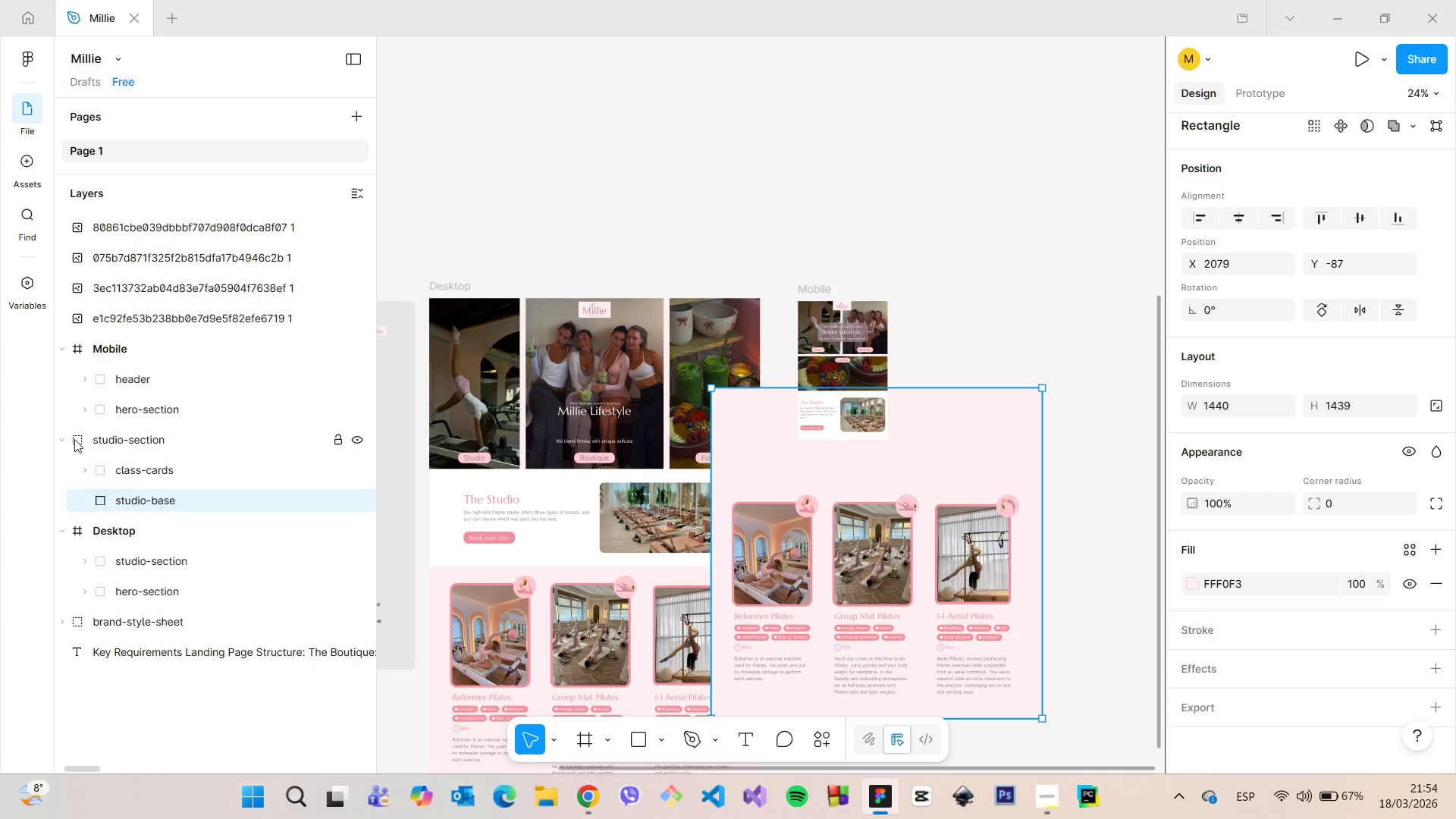 
left_click_drag(start_coordinate=[66, 439], to_coordinate=[146, 435])
 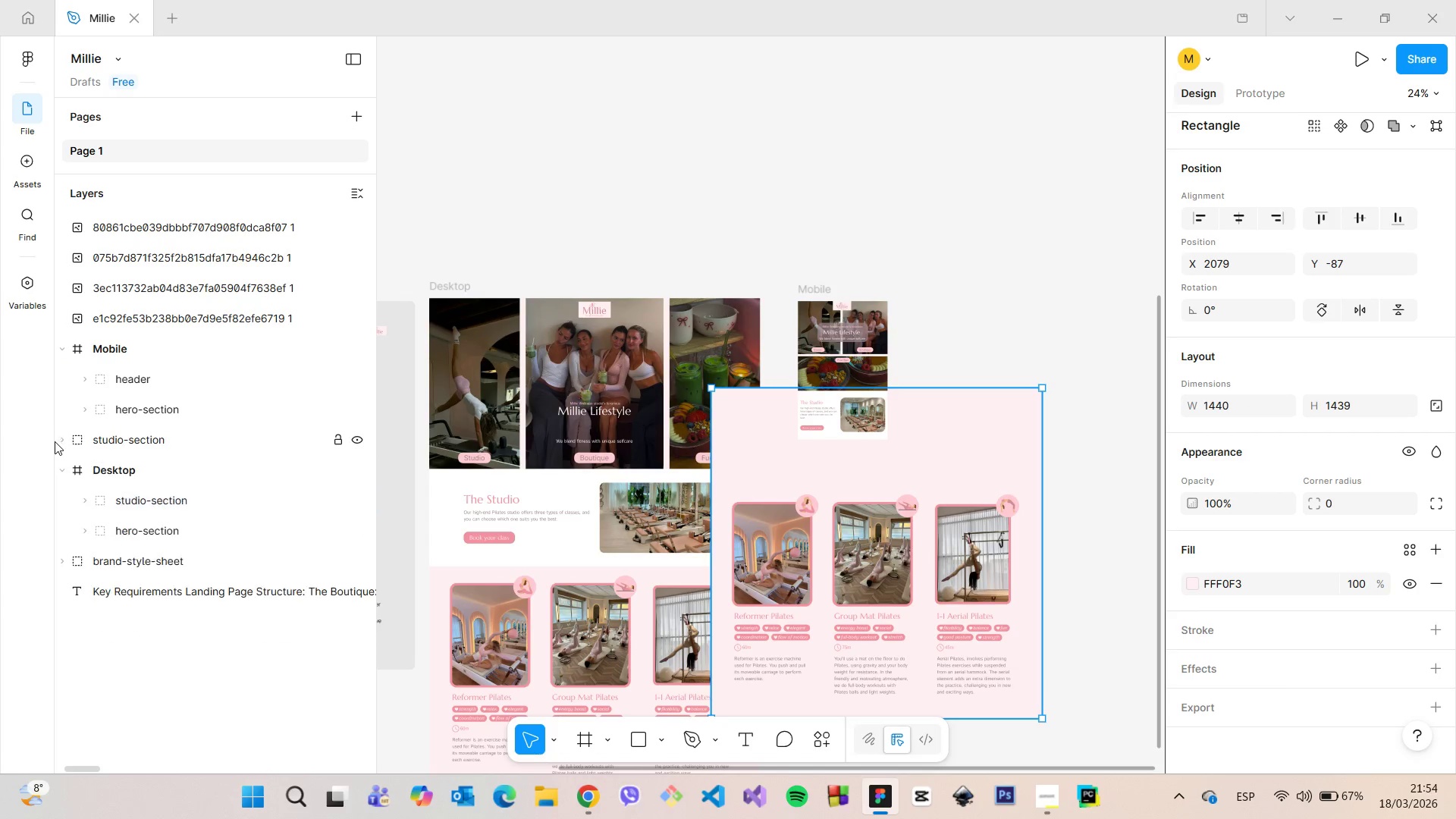 
left_click([55, 441])
 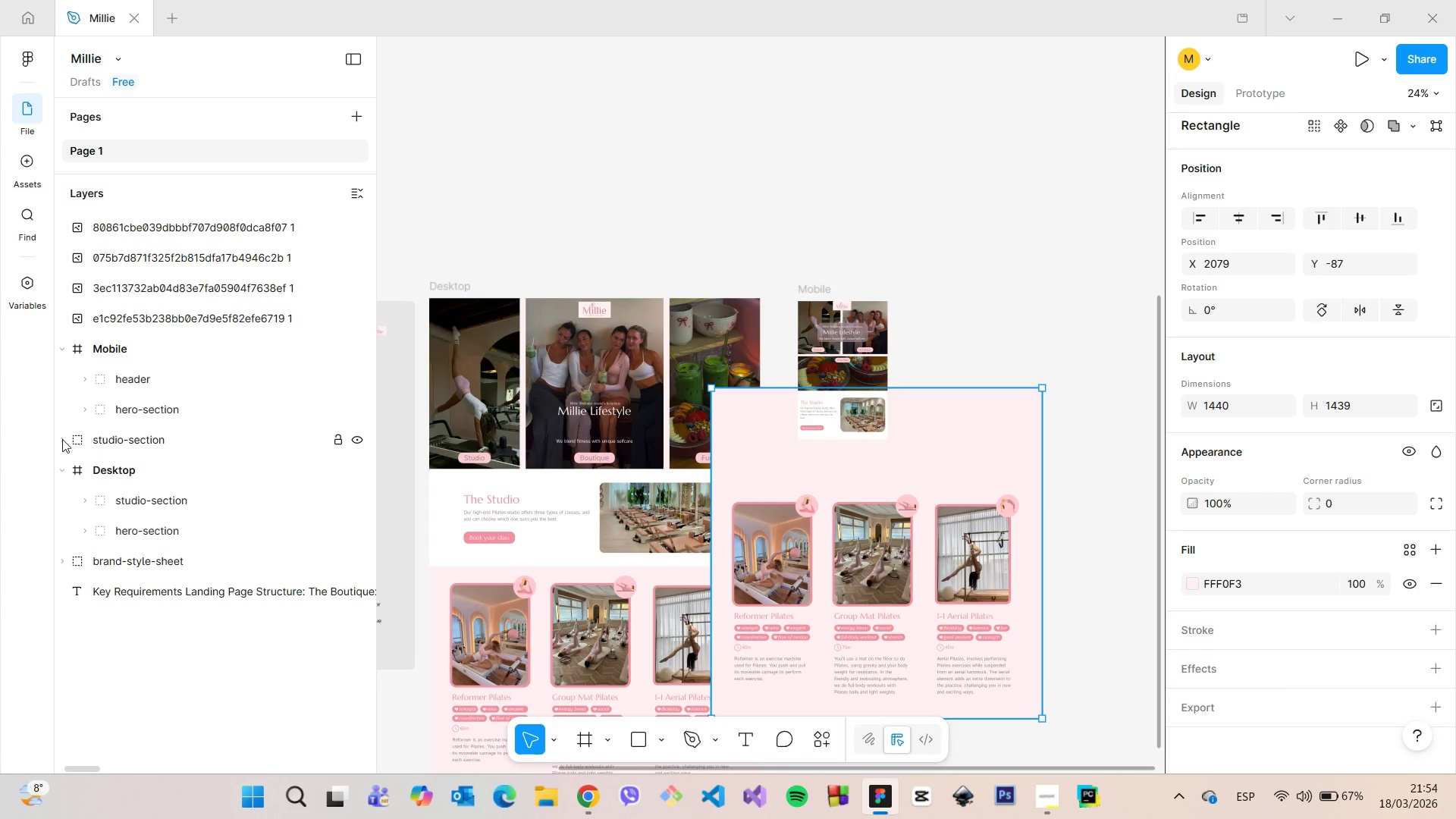 
left_click([62, 439])
 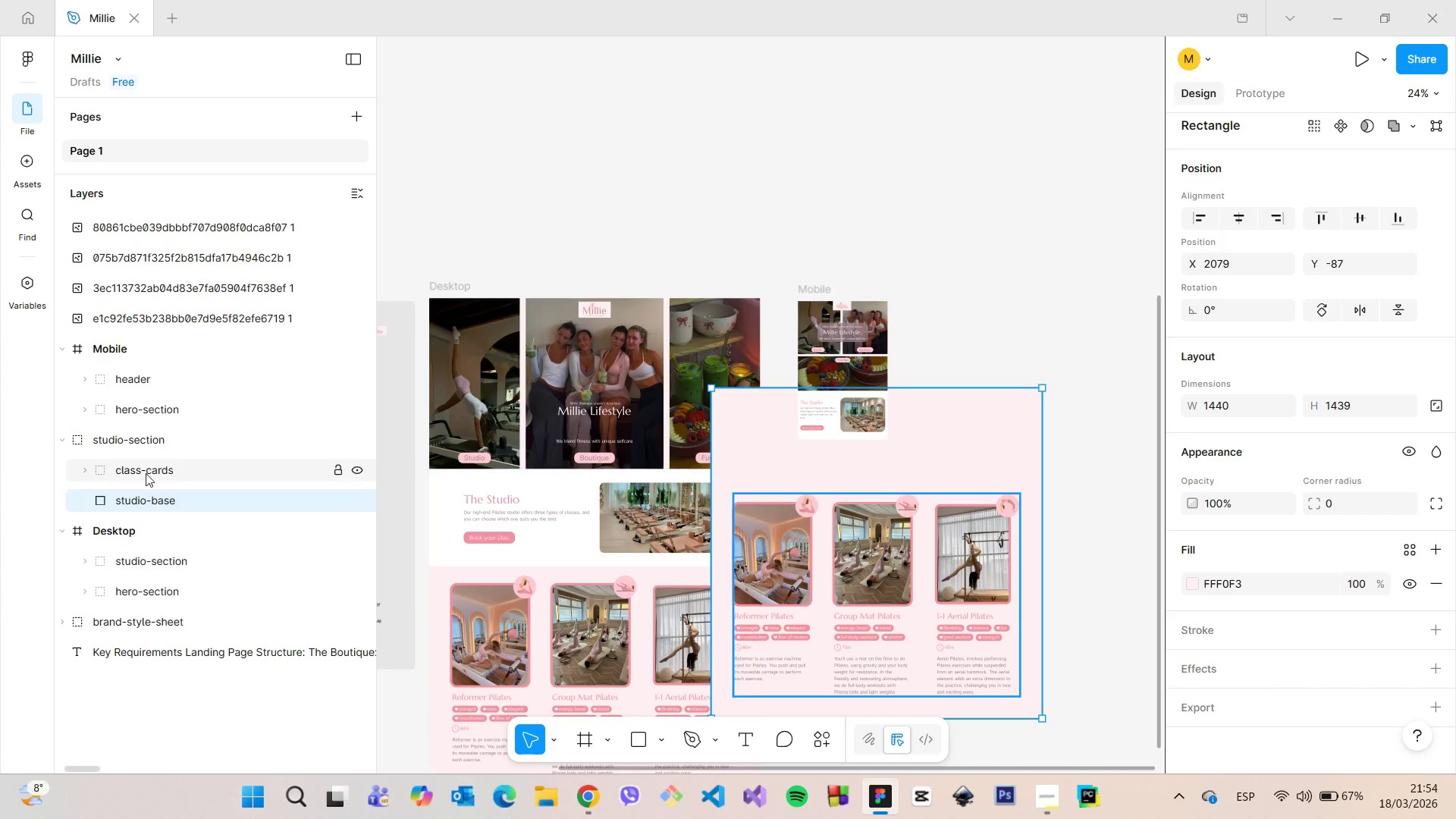 
left_click_drag(start_coordinate=[123, 503], to_coordinate=[149, 359])
 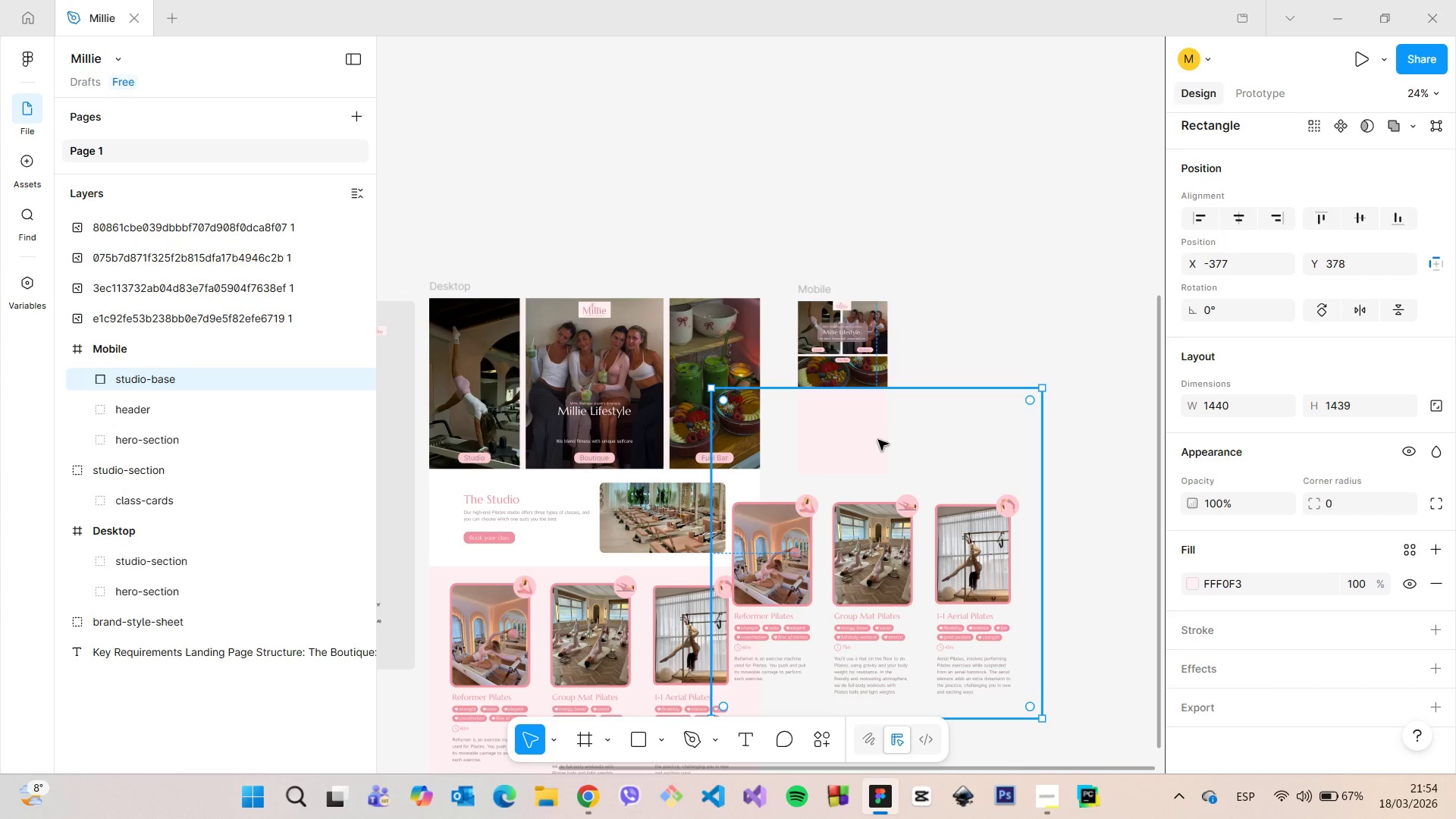 
left_click_drag(start_coordinate=[867, 439], to_coordinate=[953, 494])
 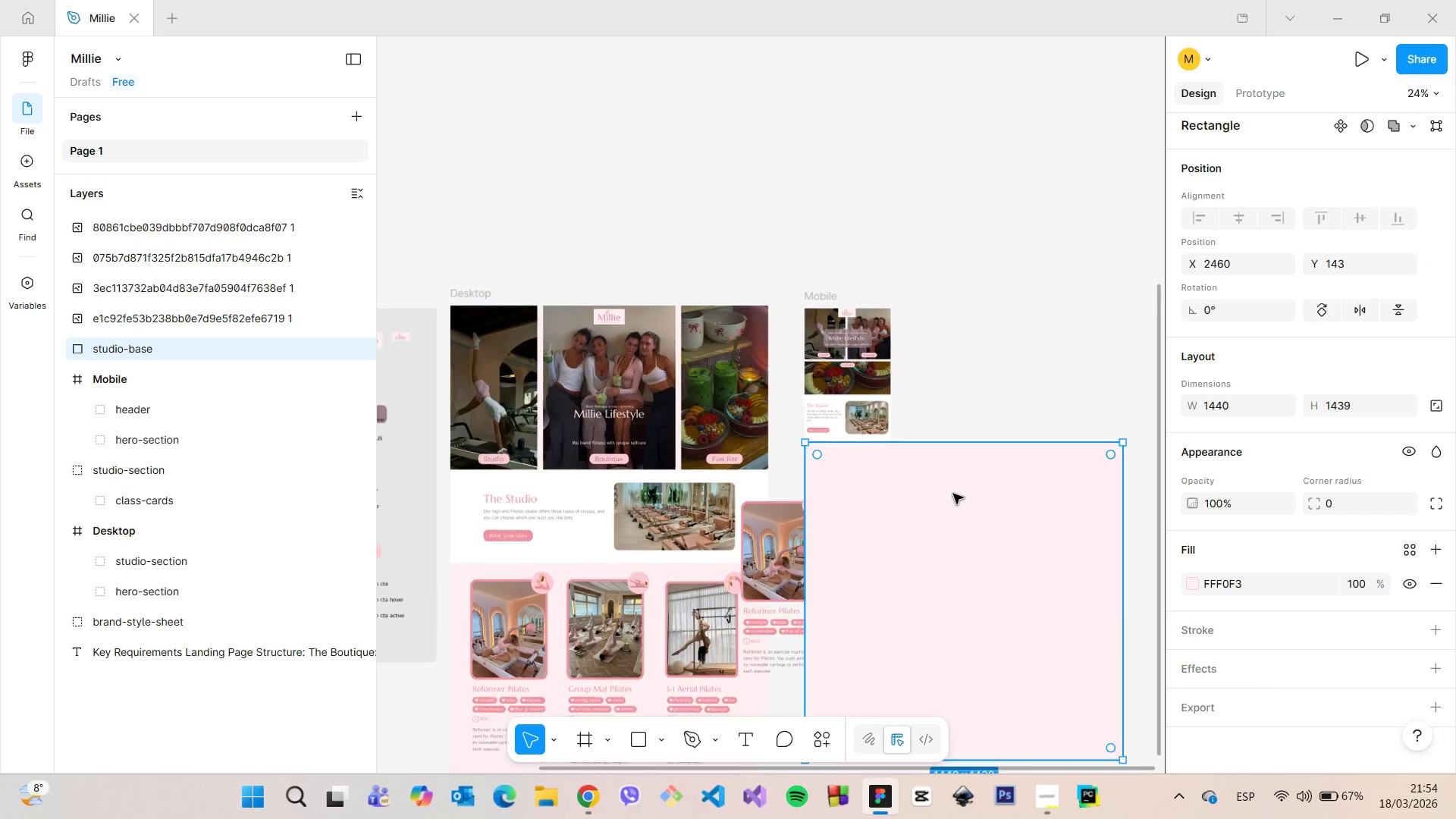 
scroll: coordinate [953, 494], scroll_direction: down, amount: 5.0
 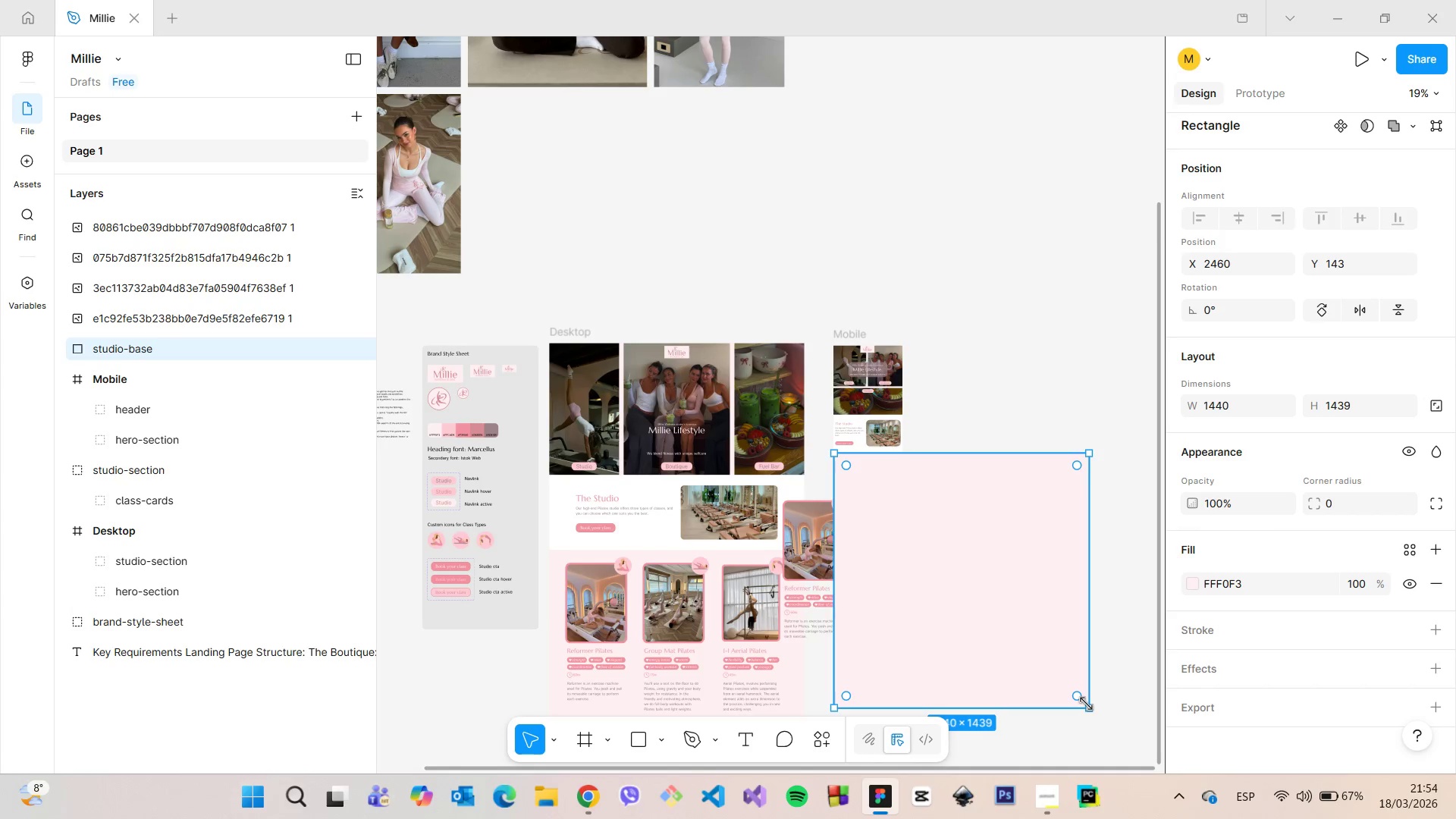 
left_click_drag(start_coordinate=[1086, 704], to_coordinate=[902, 558])
 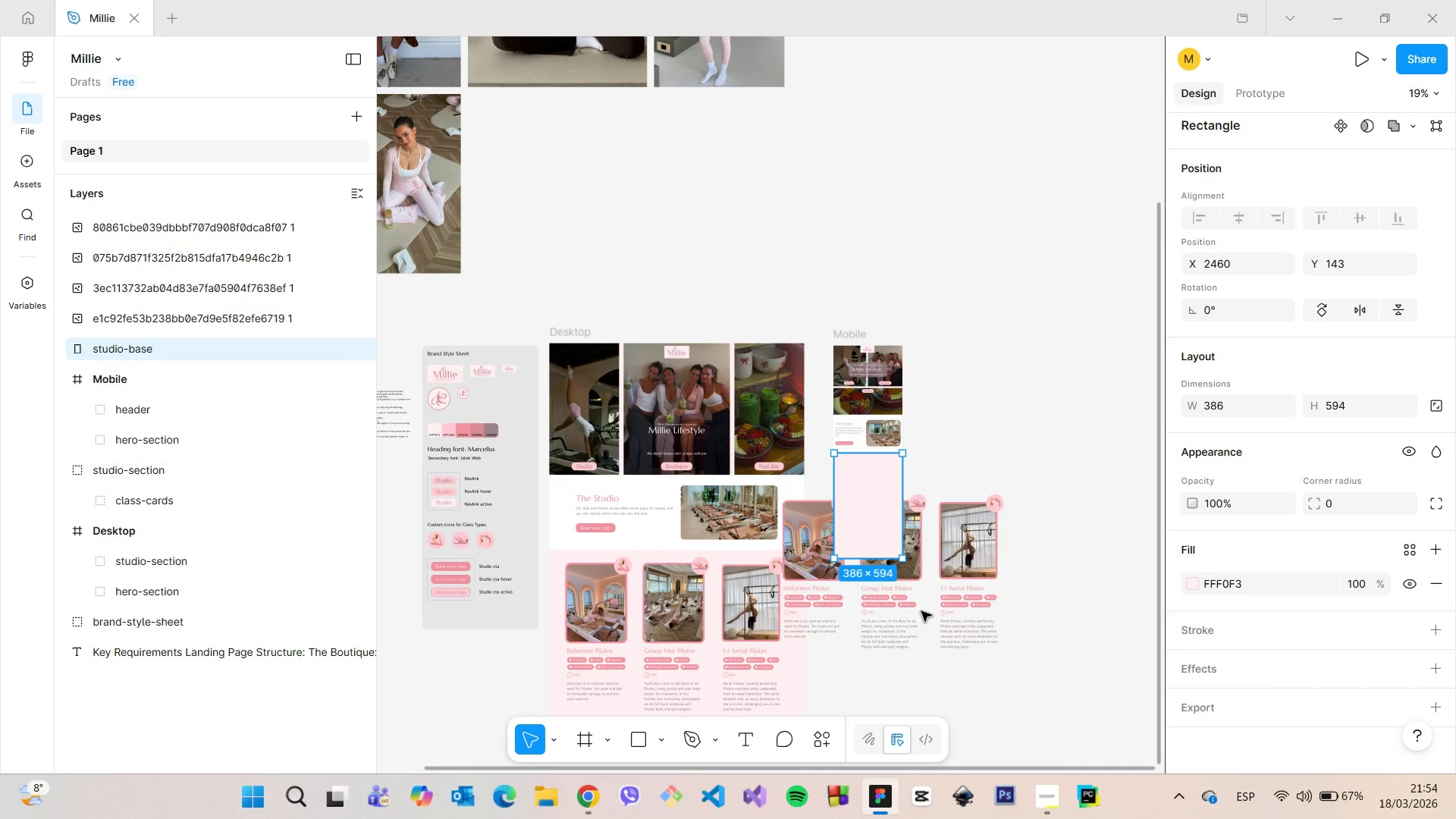 
left_click([921, 611])
 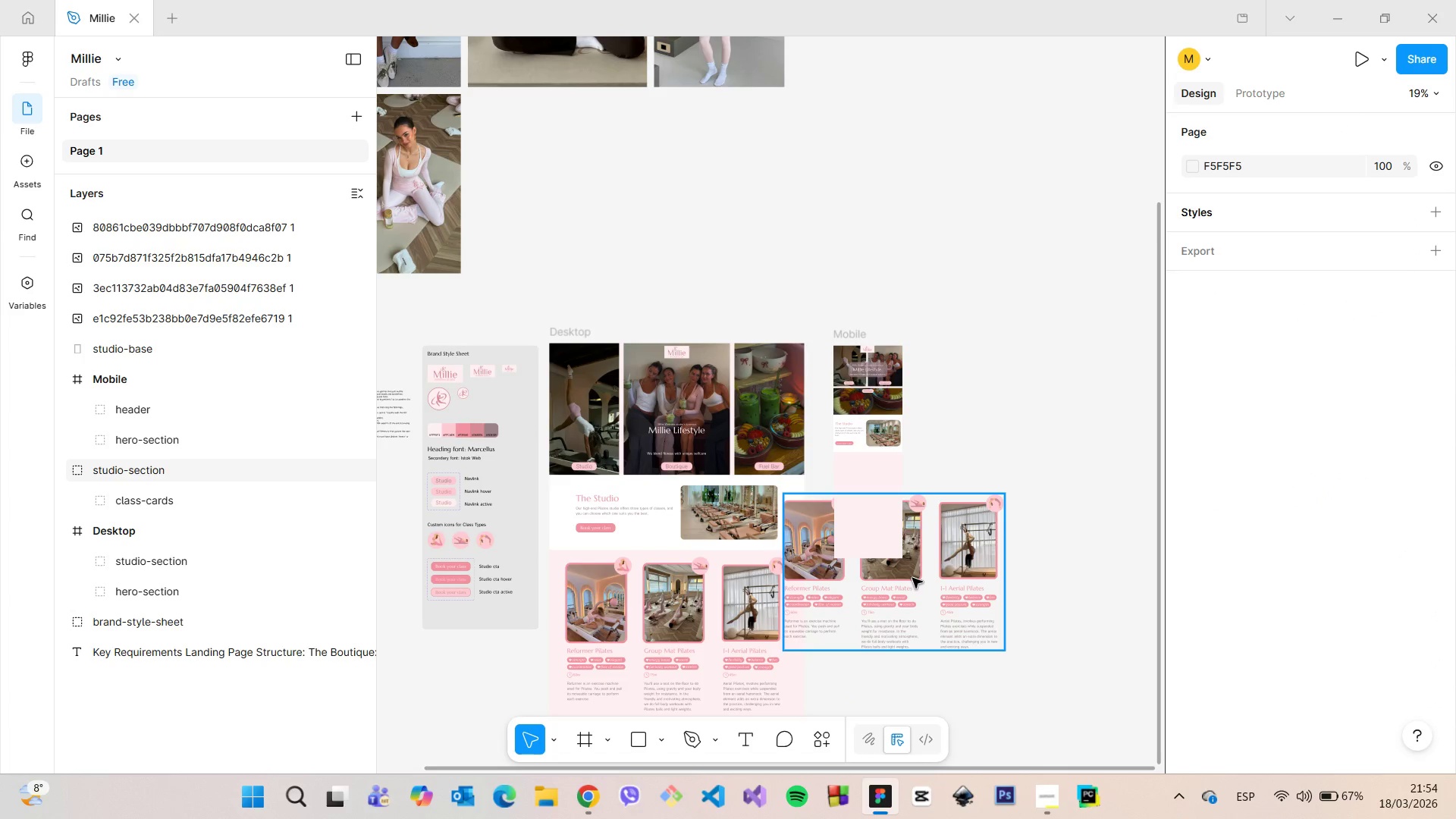 
left_click([912, 578])
 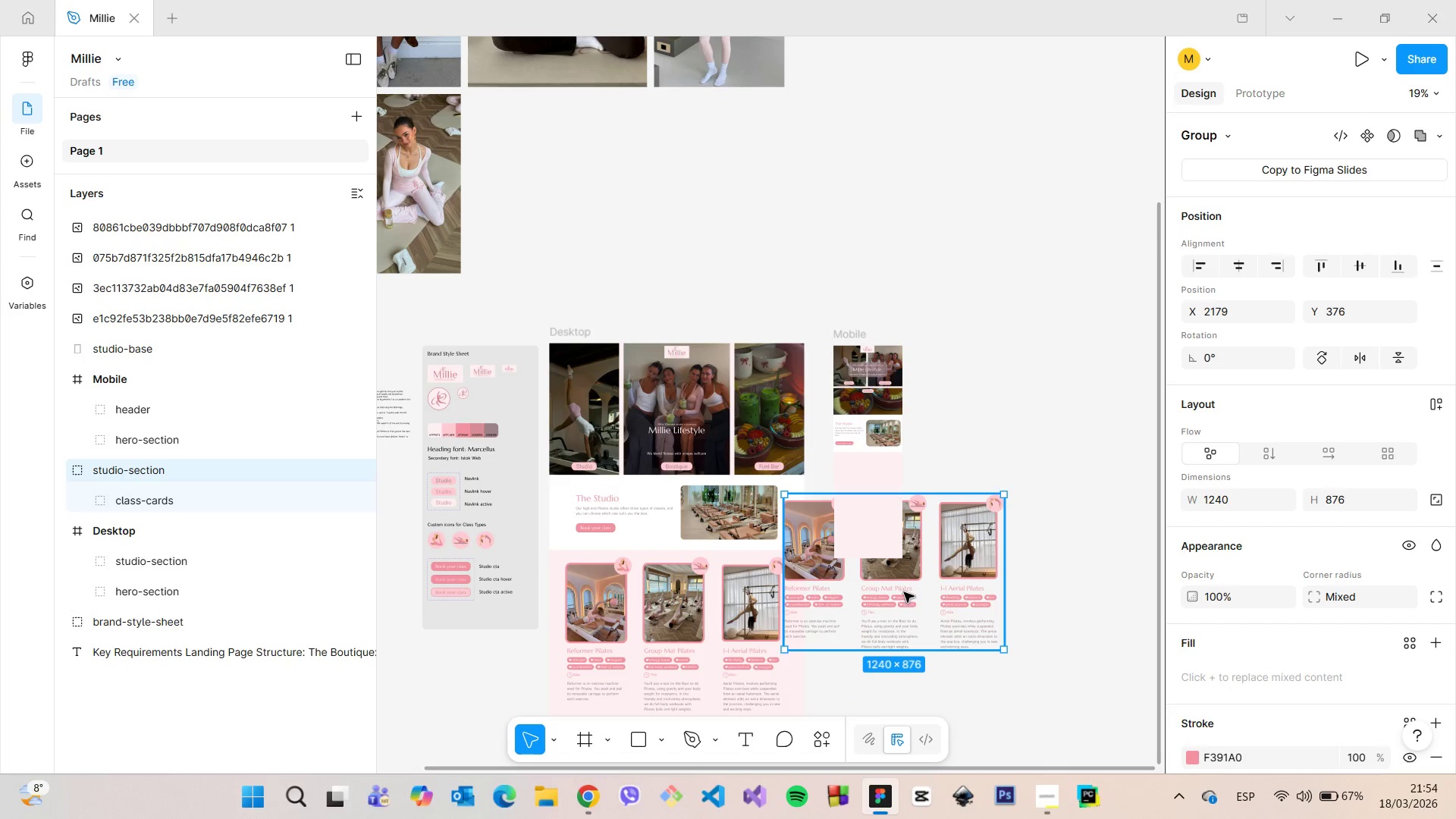 
left_click_drag(start_coordinate=[904, 592], to_coordinate=[1084, 492])
 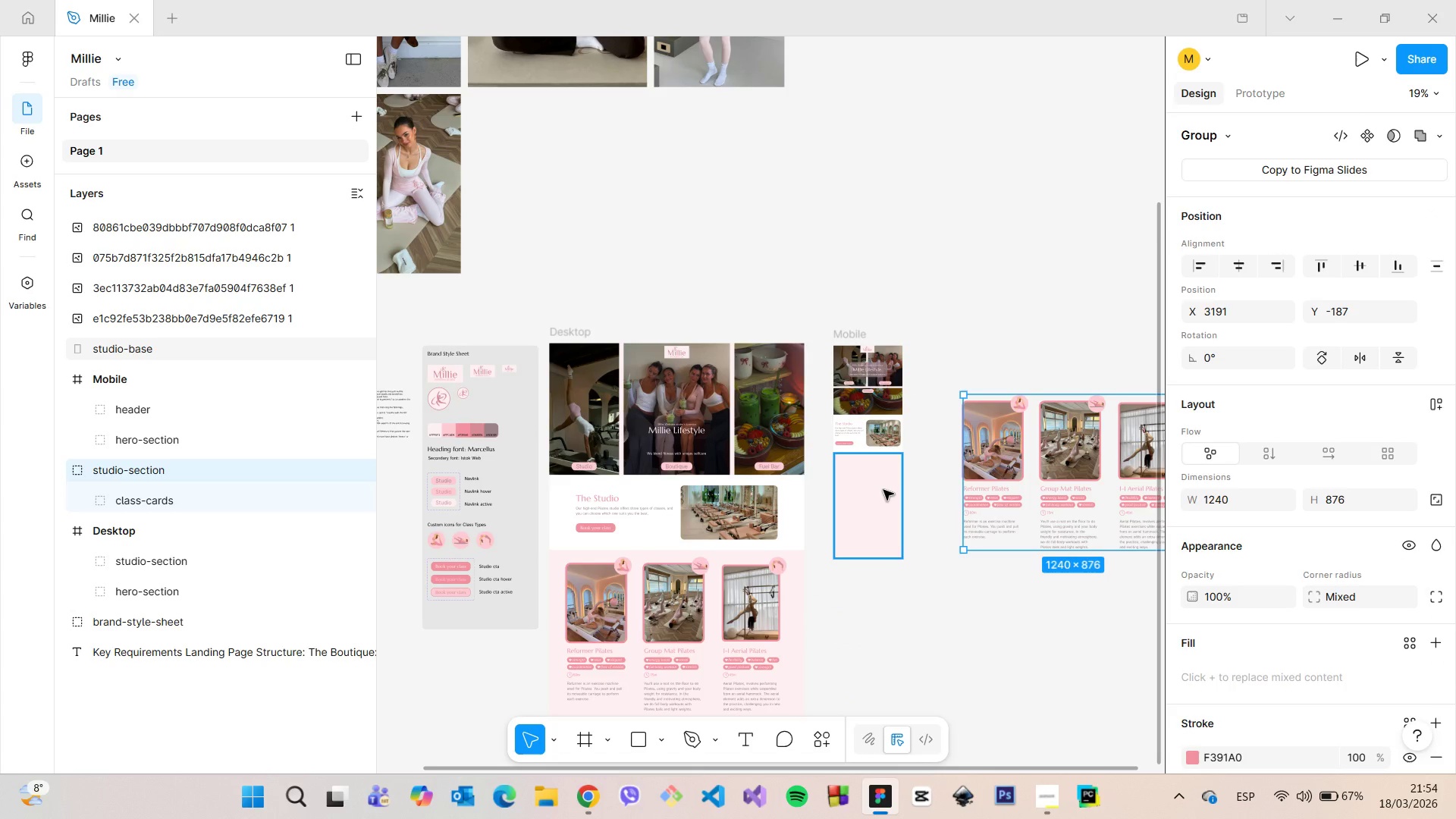 
left_click([883, 490])
 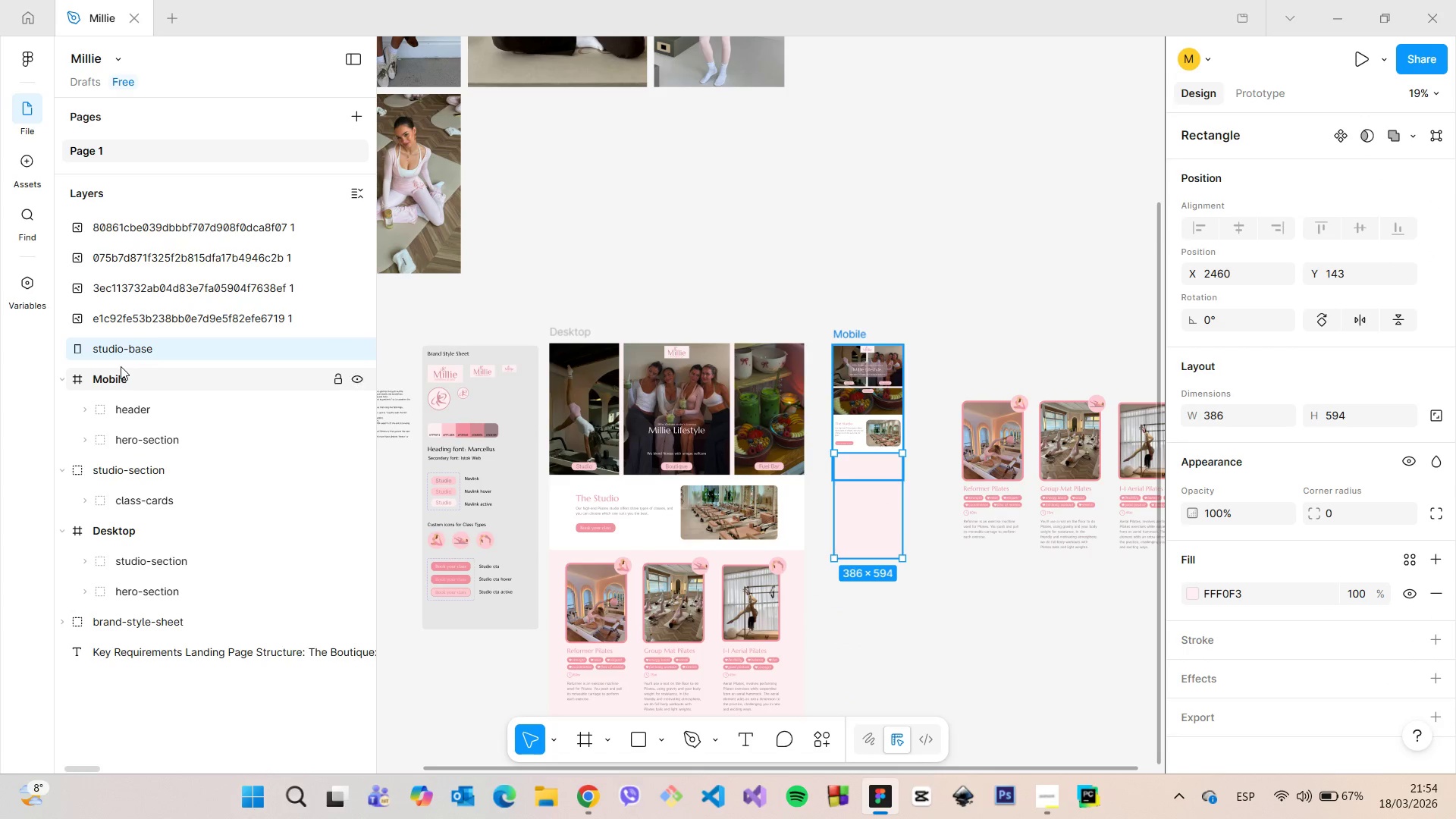 
left_click([121, 370])
 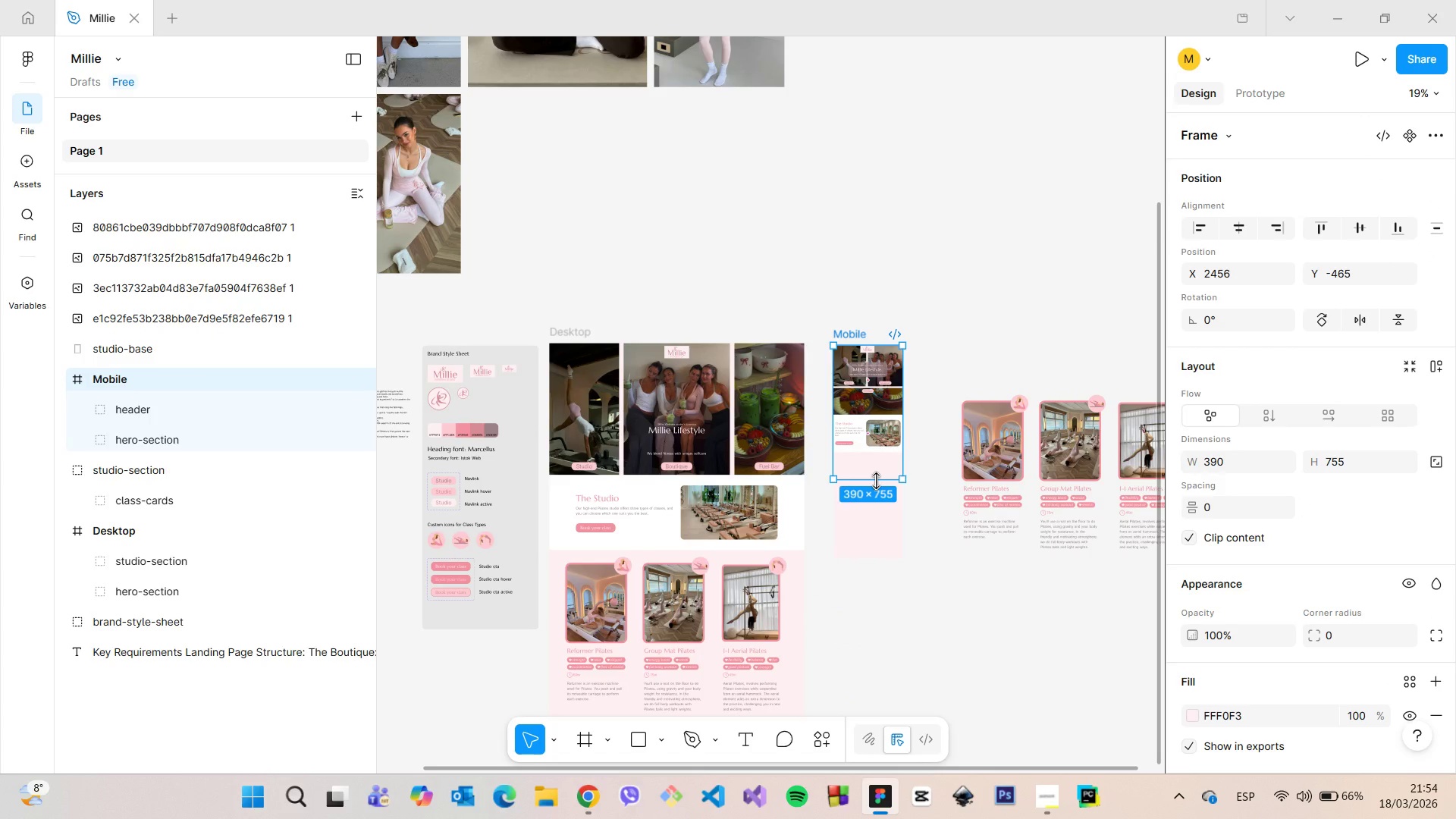 
hold_key(key=ControlLeft, duration=1.26)
left_click_drag(start_coordinate=[876, 481], to_coordinate=[883, 623])
 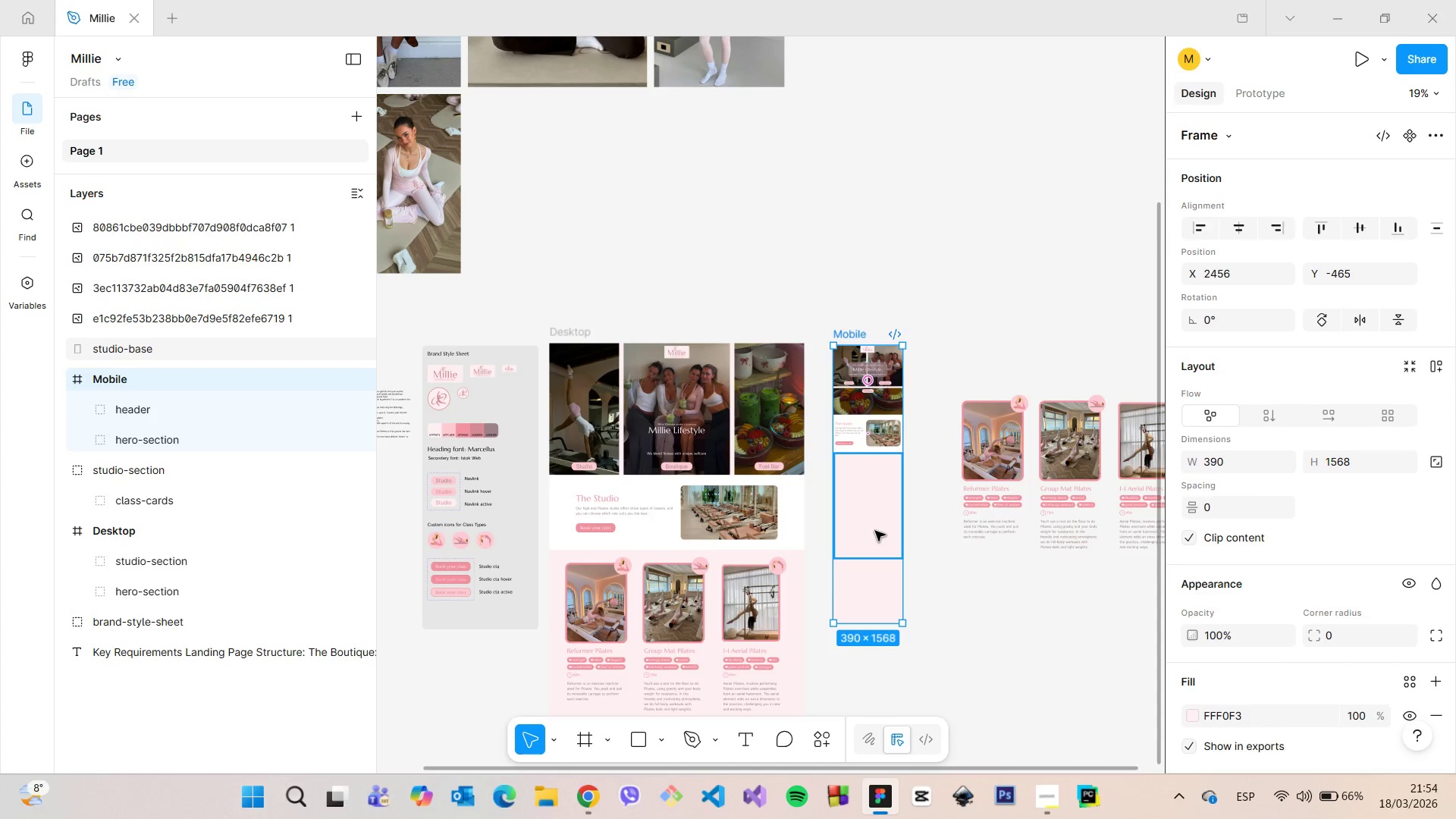 
left_click([875, 531])
 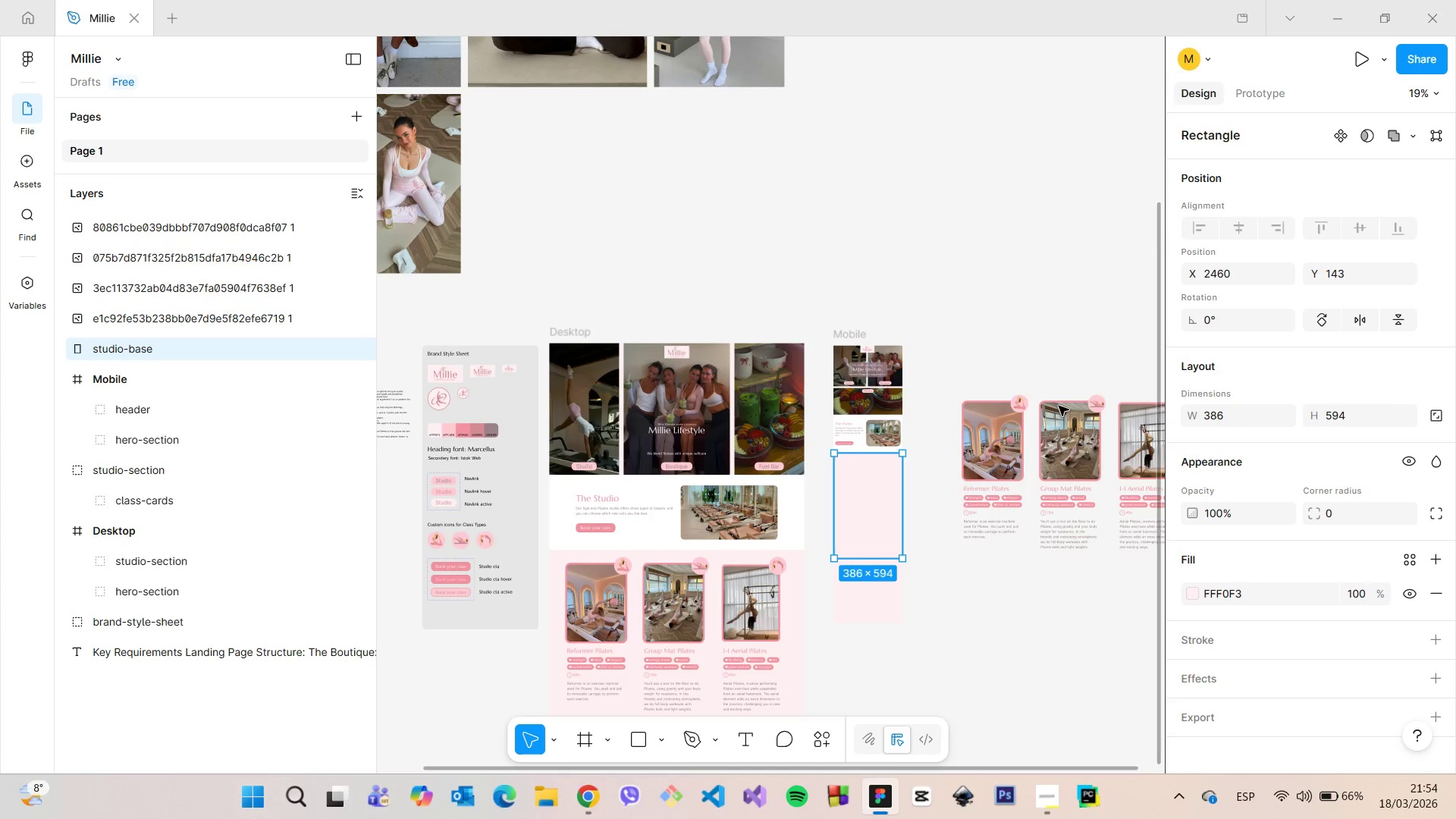 
scroll: coordinate [1000, 447], scroll_direction: up, amount: 5.0
 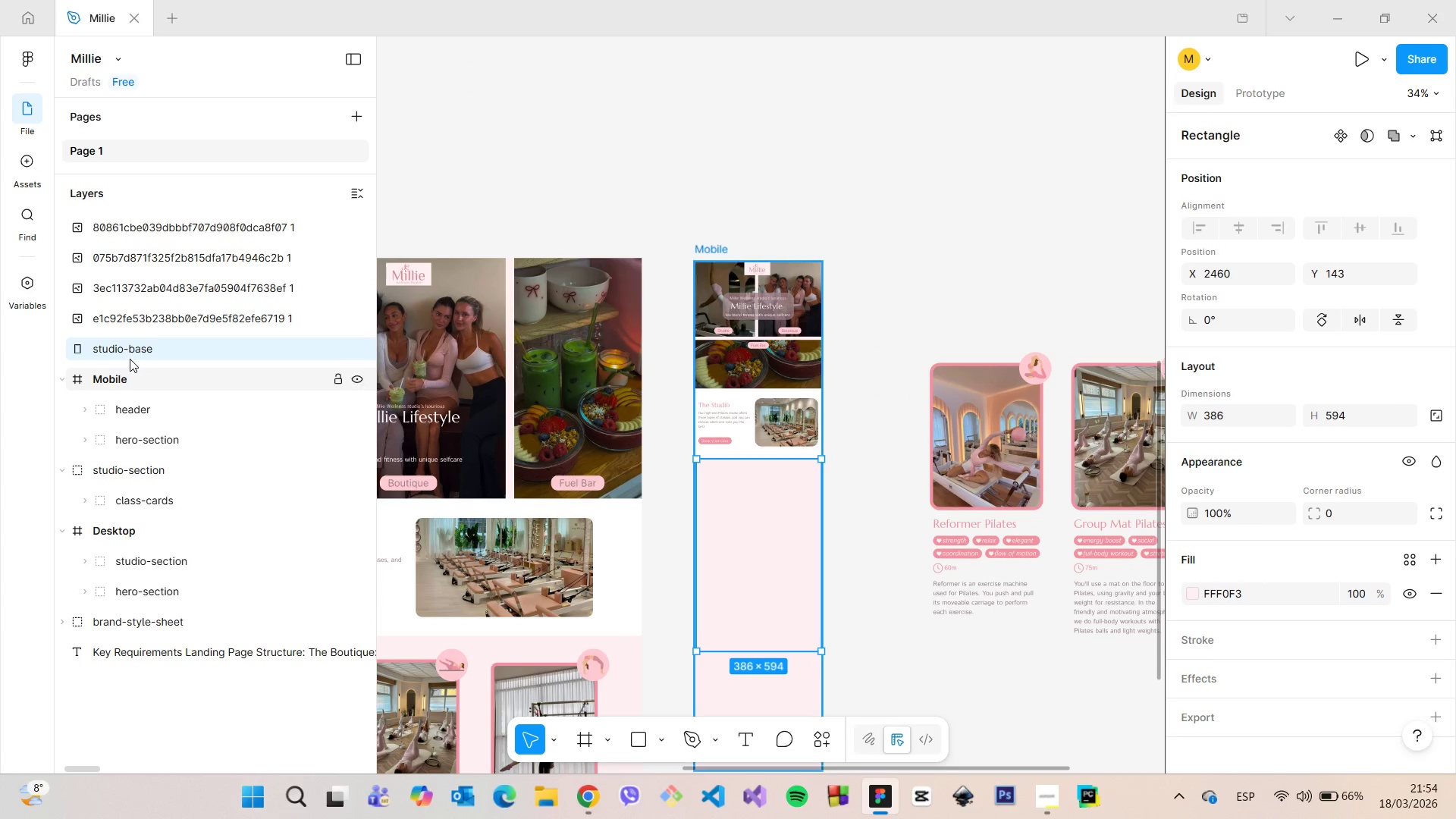 
left_click_drag(start_coordinate=[121, 349], to_coordinate=[151, 399])
 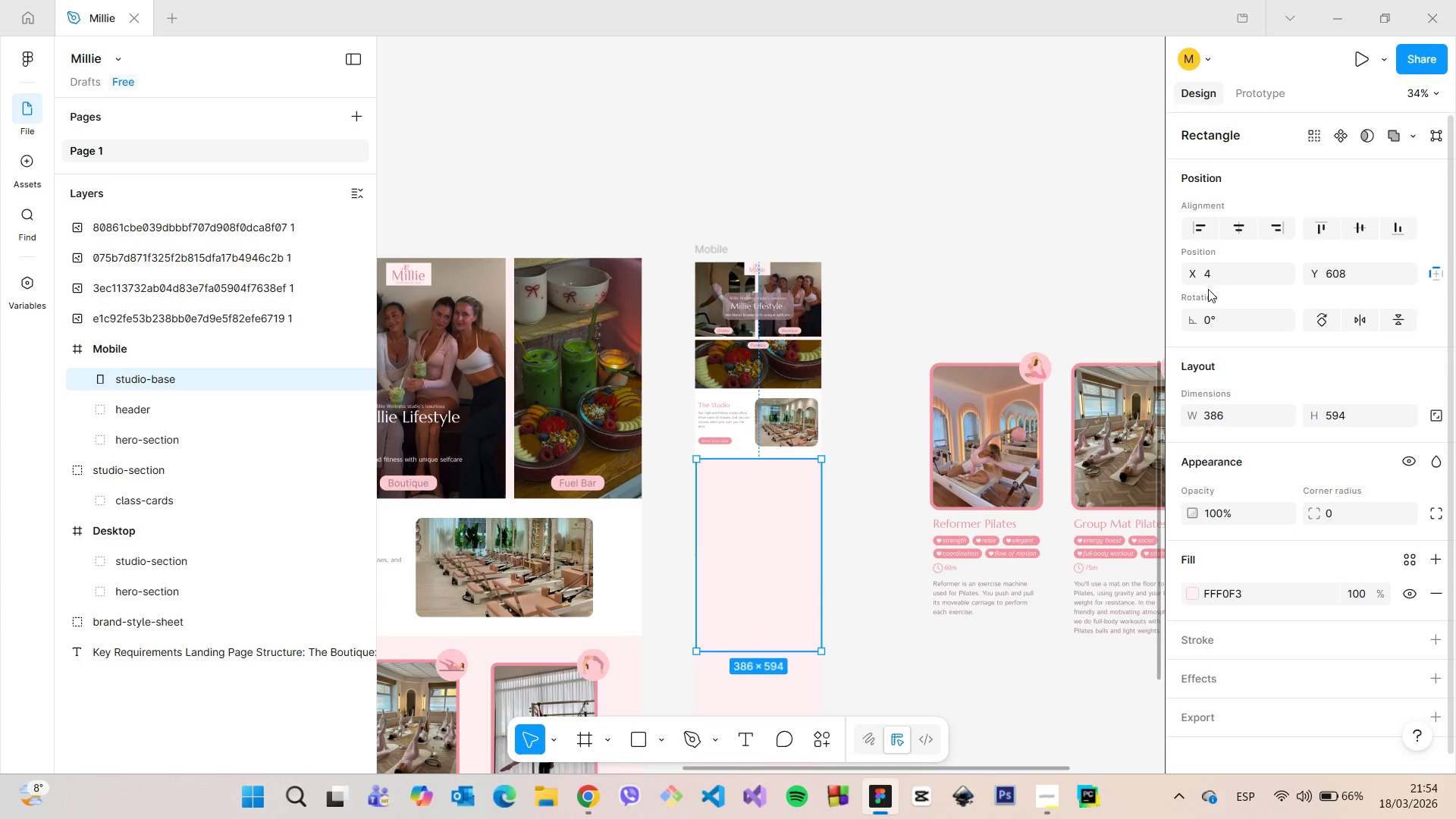 
left_click([1213, 280])
 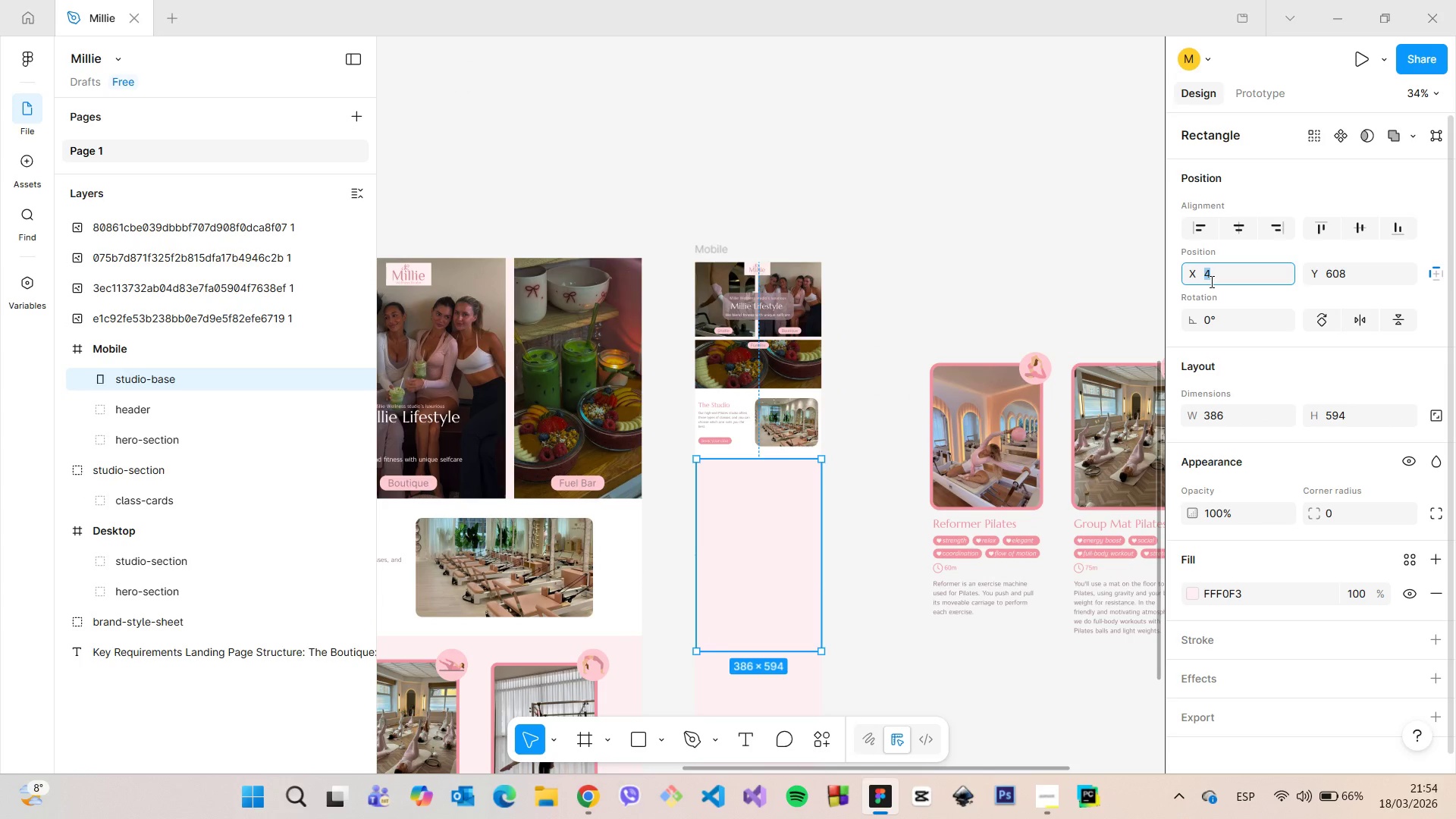 
key(0)
 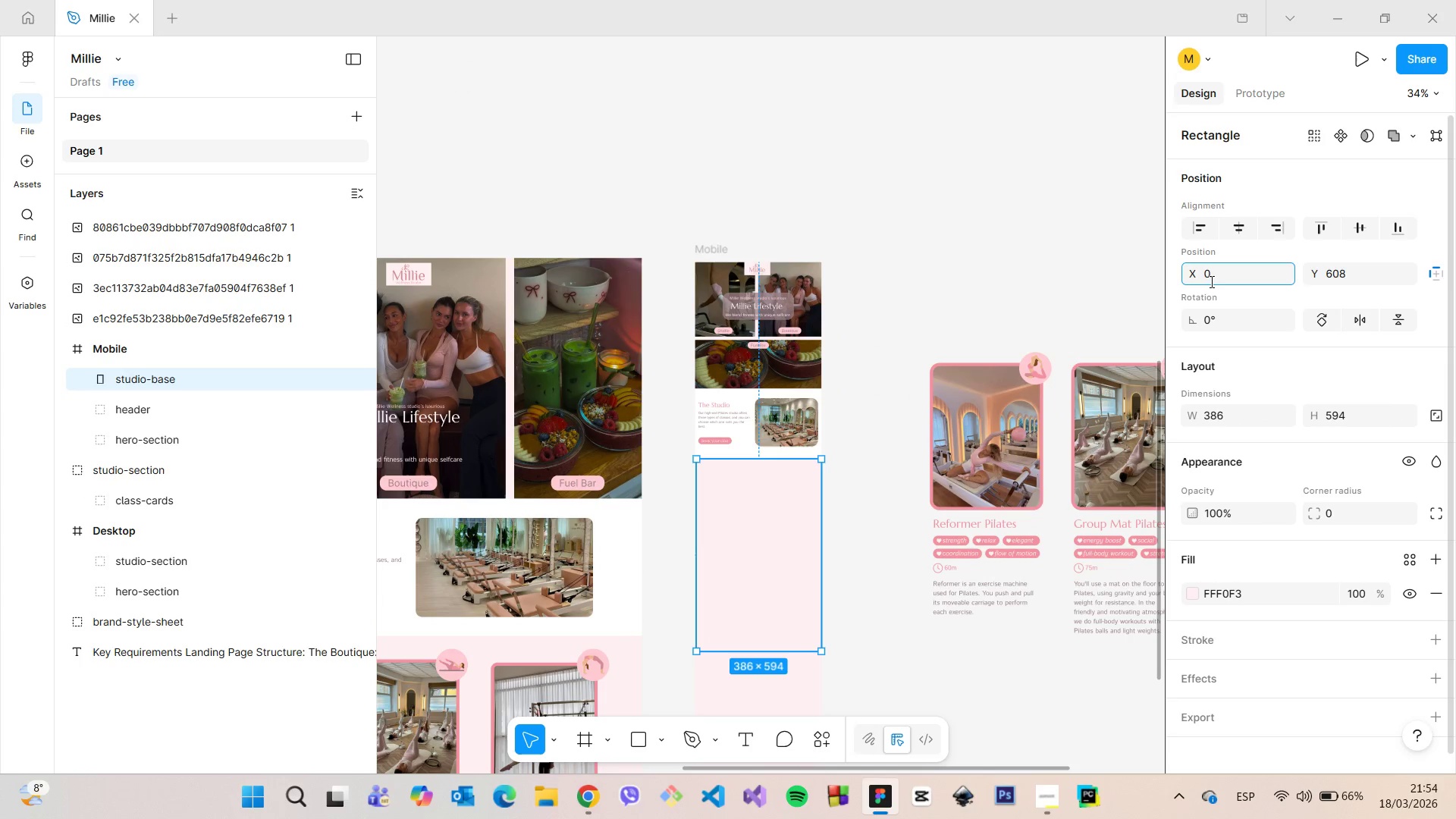 
key(Enter)
 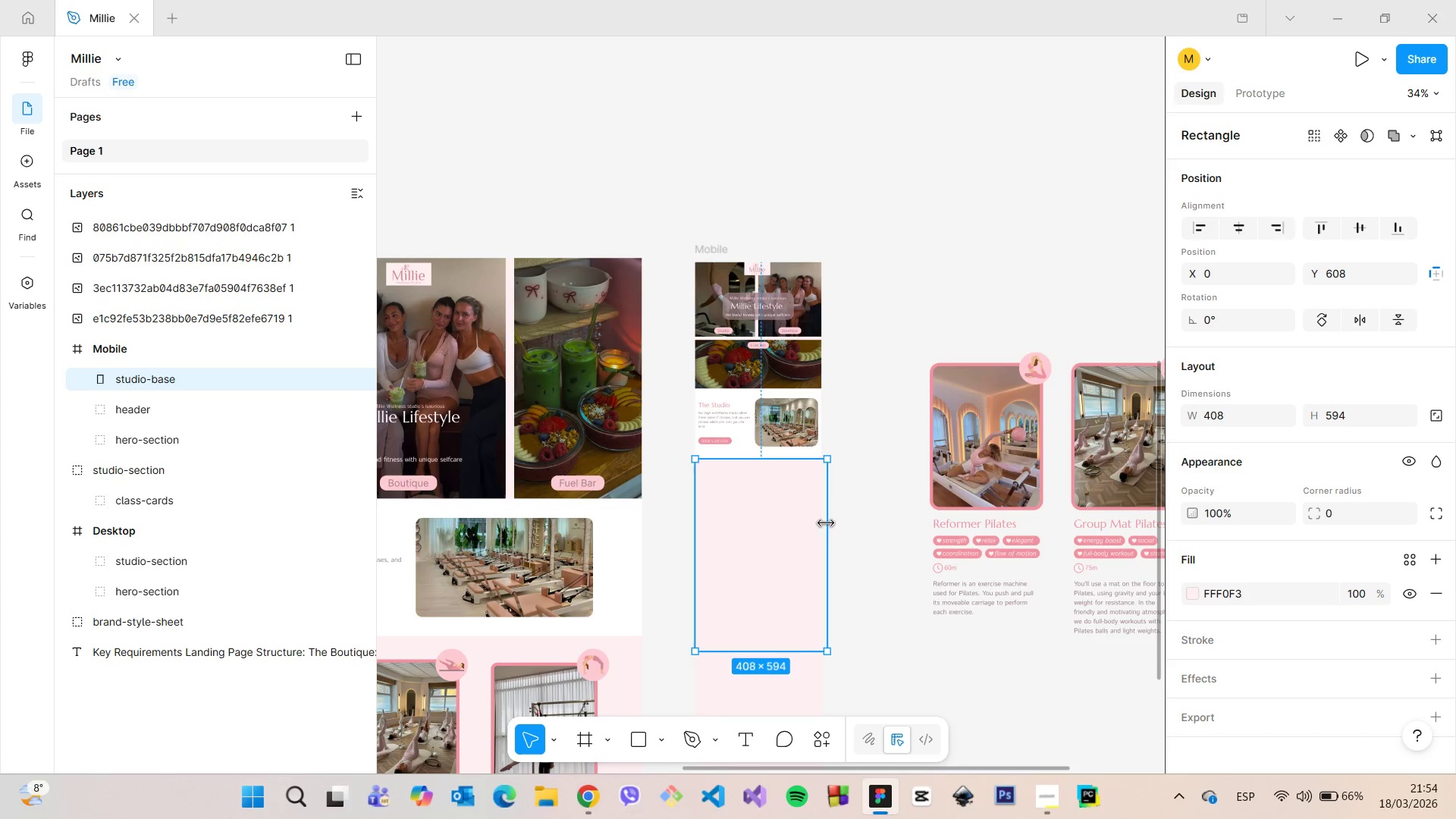 
left_click([844, 514])
 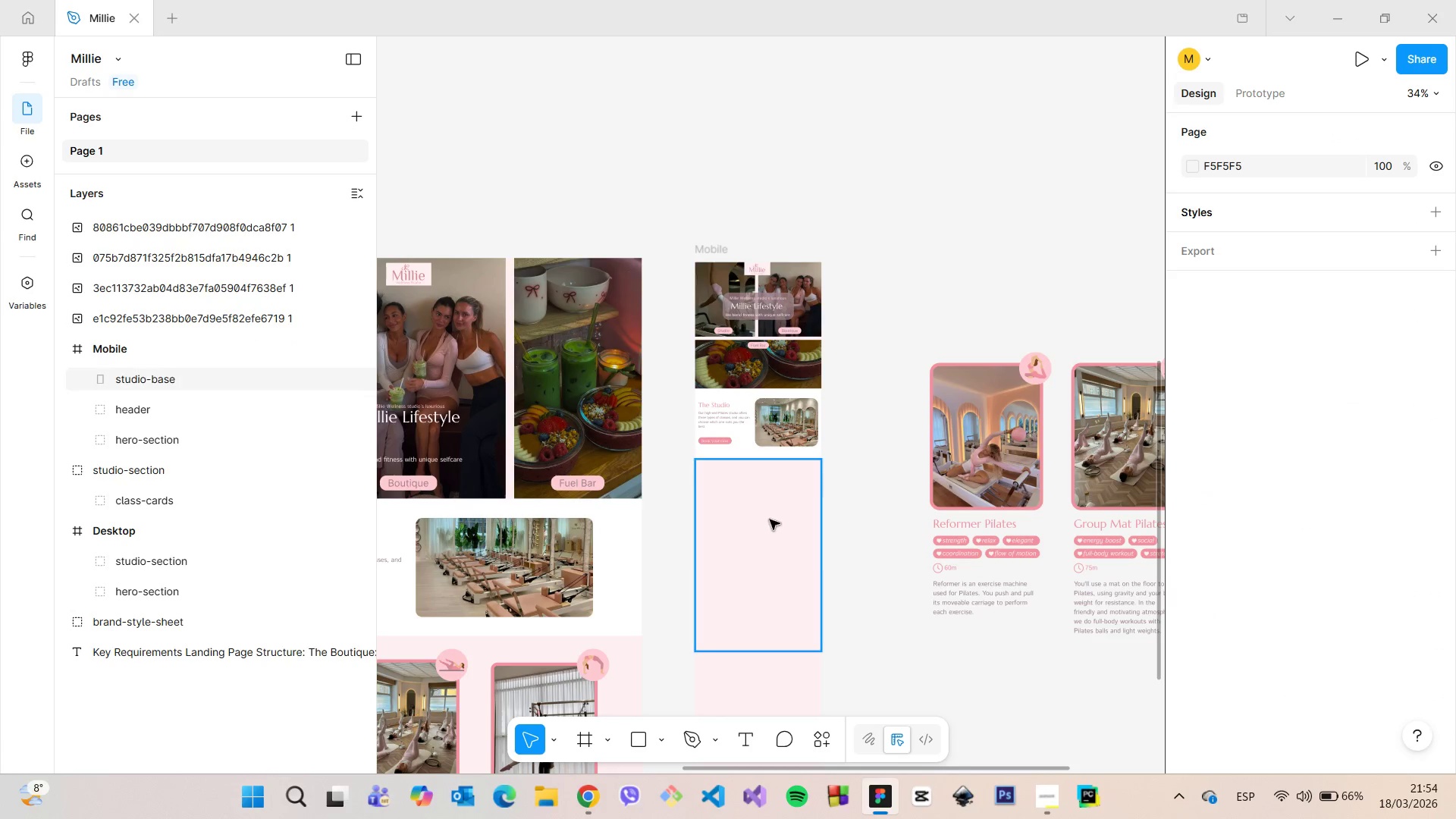 
left_click([770, 519])
 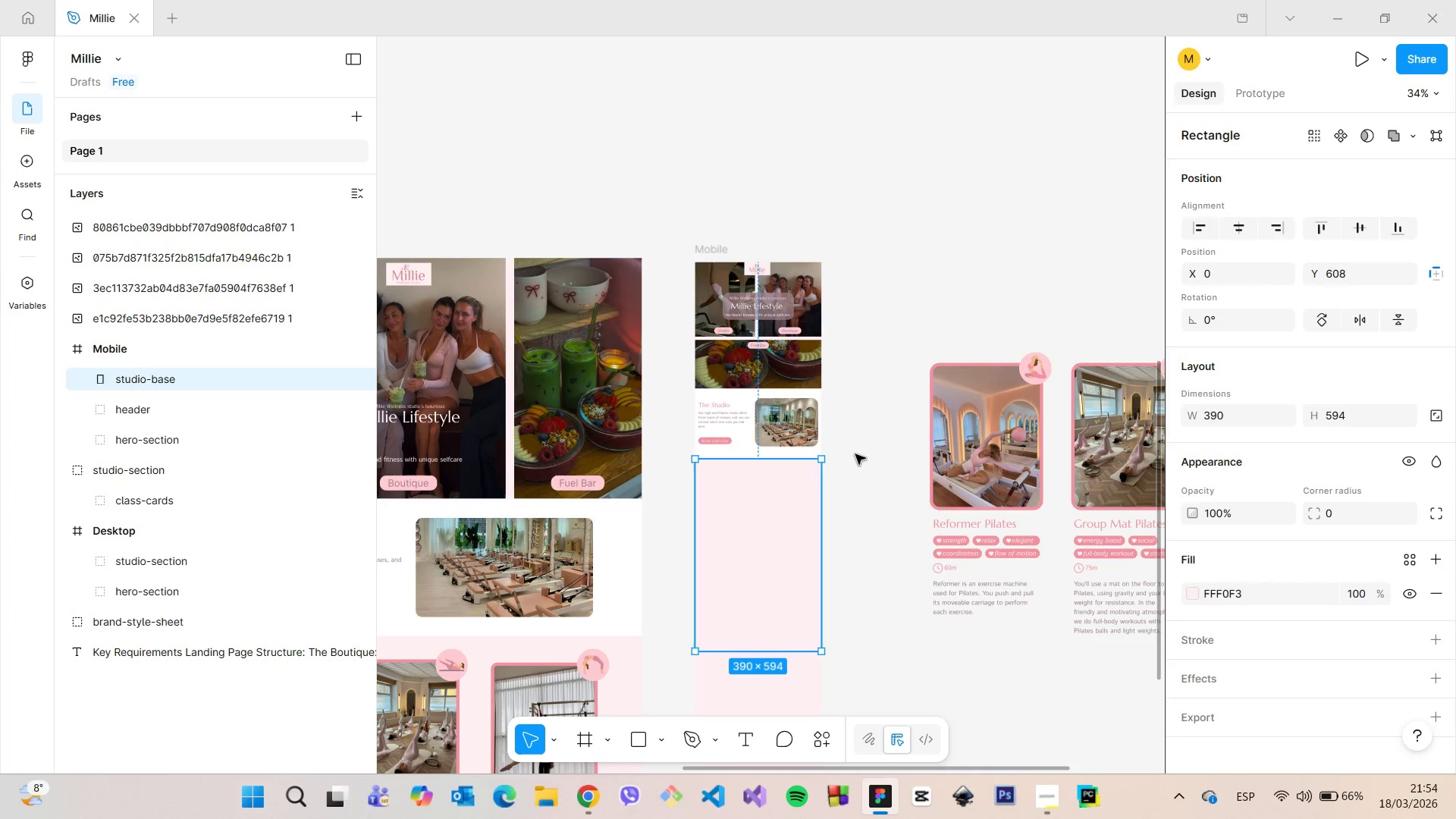 
left_click([855, 454])
 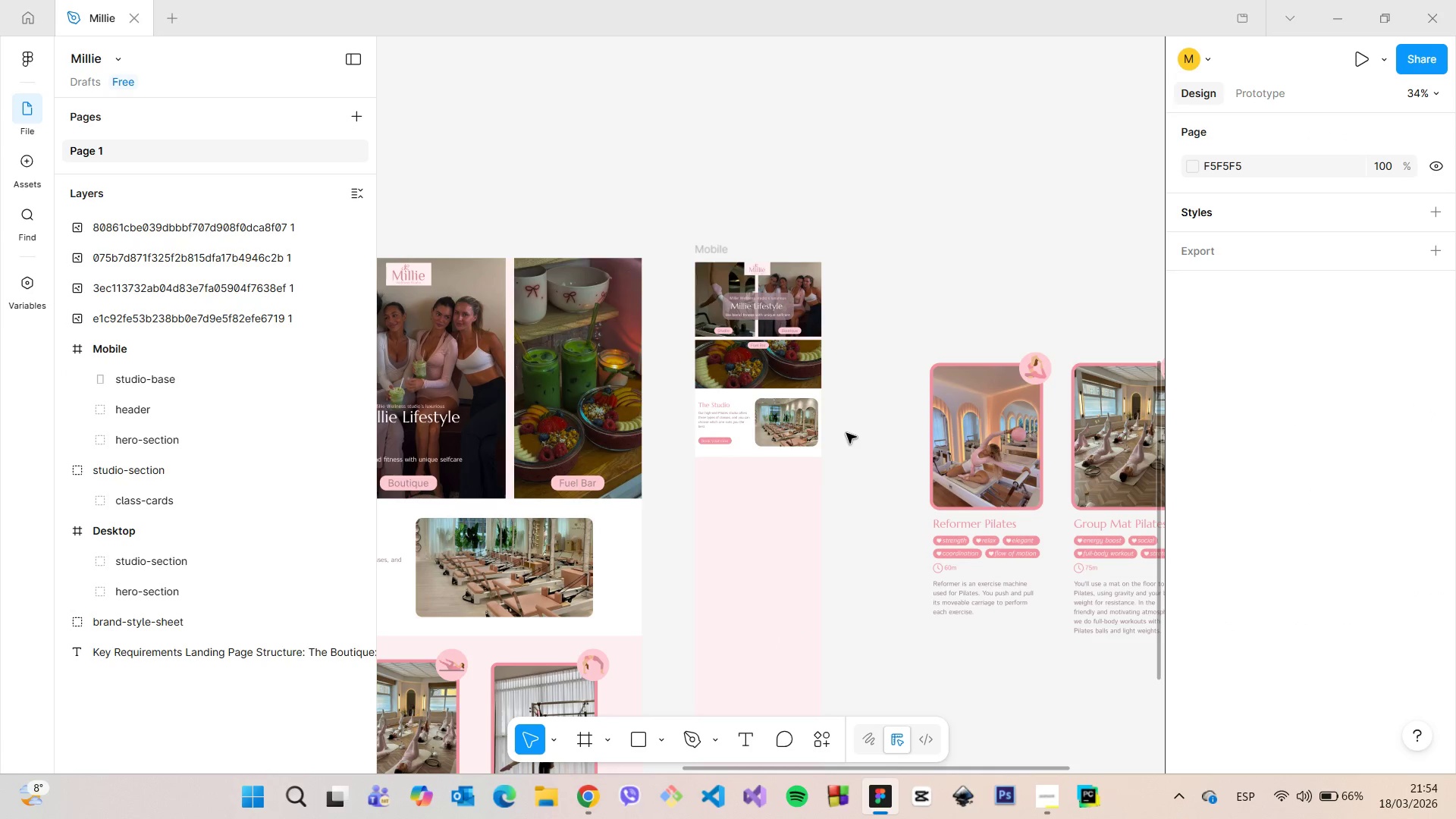 
scroll: coordinate [558, 457], scroll_direction: up, amount: 14.0
 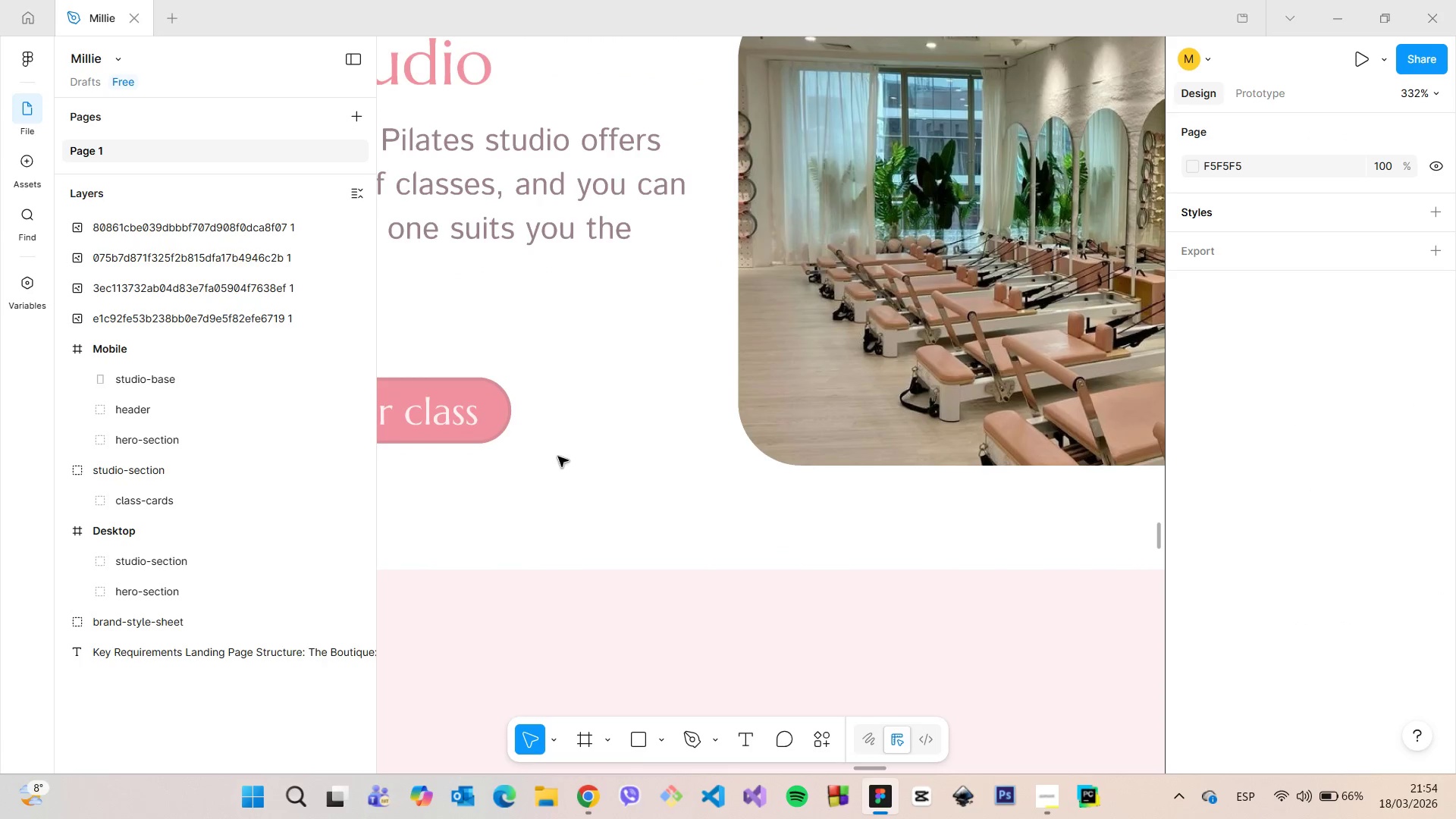 
scroll: coordinate [560, 457], scroll_direction: down, amount: 14.0
 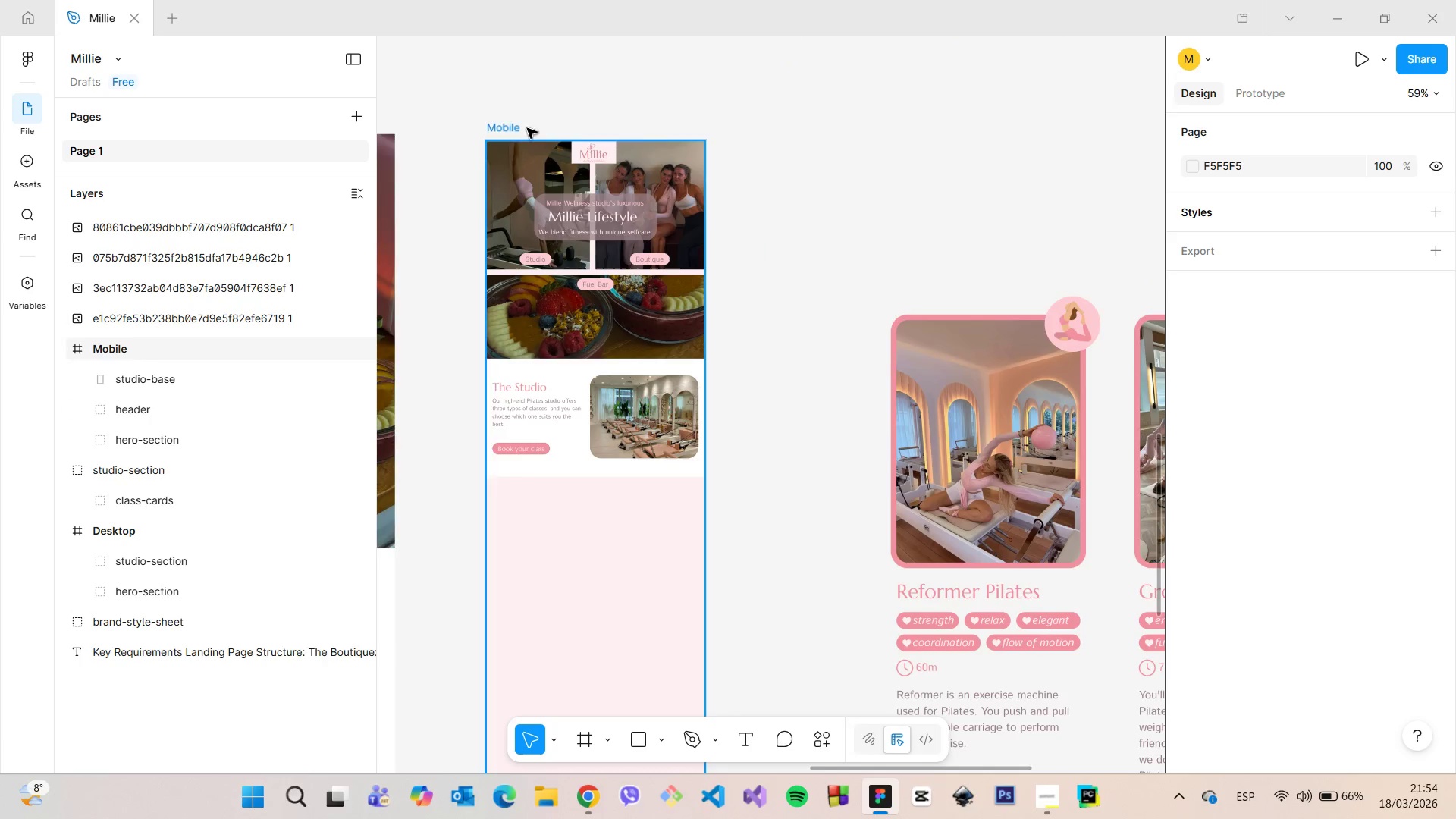 
scroll: coordinate [528, 138], scroll_direction: up, amount: 7.0
 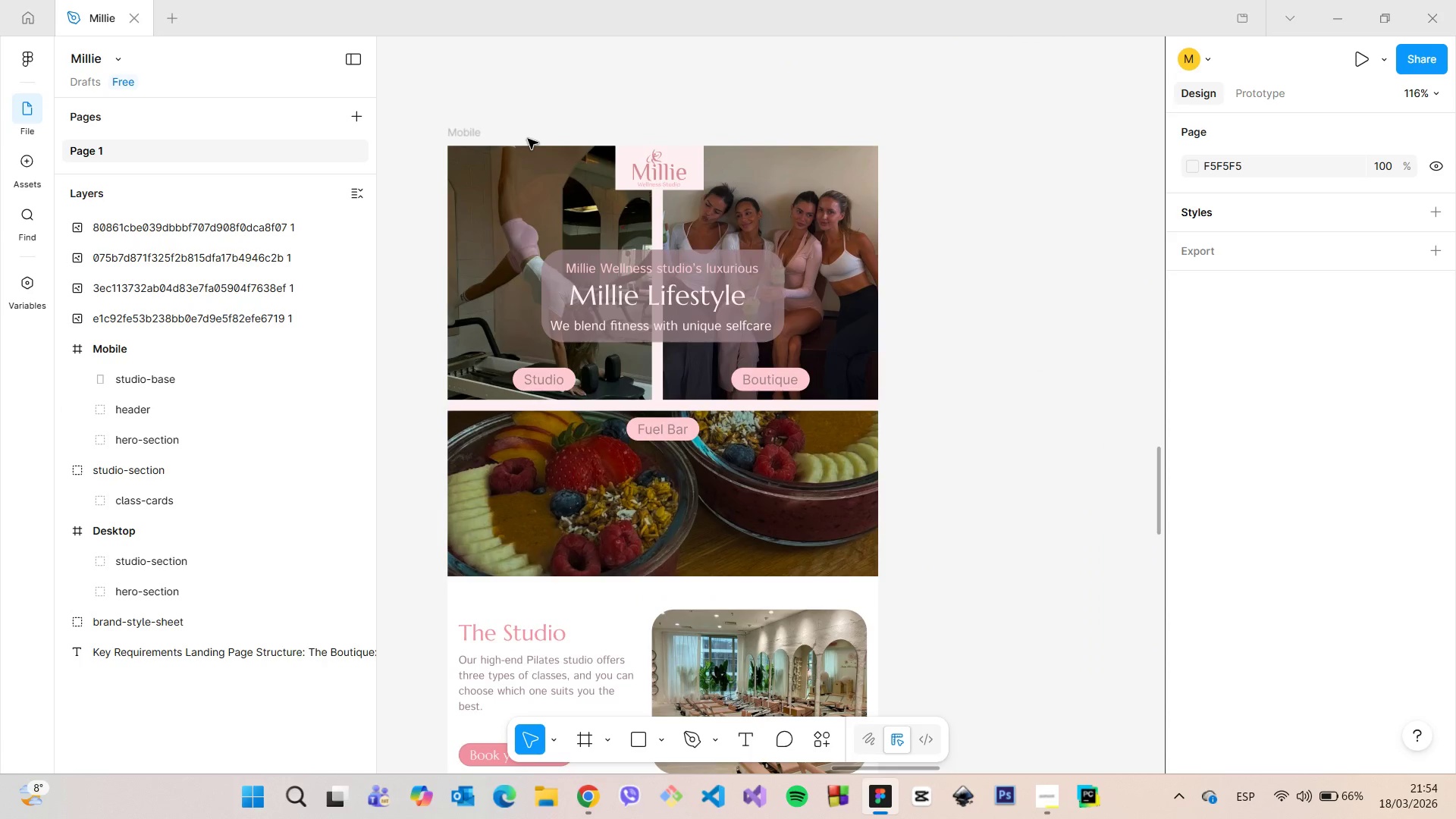 
scroll: coordinate [528, 139], scroll_direction: down, amount: 4.0
 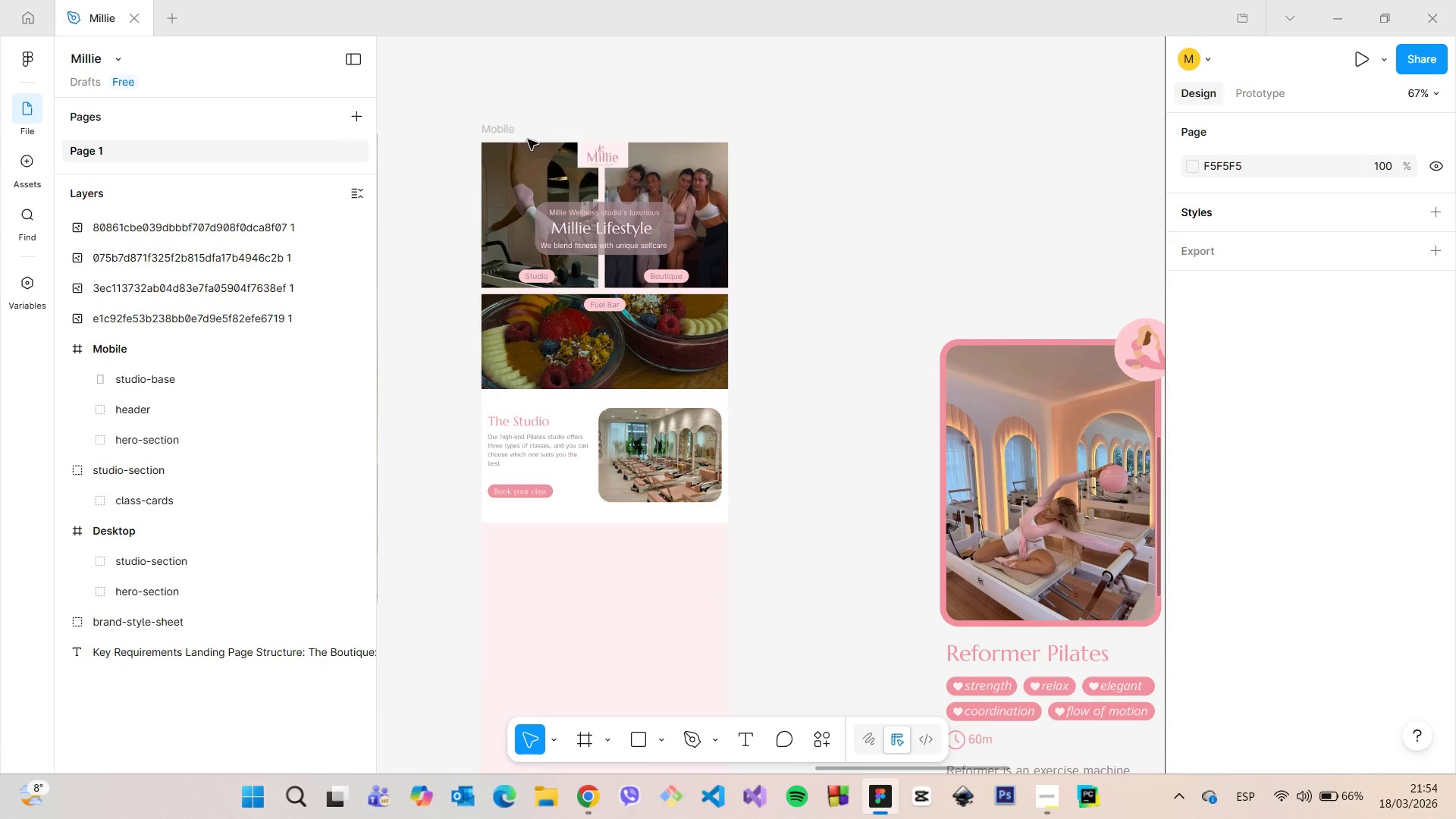 
scroll: coordinate [531, 146], scroll_direction: up, amount: 4.0
 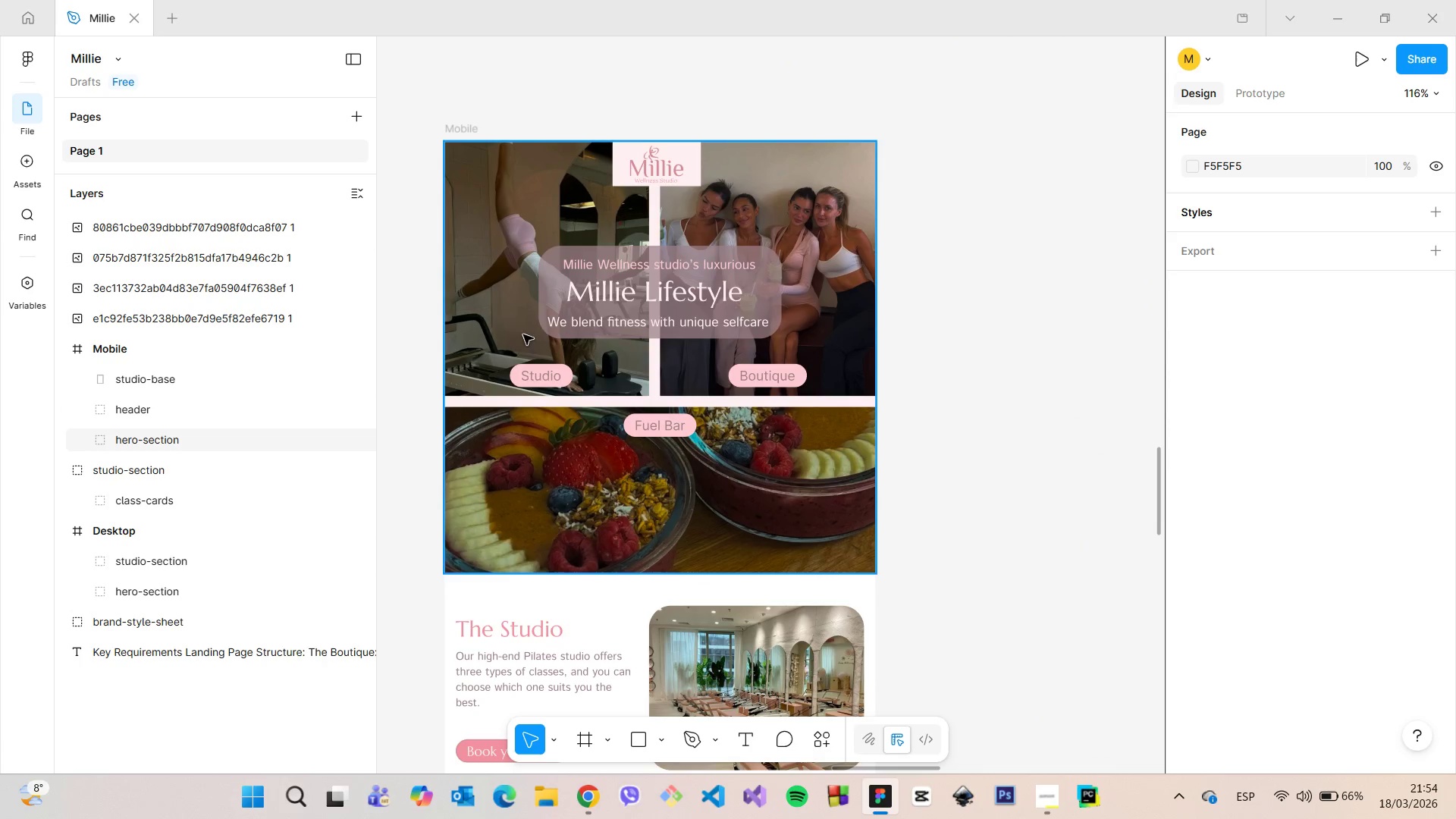 
scroll: coordinate [557, 423], scroll_direction: down, amount: 21.0
 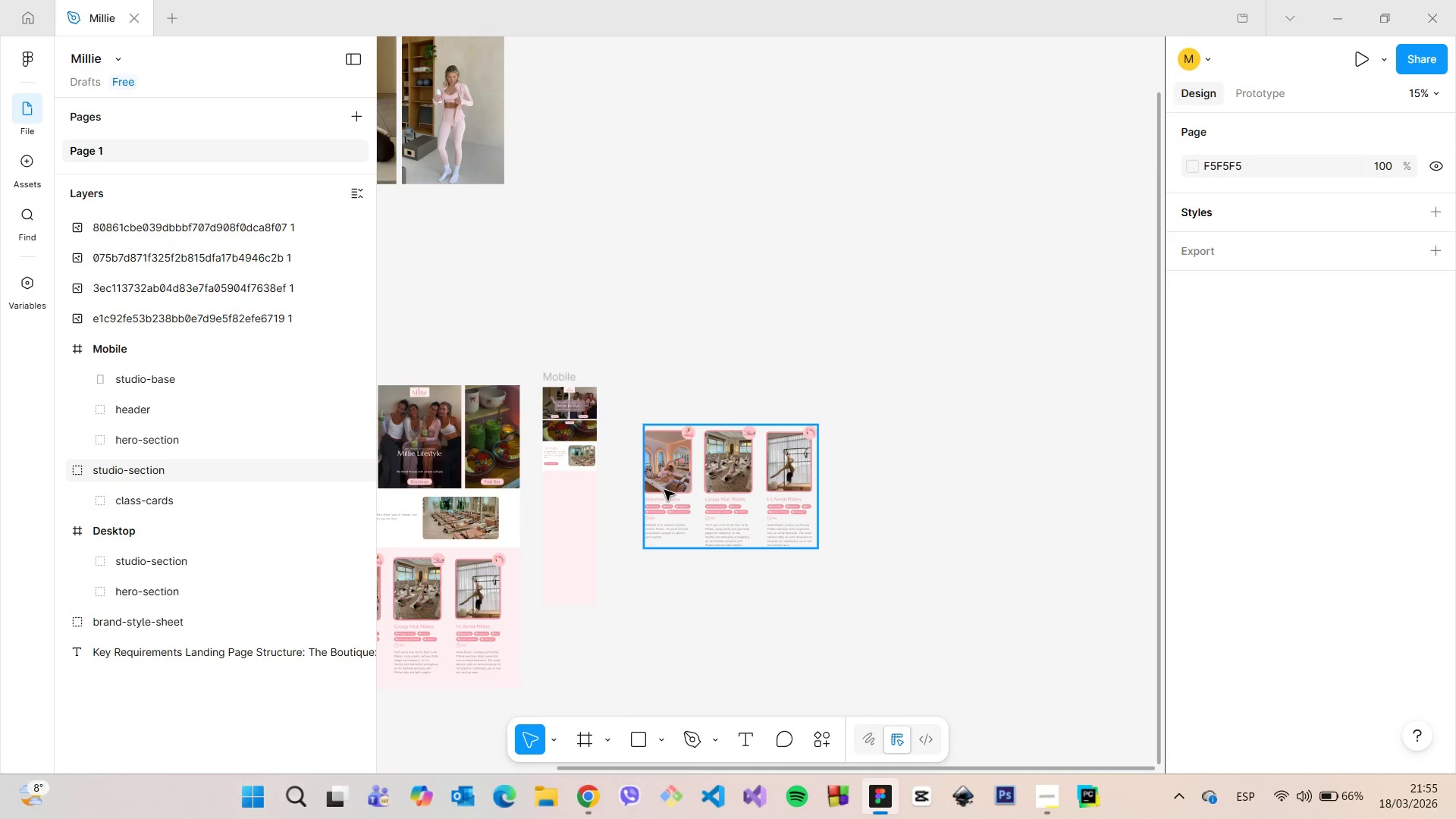 
scroll: coordinate [657, 482], scroll_direction: up, amount: 9.0
 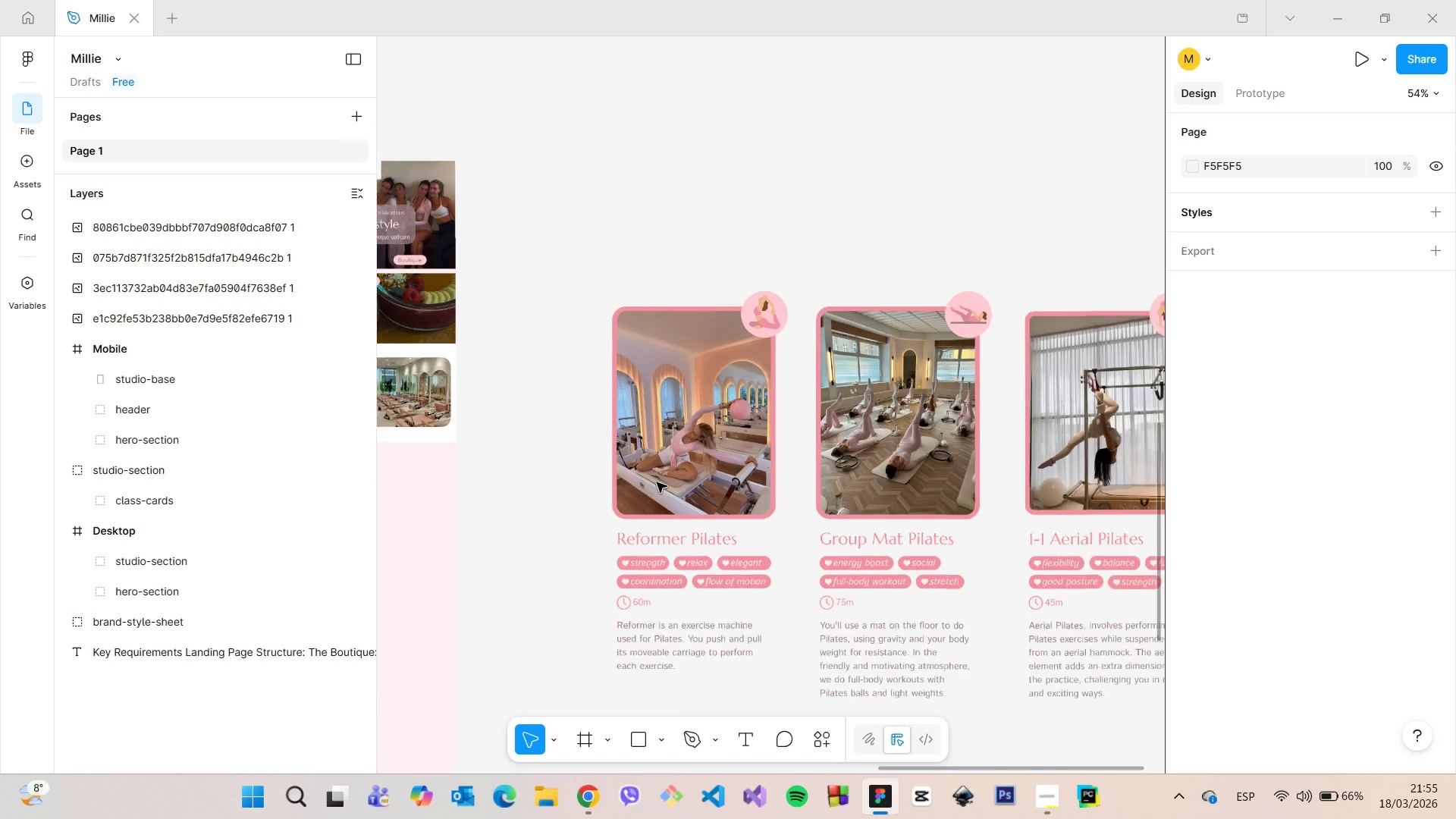 
scroll: coordinate [657, 482], scroll_direction: down, amount: 4.0
 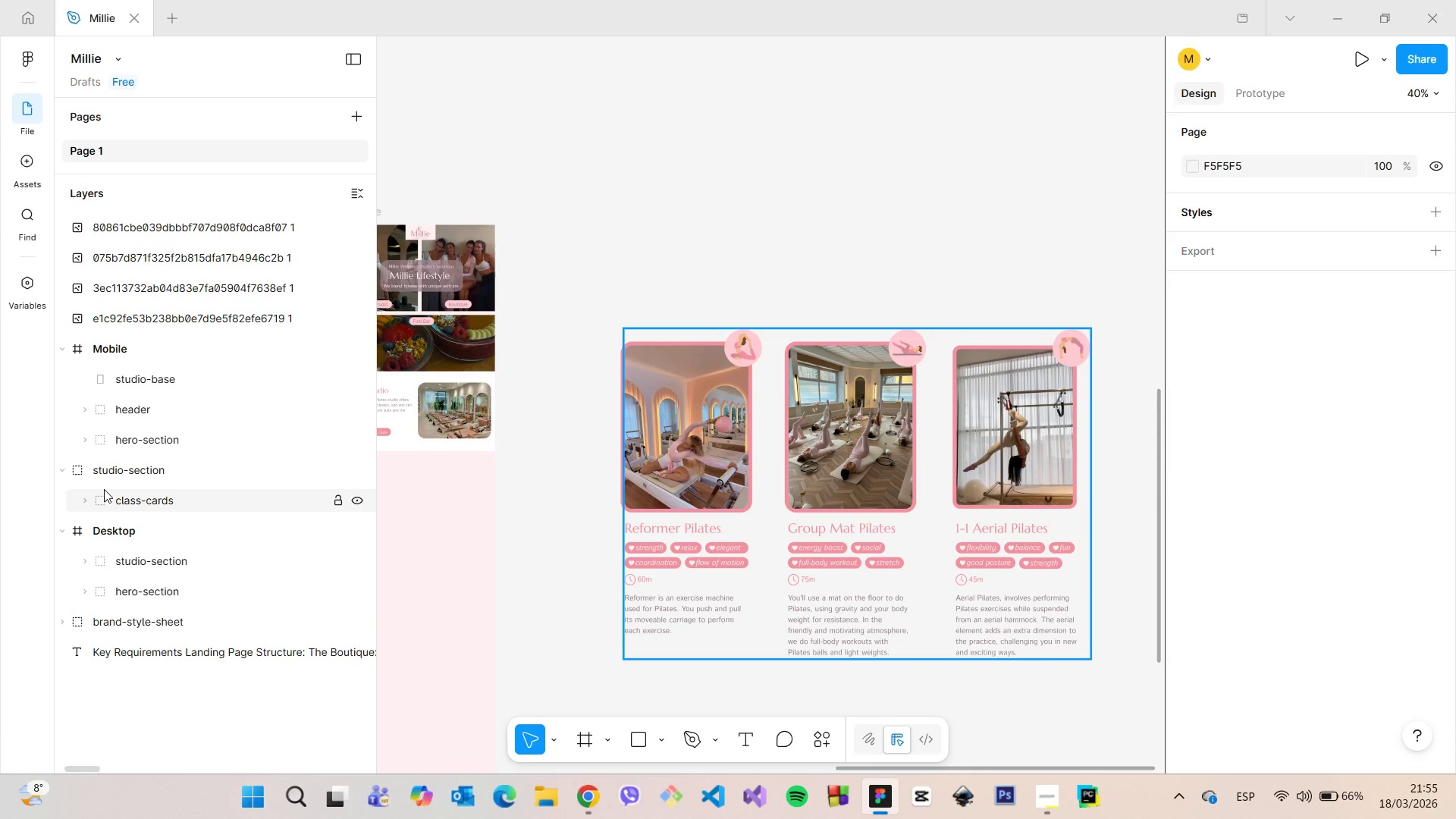 
left_click([89, 497])
 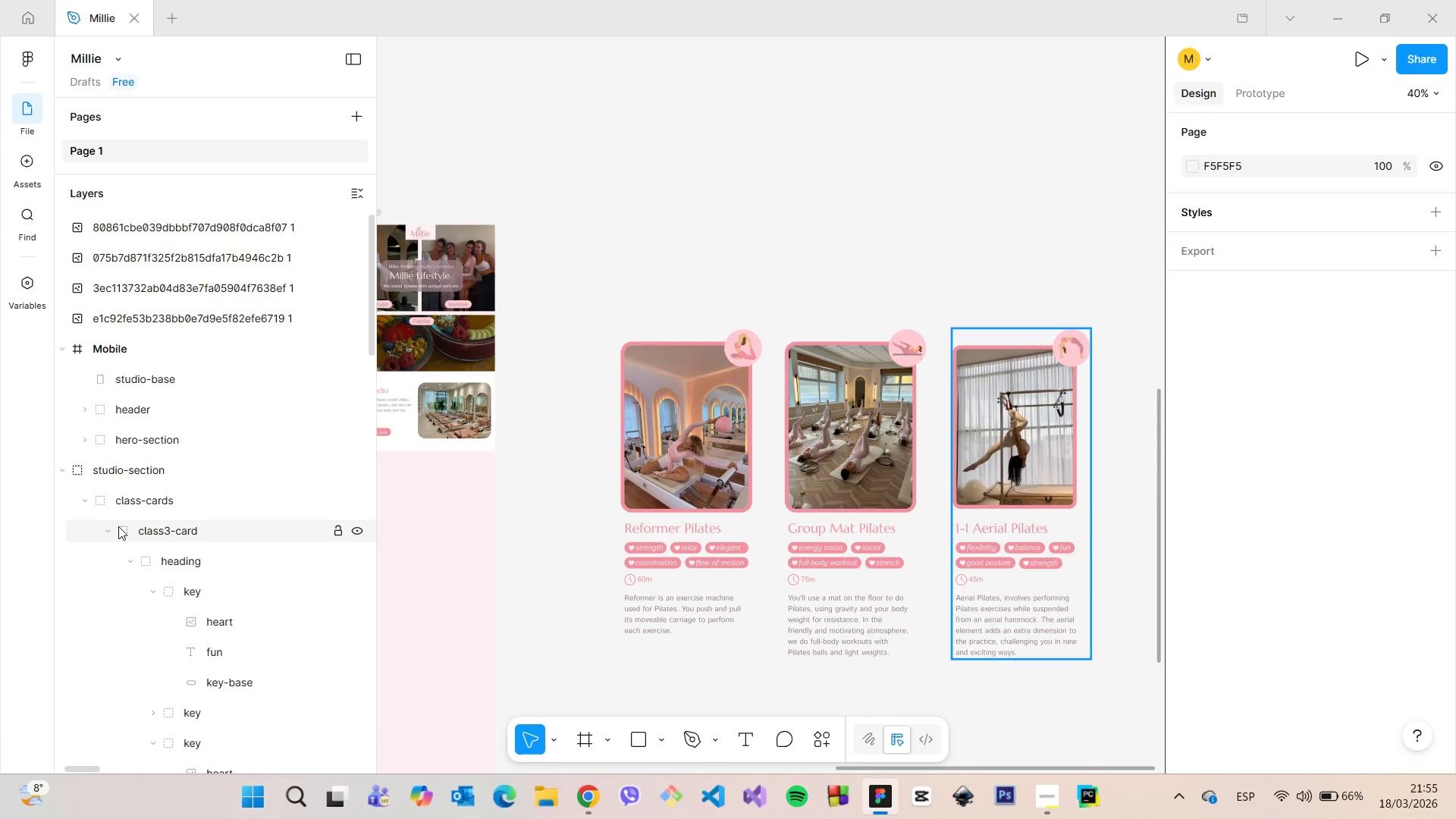 
left_click([109, 526])
 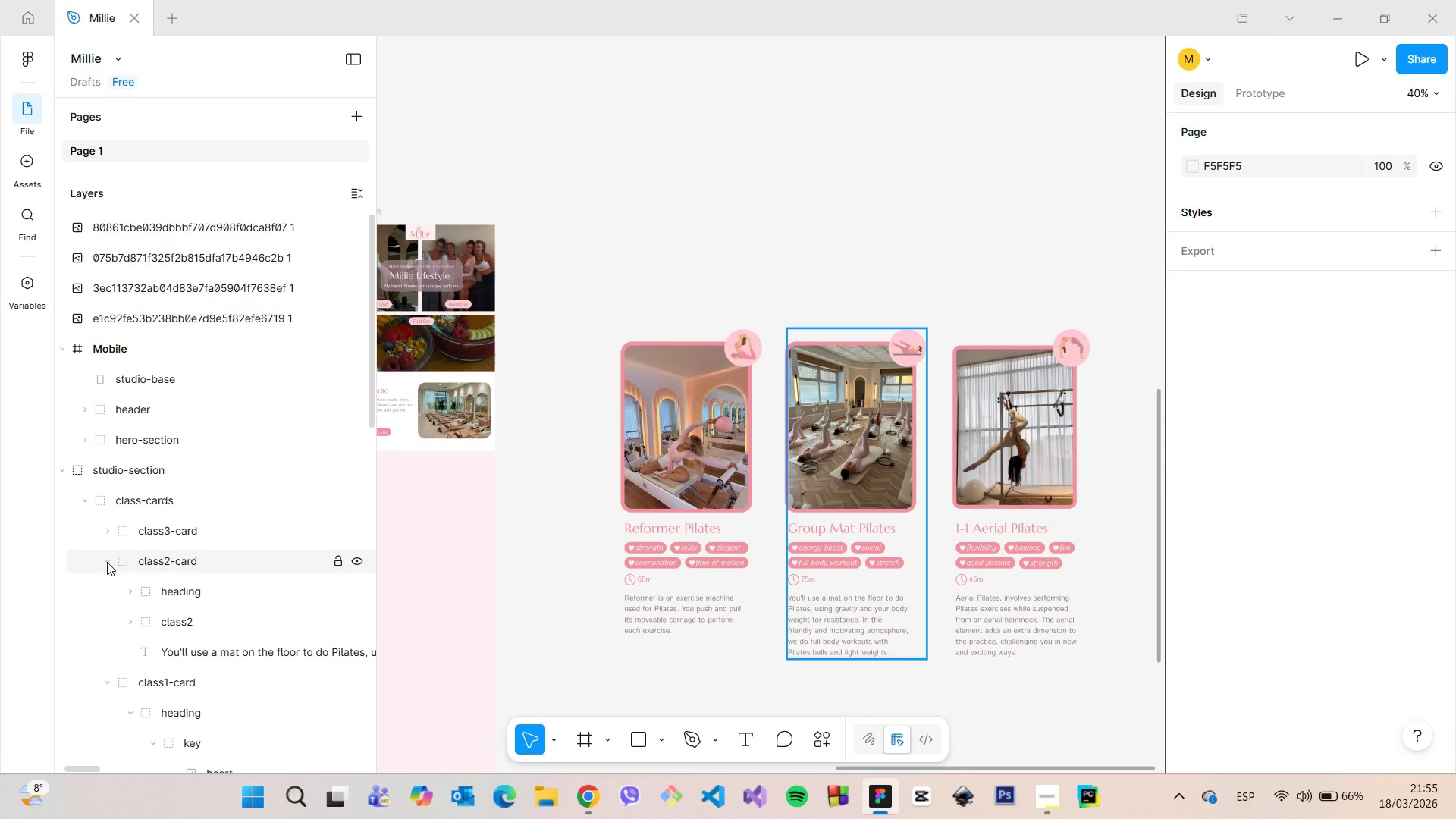 
left_click([109, 562])
 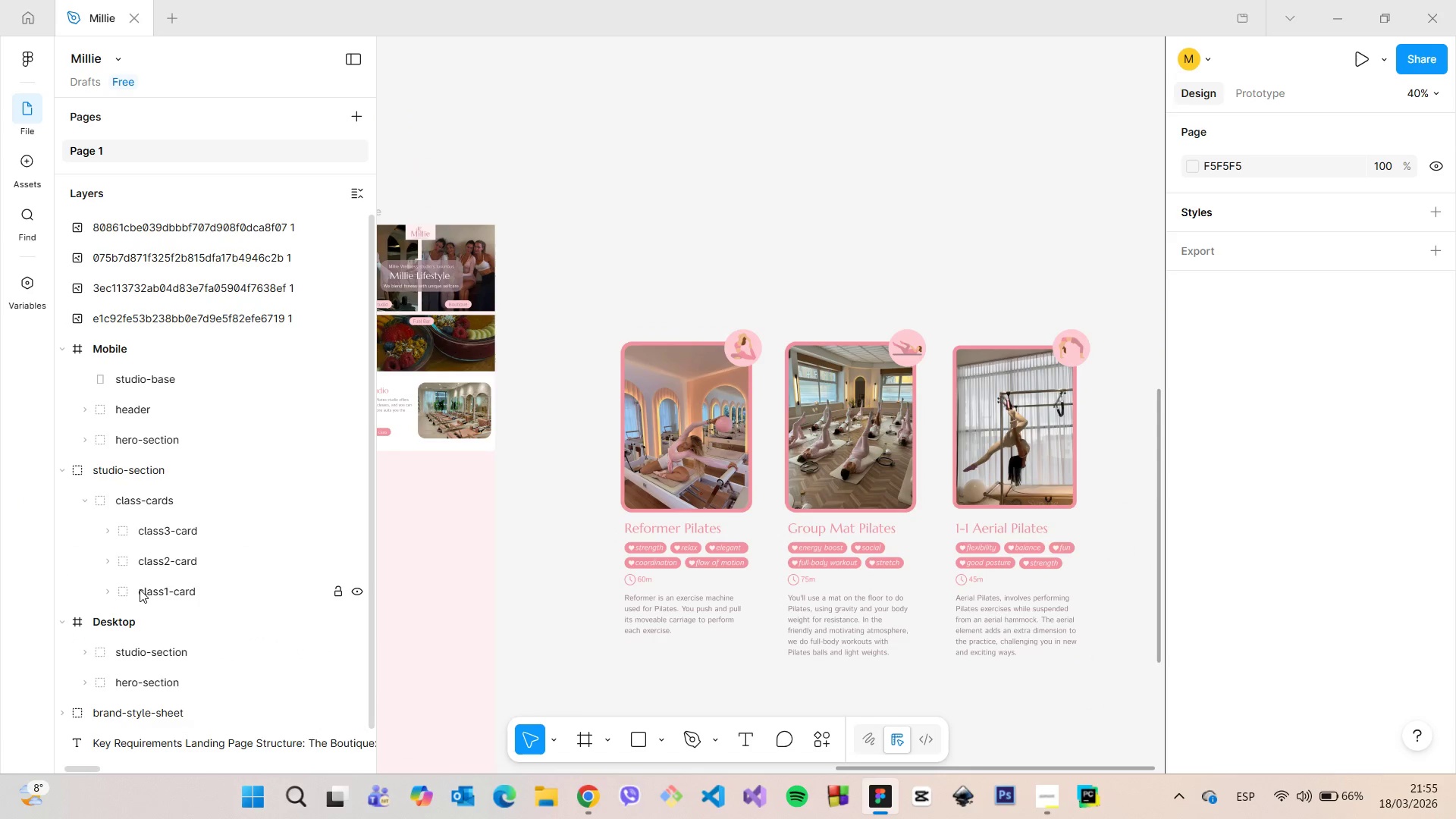 
double_click([140, 589])
 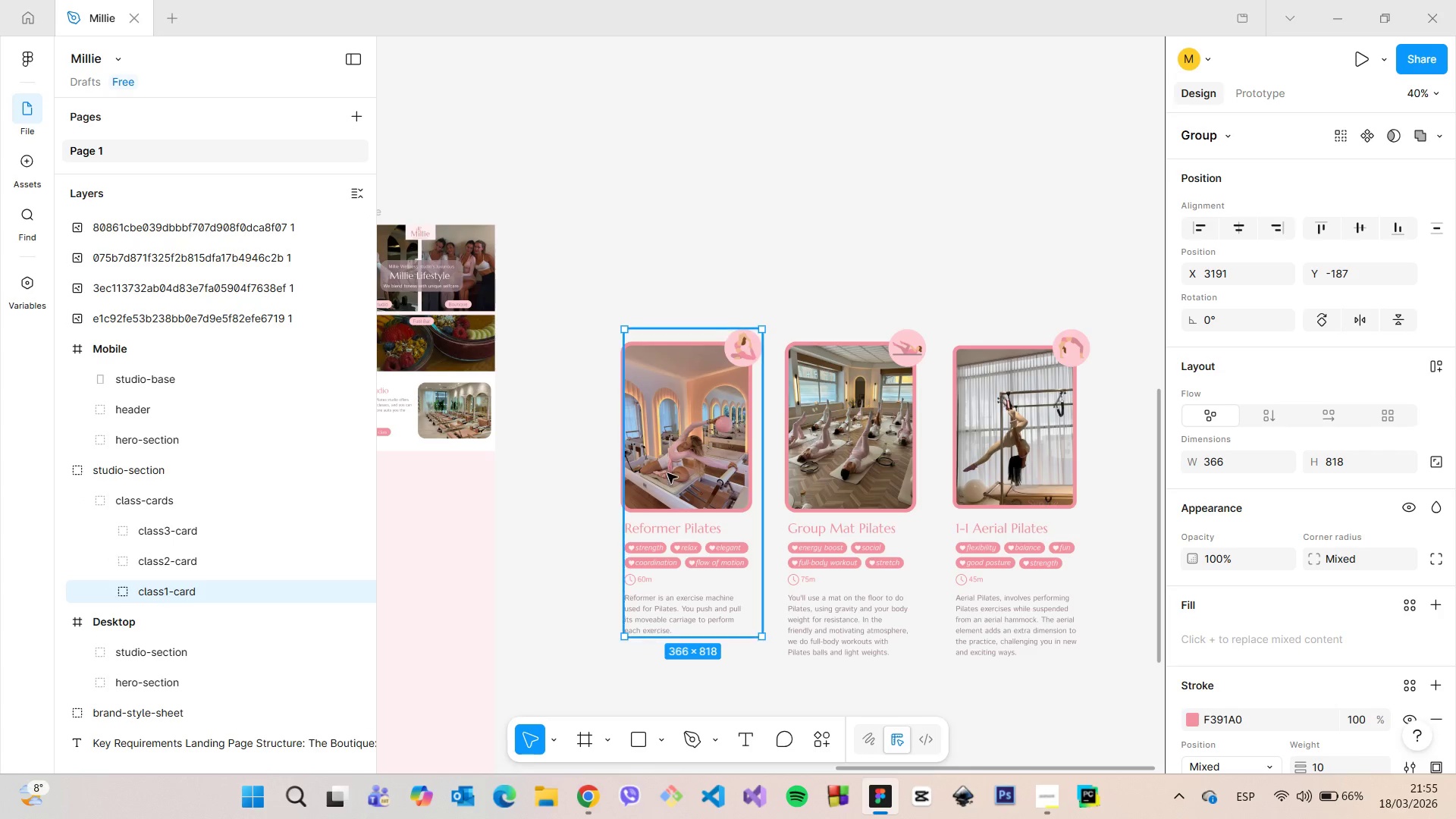 
left_click_drag(start_coordinate=[678, 470], to_coordinate=[422, 554])
 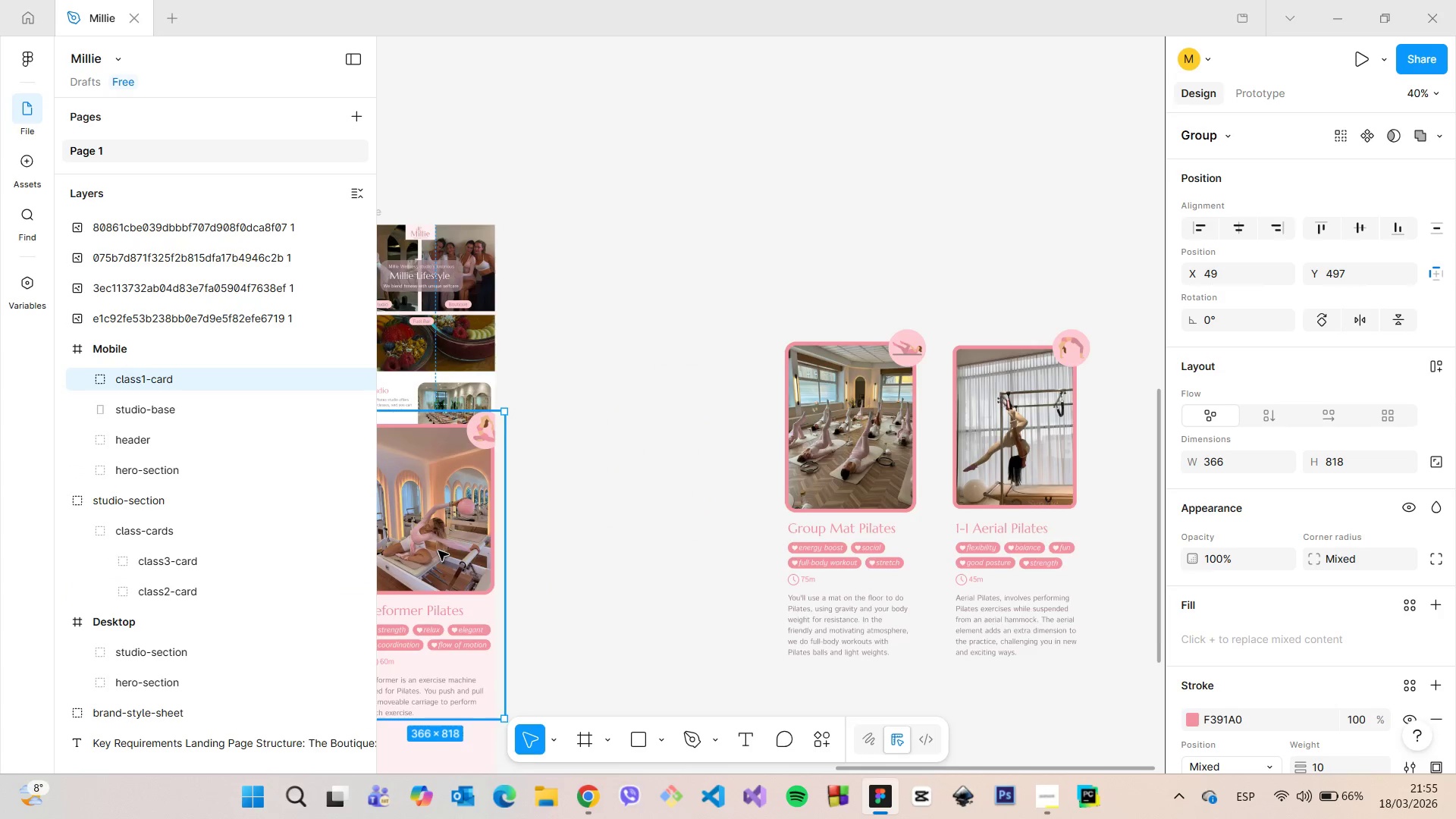 
scroll: coordinate [435, 538], scroll_direction: down, amount: 11.0
 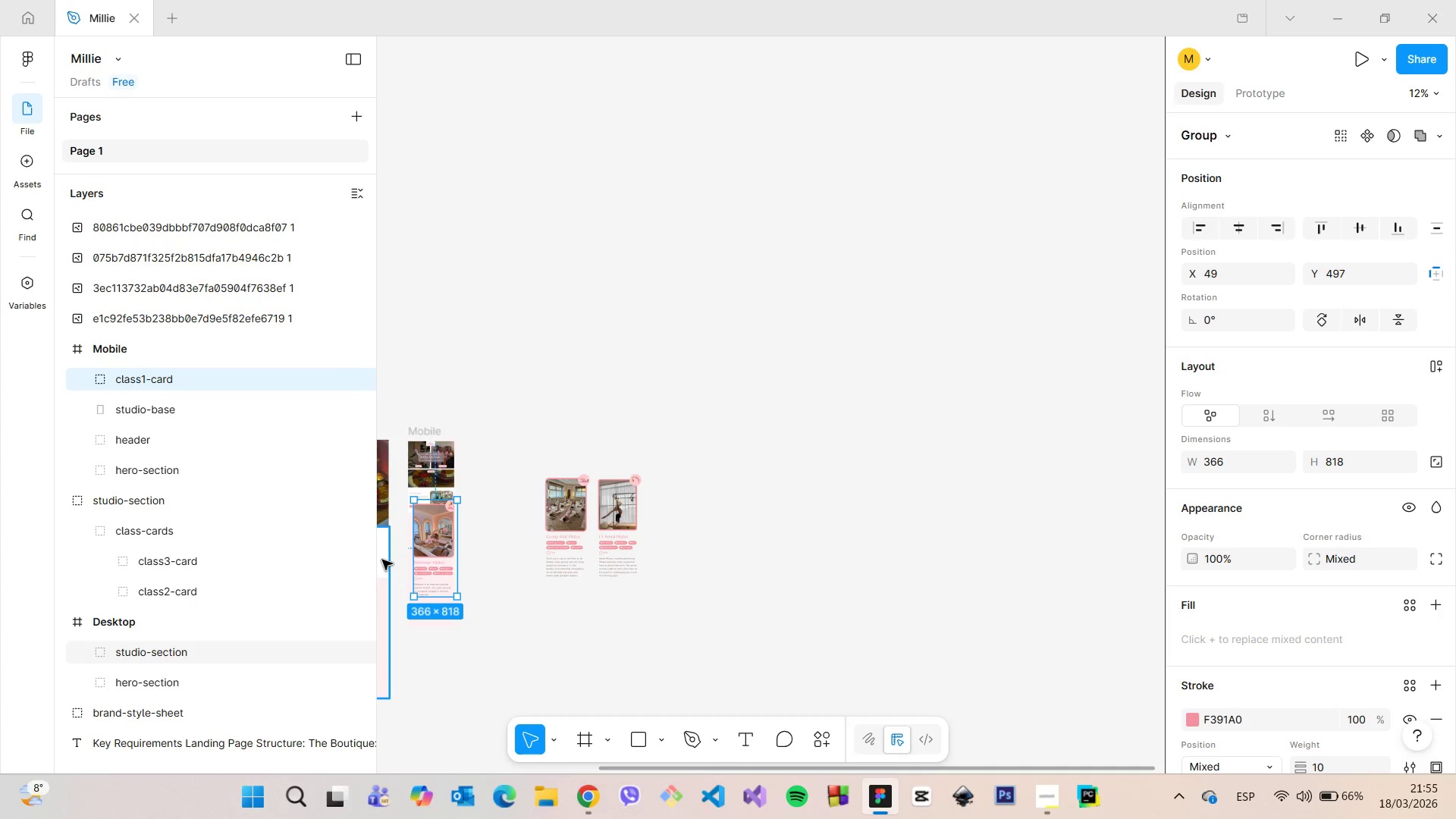 
scroll: coordinate [421, 538], scroll_direction: up, amount: 19.0
 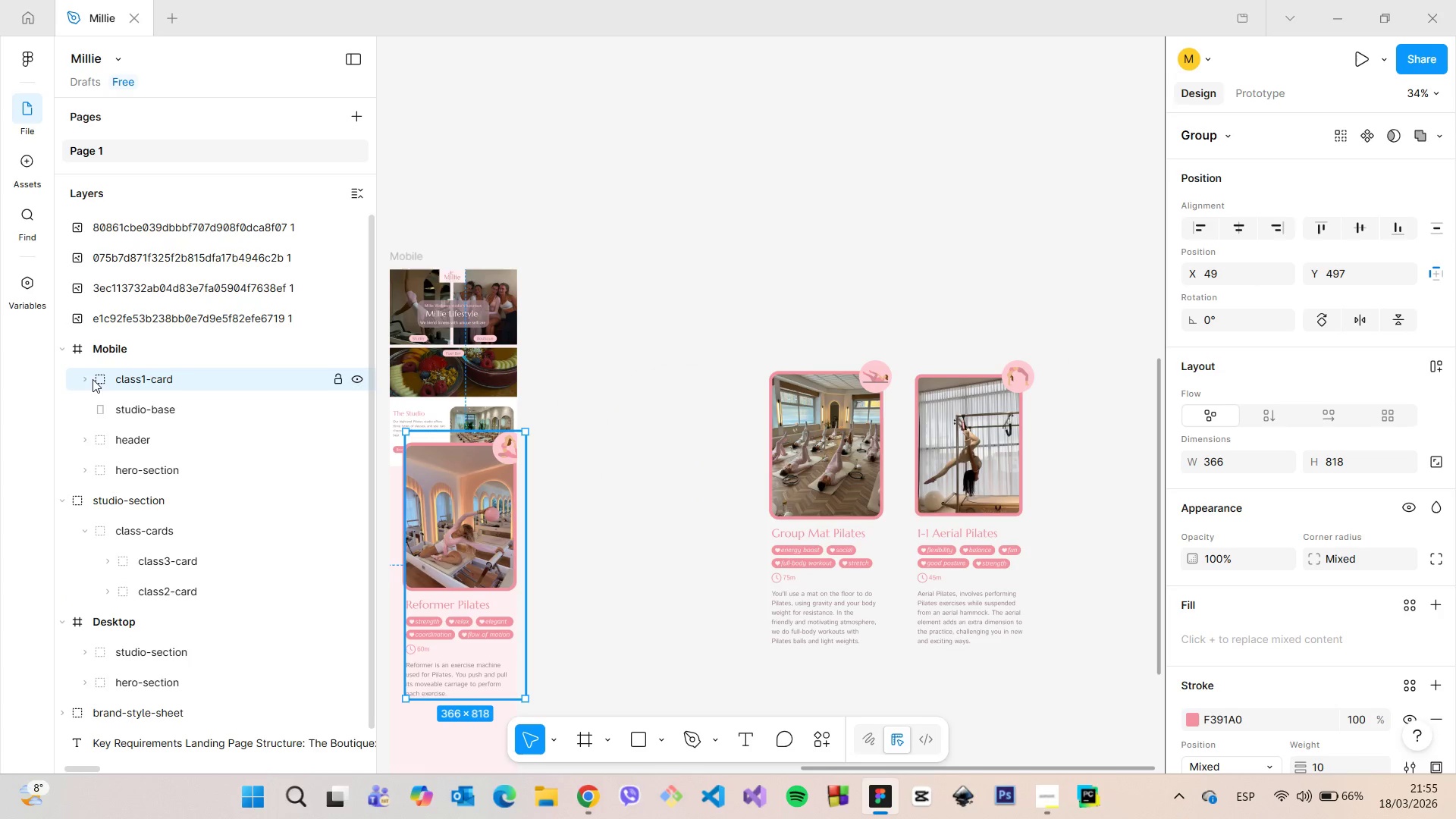 
left_click([85, 380])
 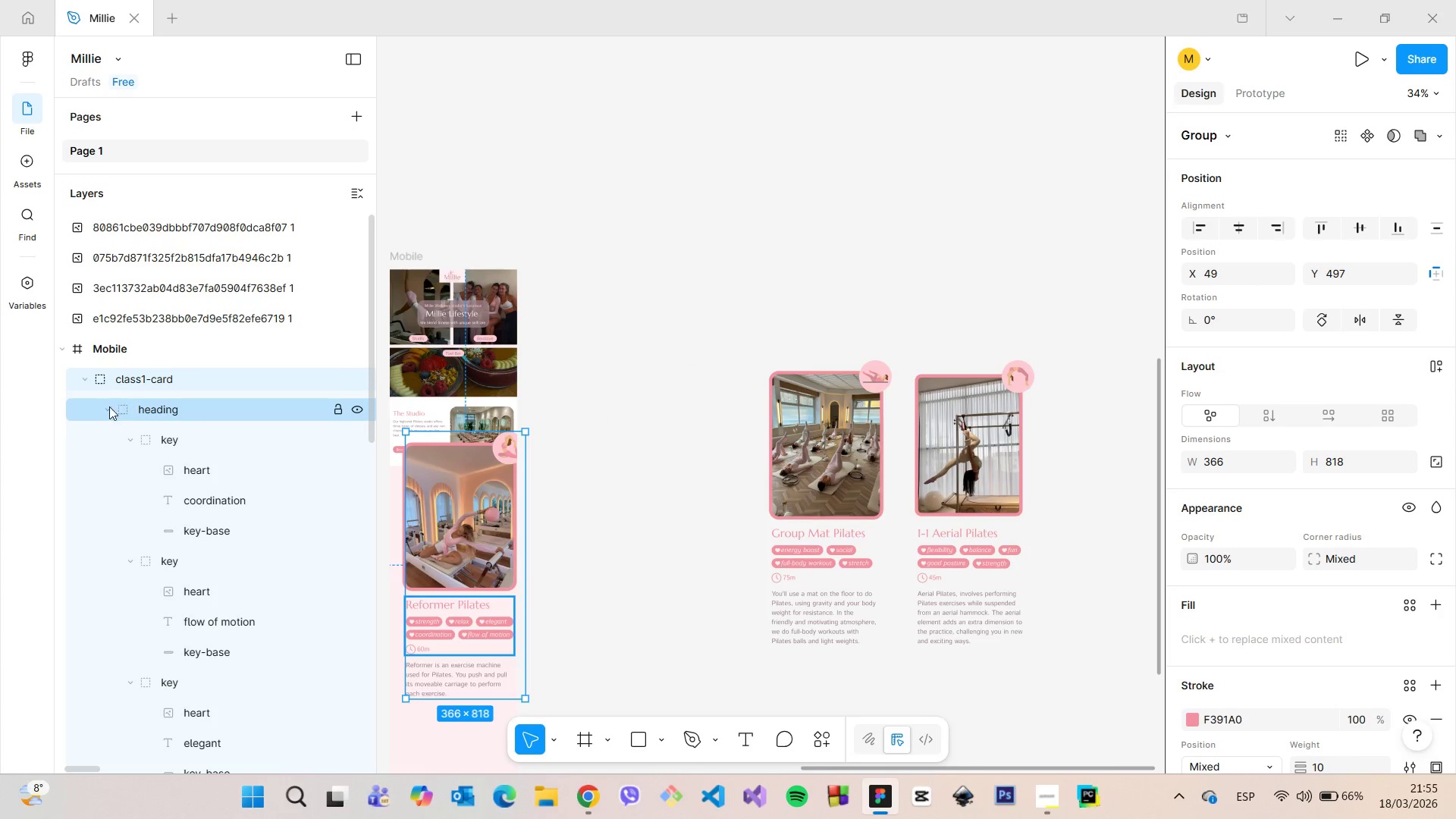 
left_click([108, 406])
 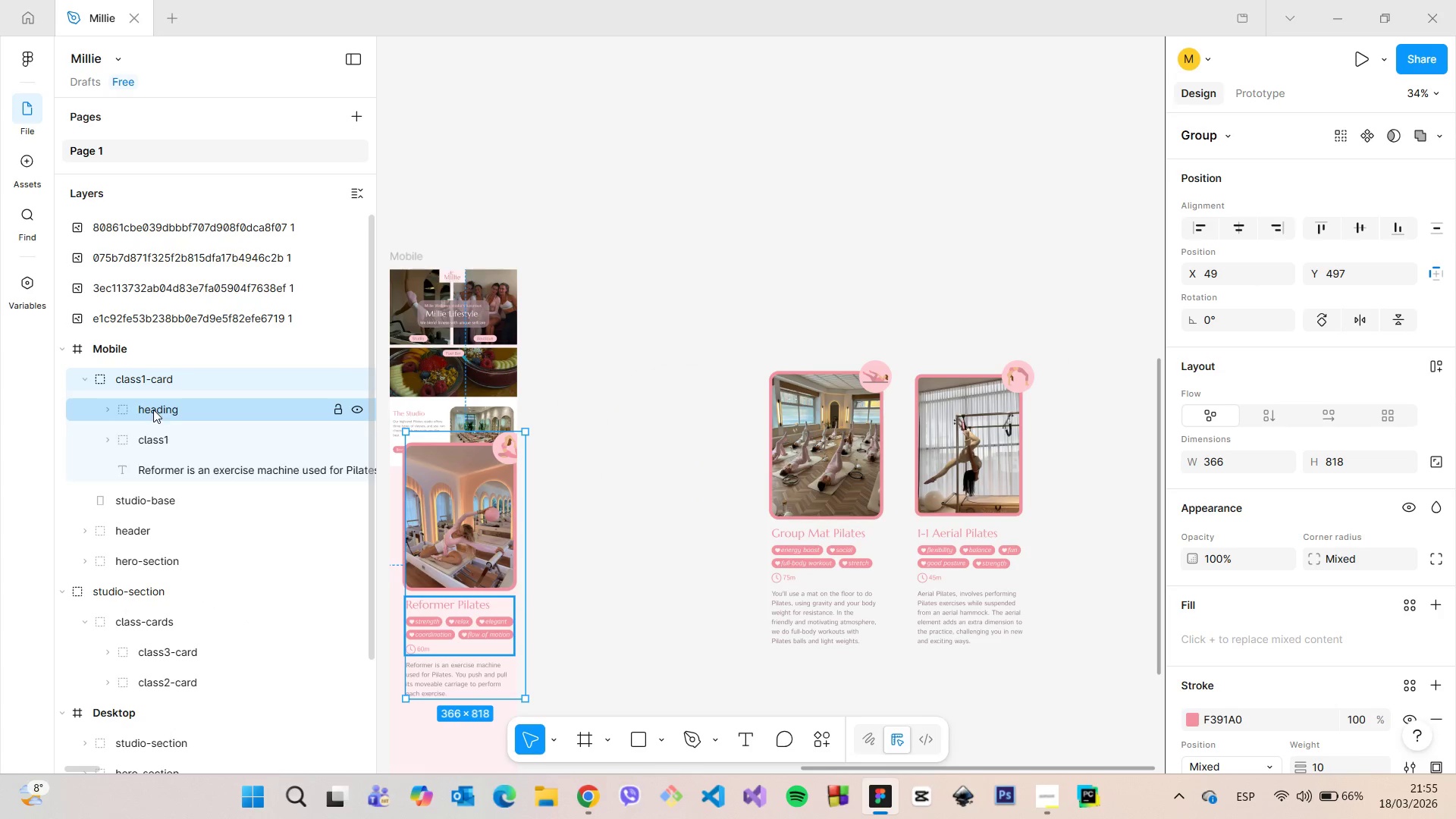 
left_click([110, 403])
 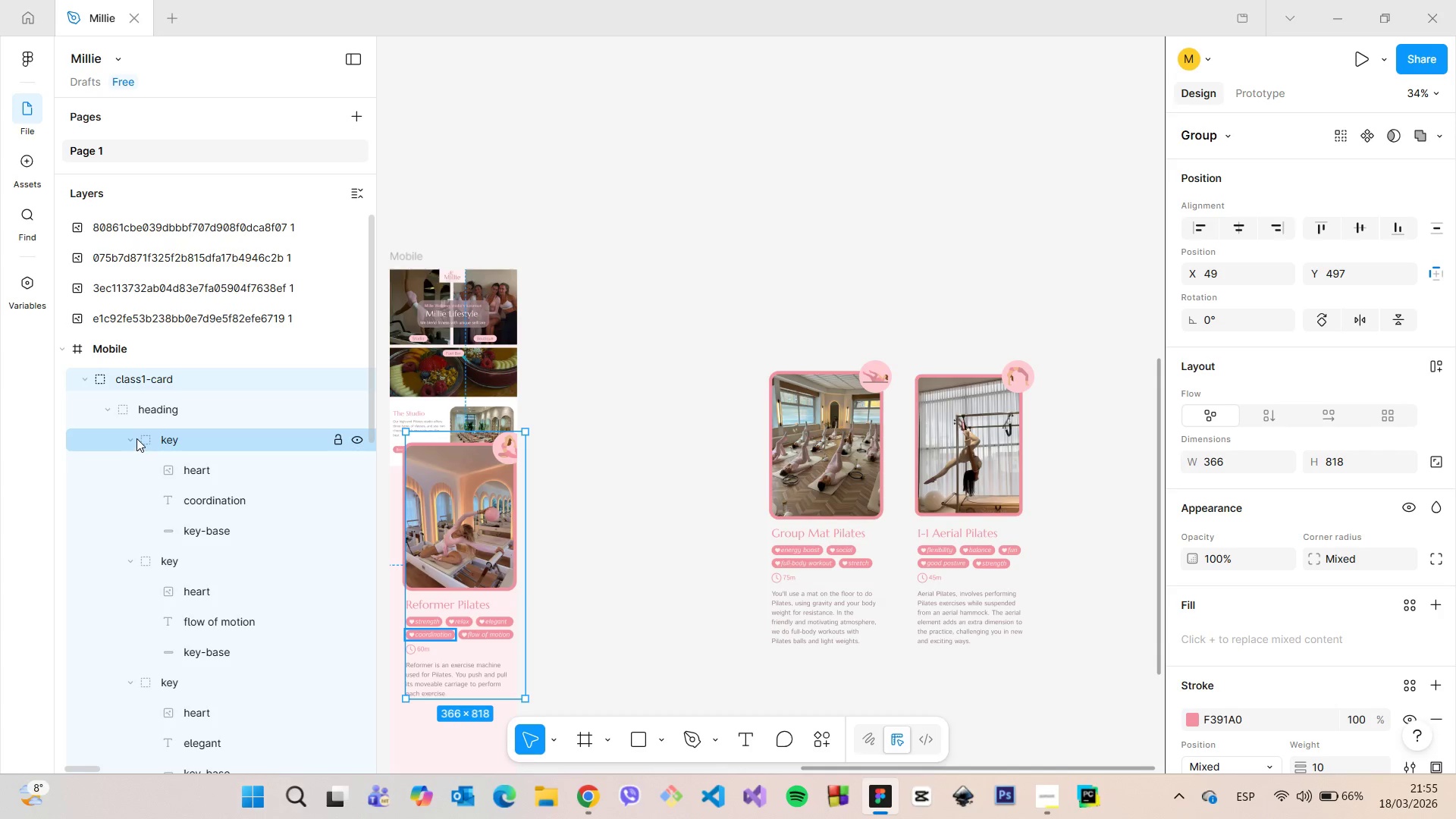 
left_click([136, 438])
 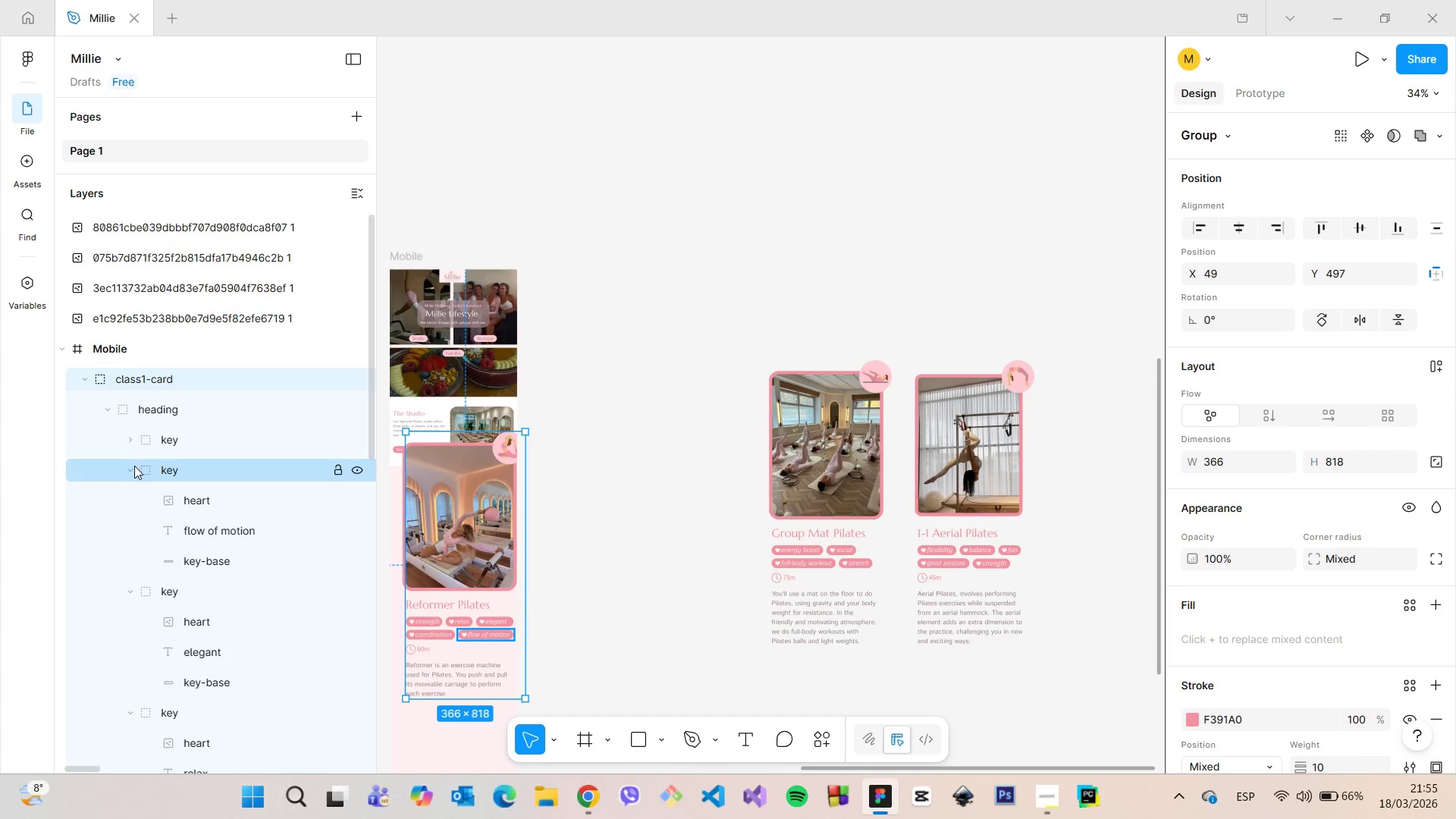 
left_click([133, 466])
 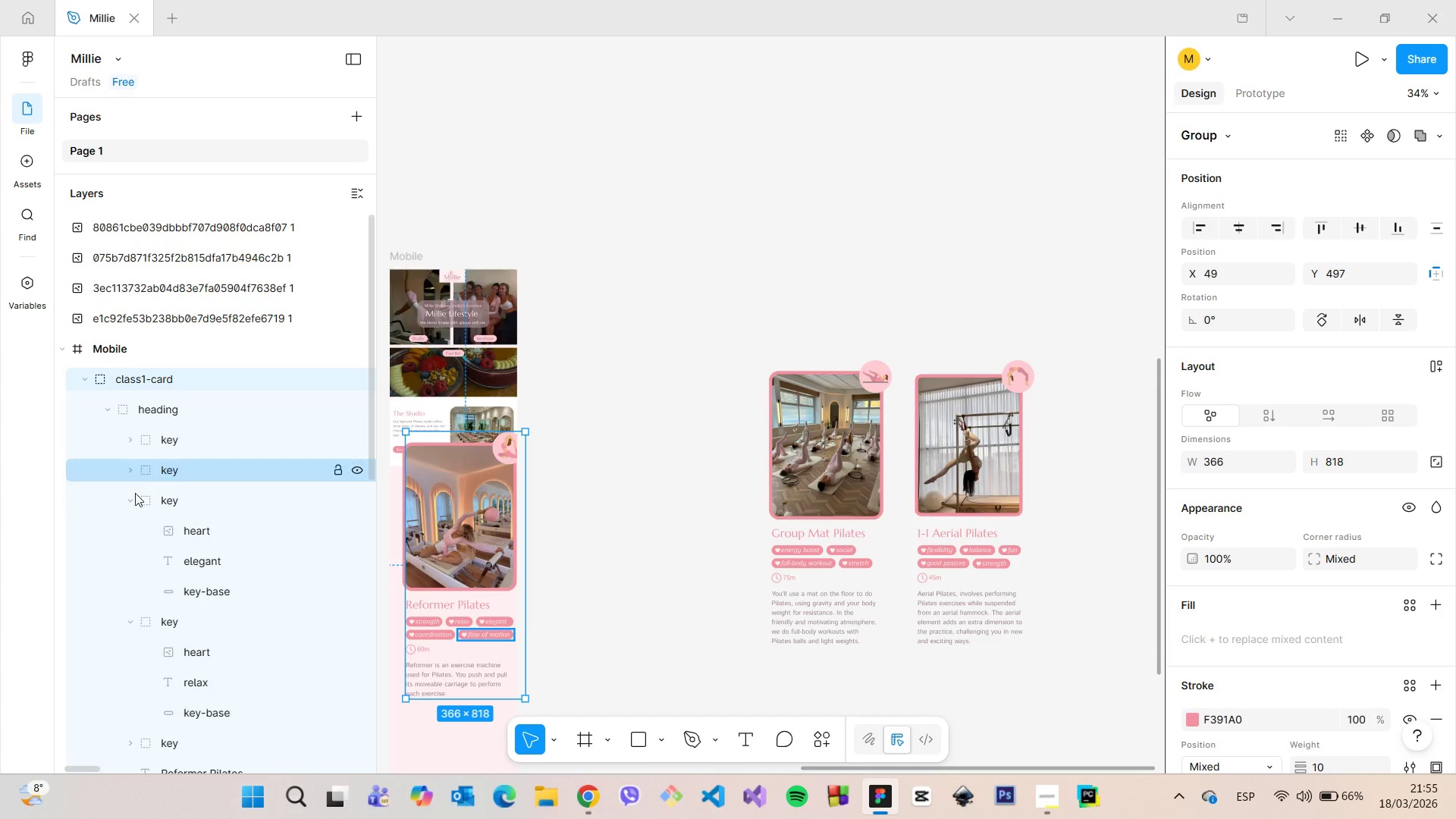 
left_click([130, 494])
 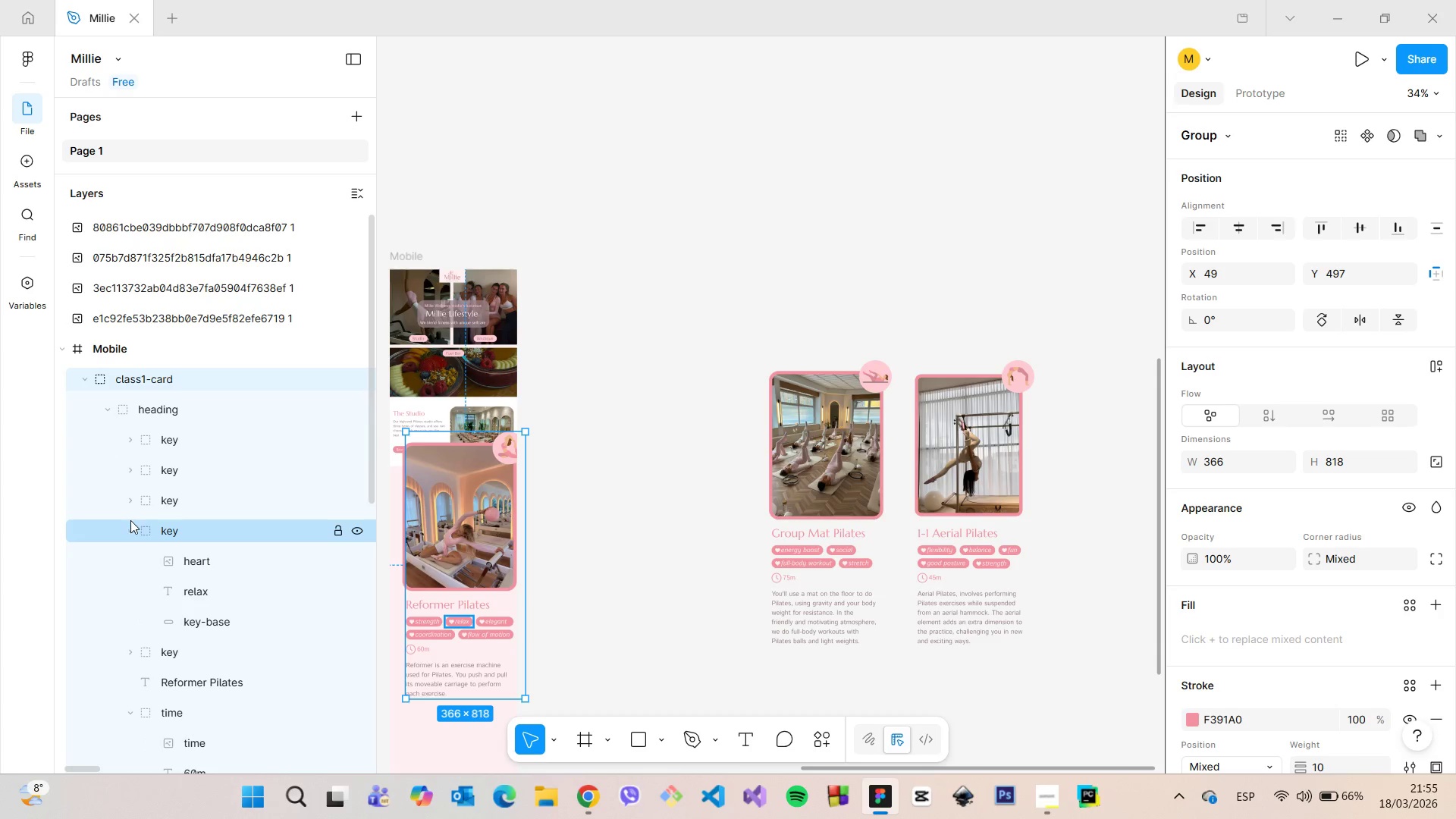 
left_click([132, 526])
 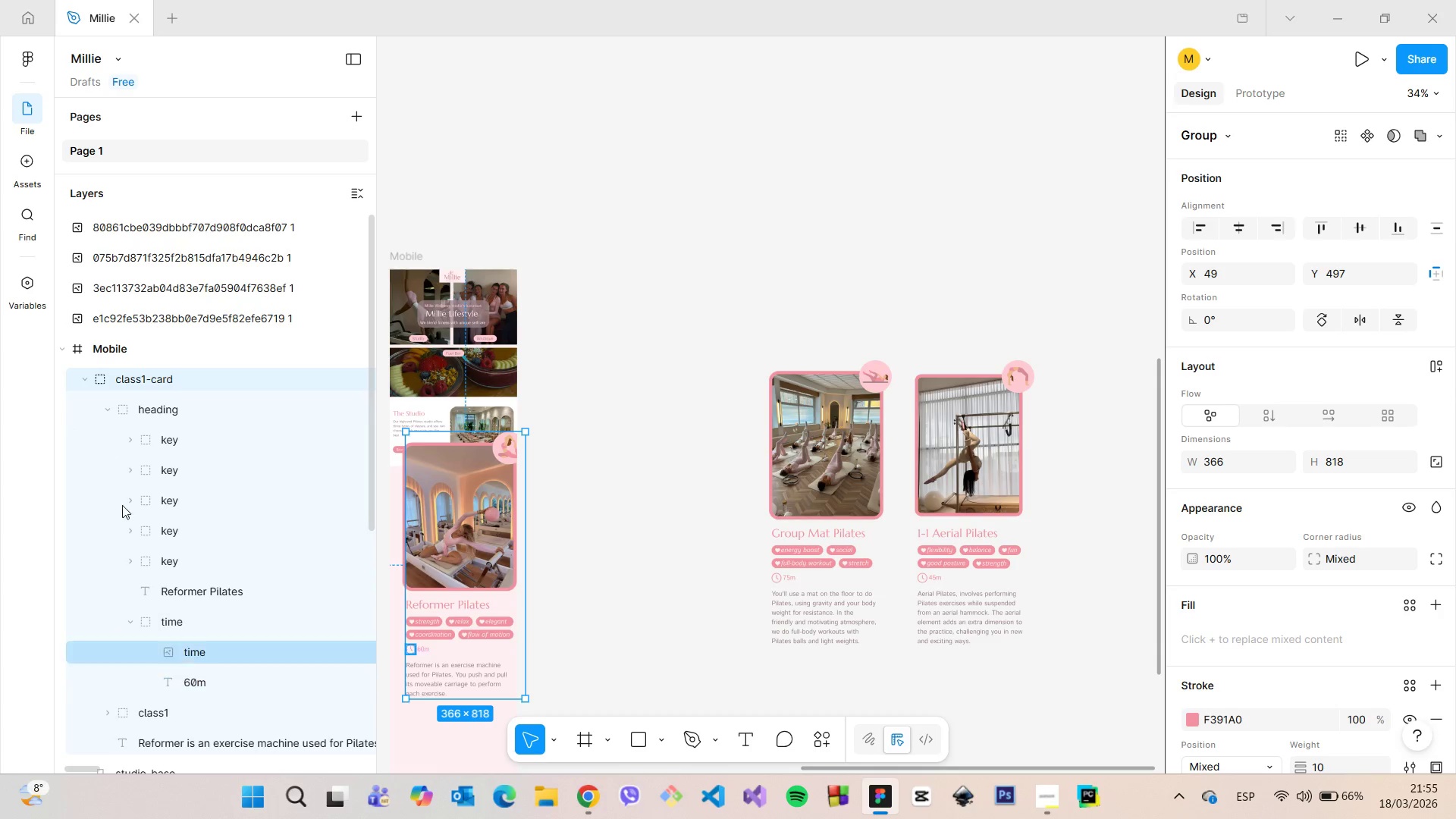 
left_click([108, 407])
 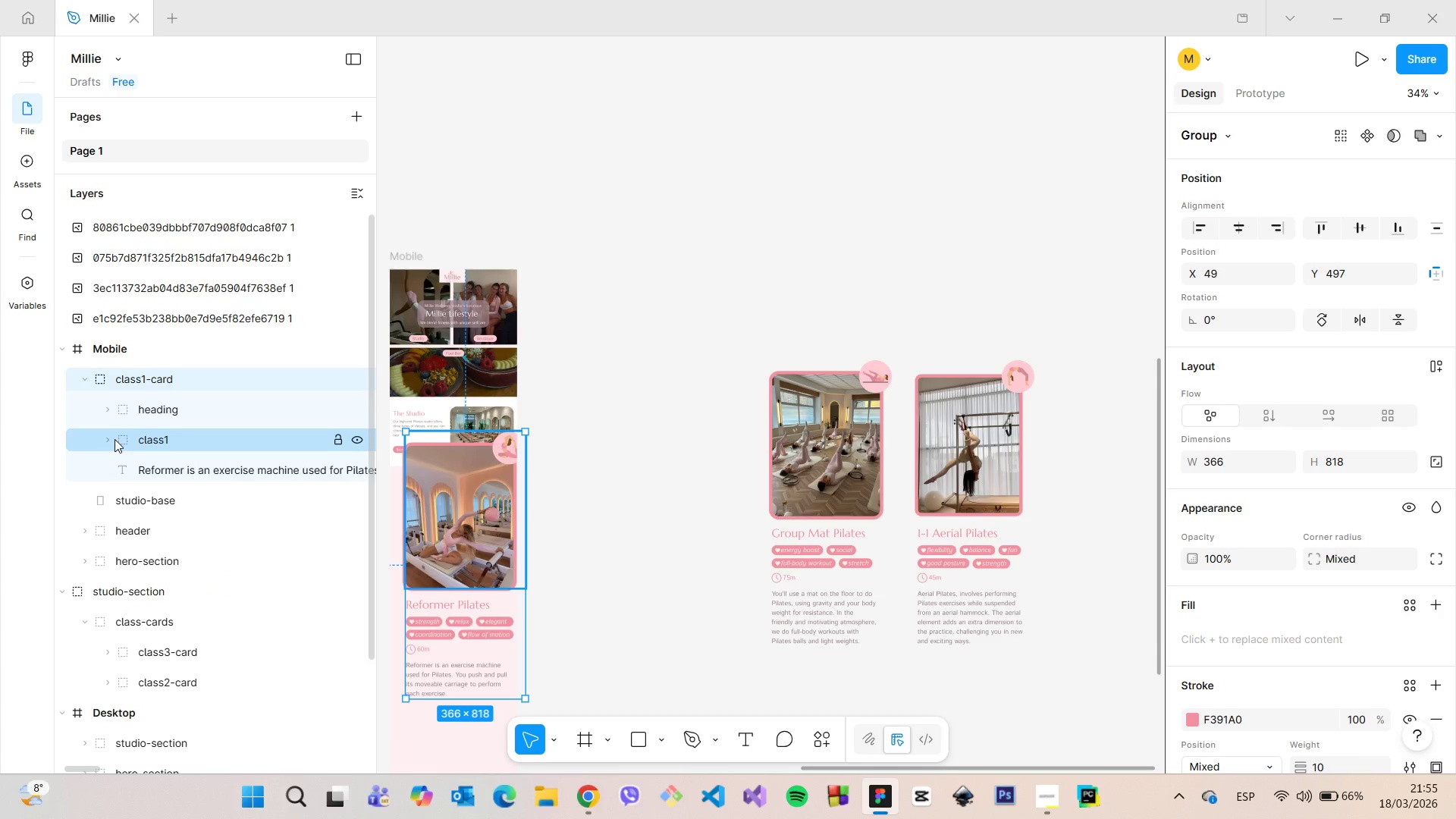 
left_click([115, 439])
 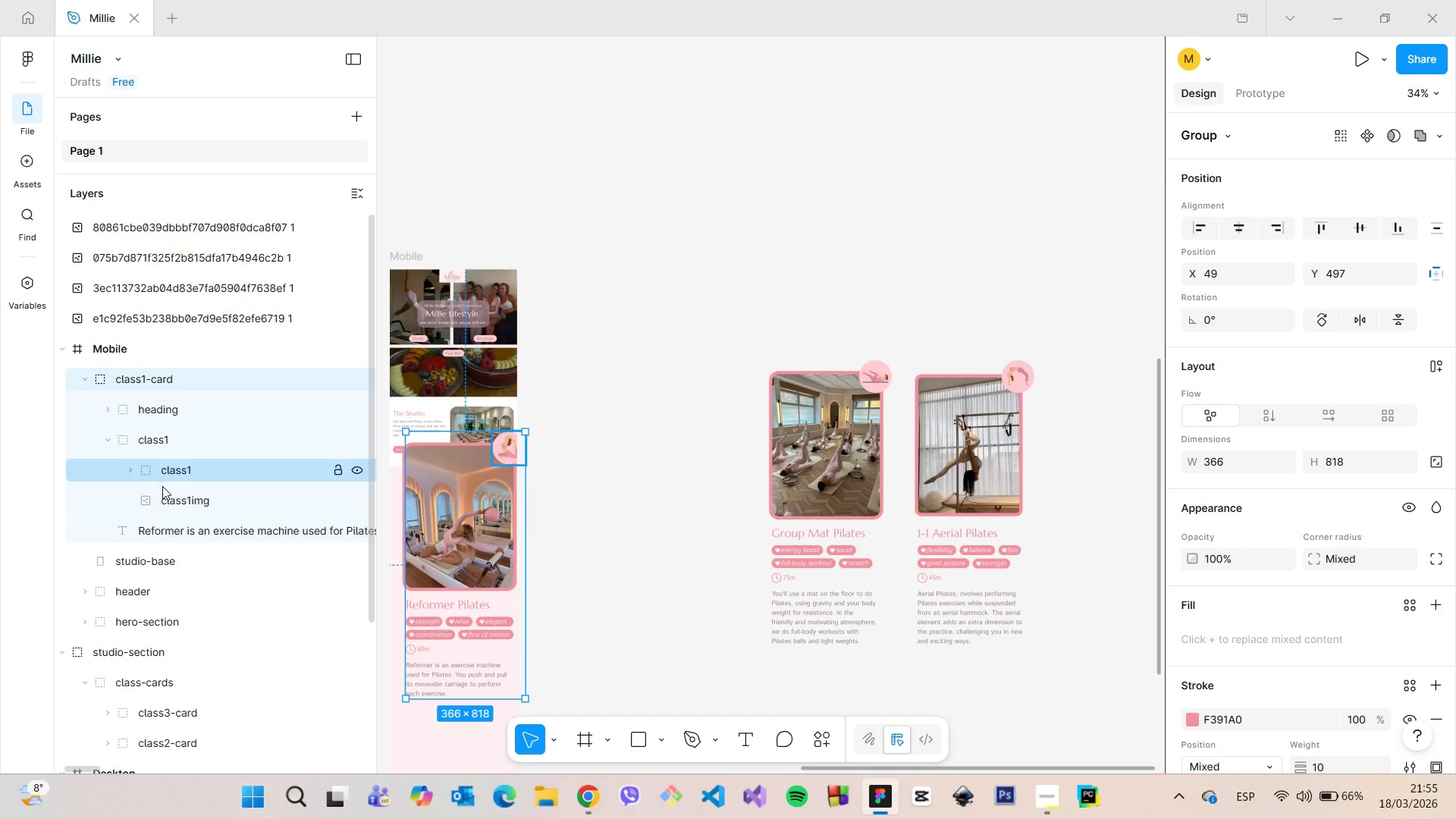 
left_click([165, 489])
 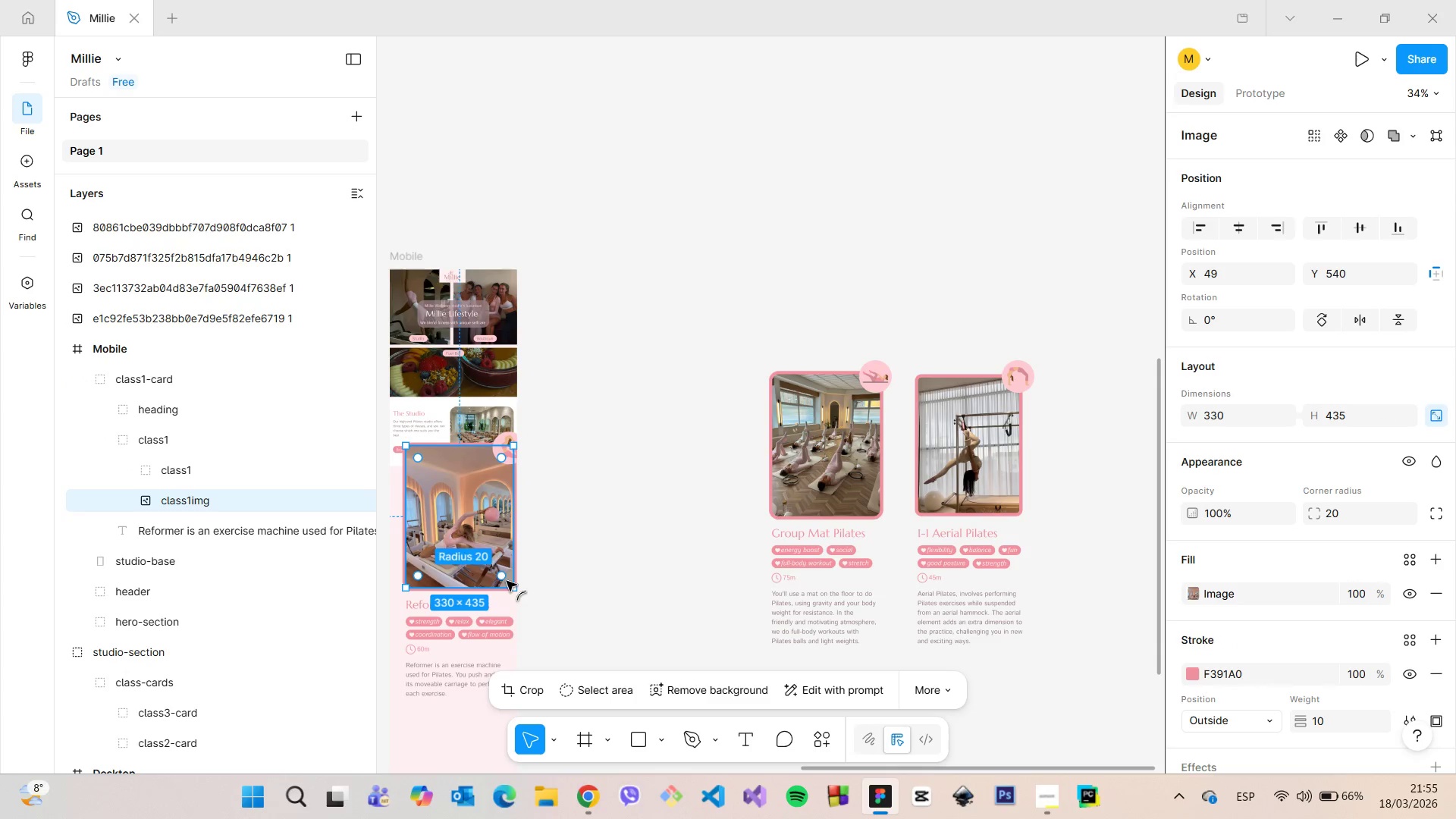 
left_click_drag(start_coordinate=[509, 583], to_coordinate=[468, 535])
 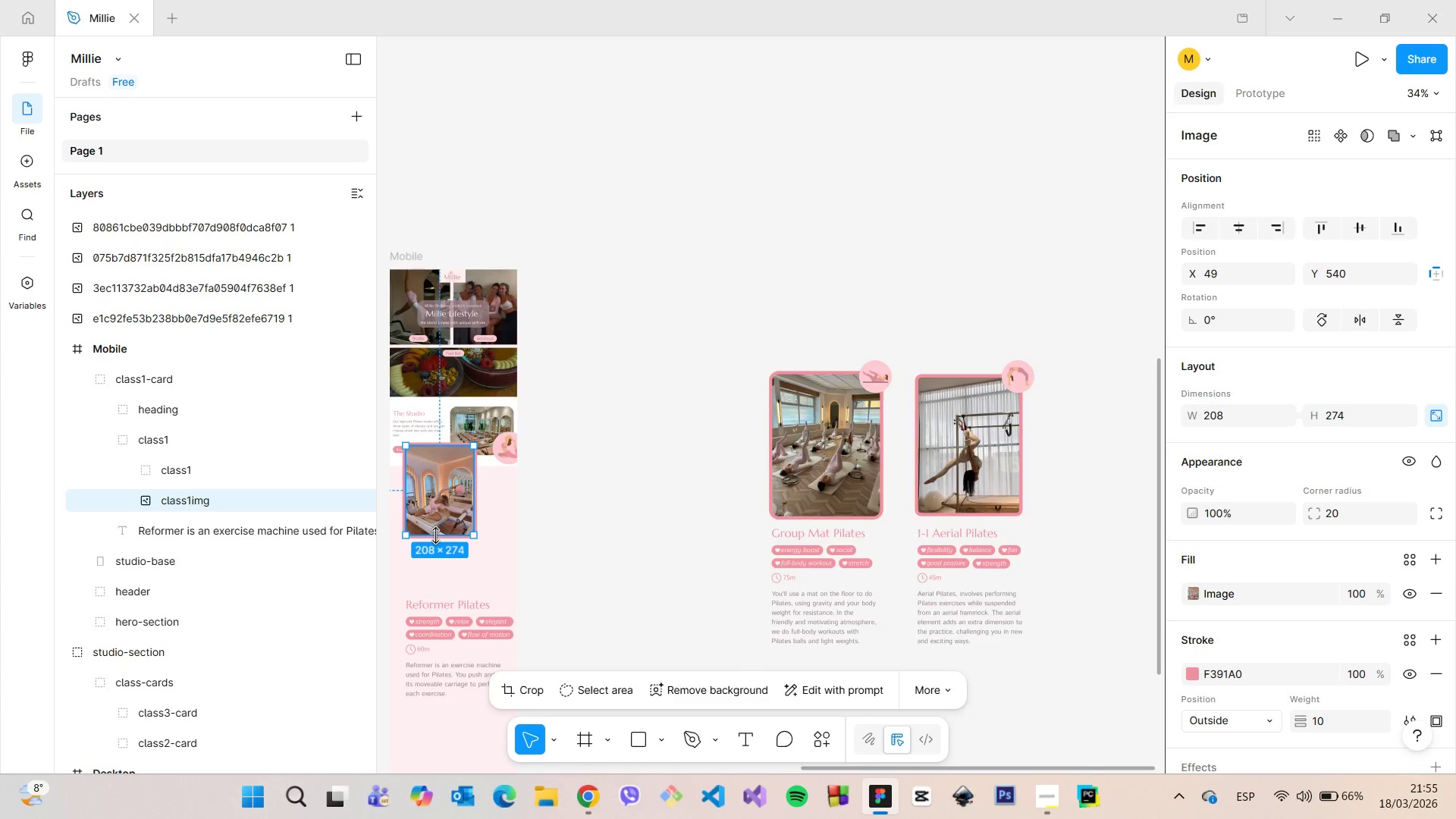 
scroll: coordinate [381, 500], scroll_direction: up, amount: 6.0
 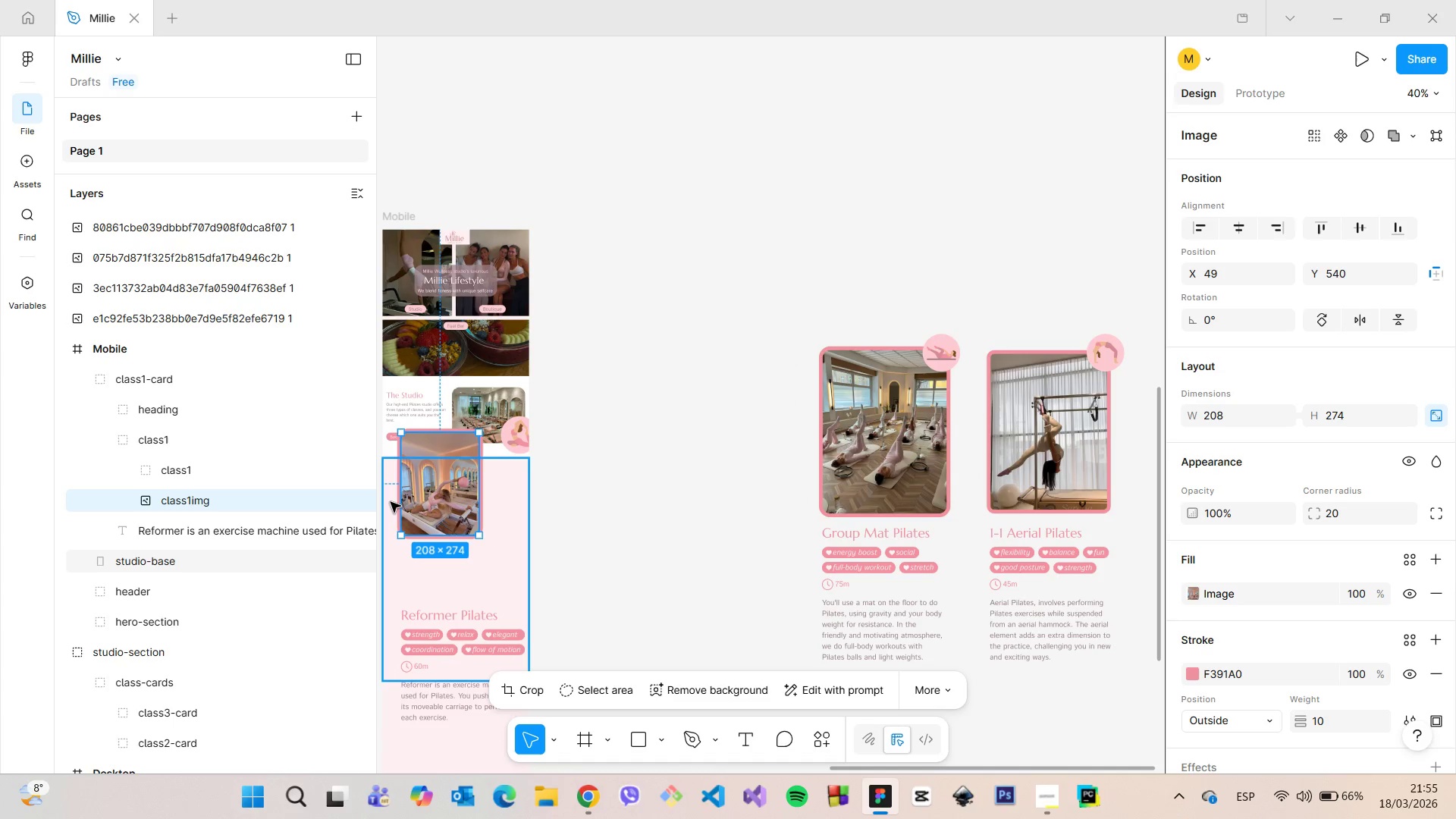 
scroll: coordinate [391, 506], scroll_direction: down, amount: 1.0
 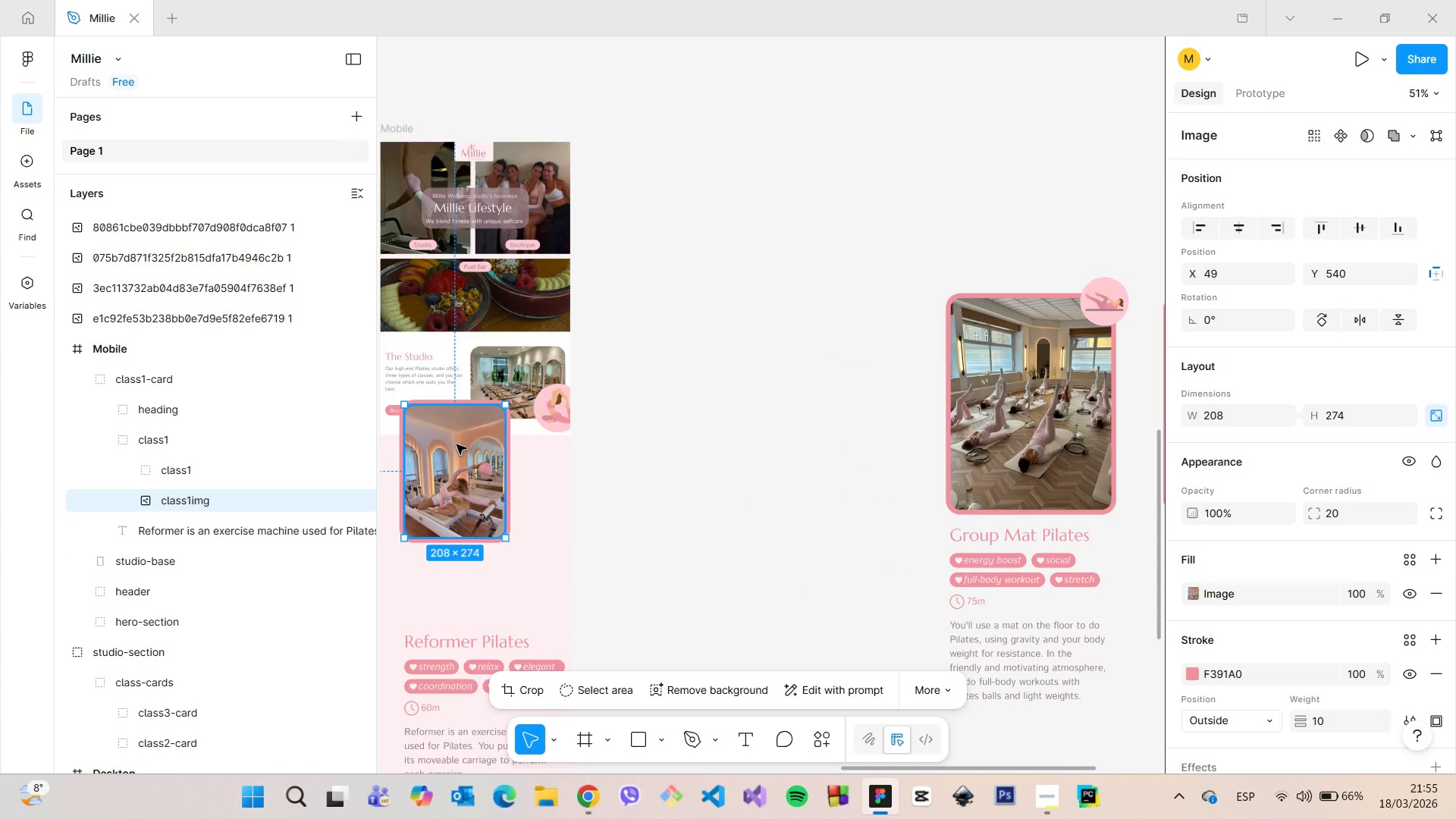 
left_click_drag(start_coordinate=[457, 444], to_coordinate=[441, 487])
 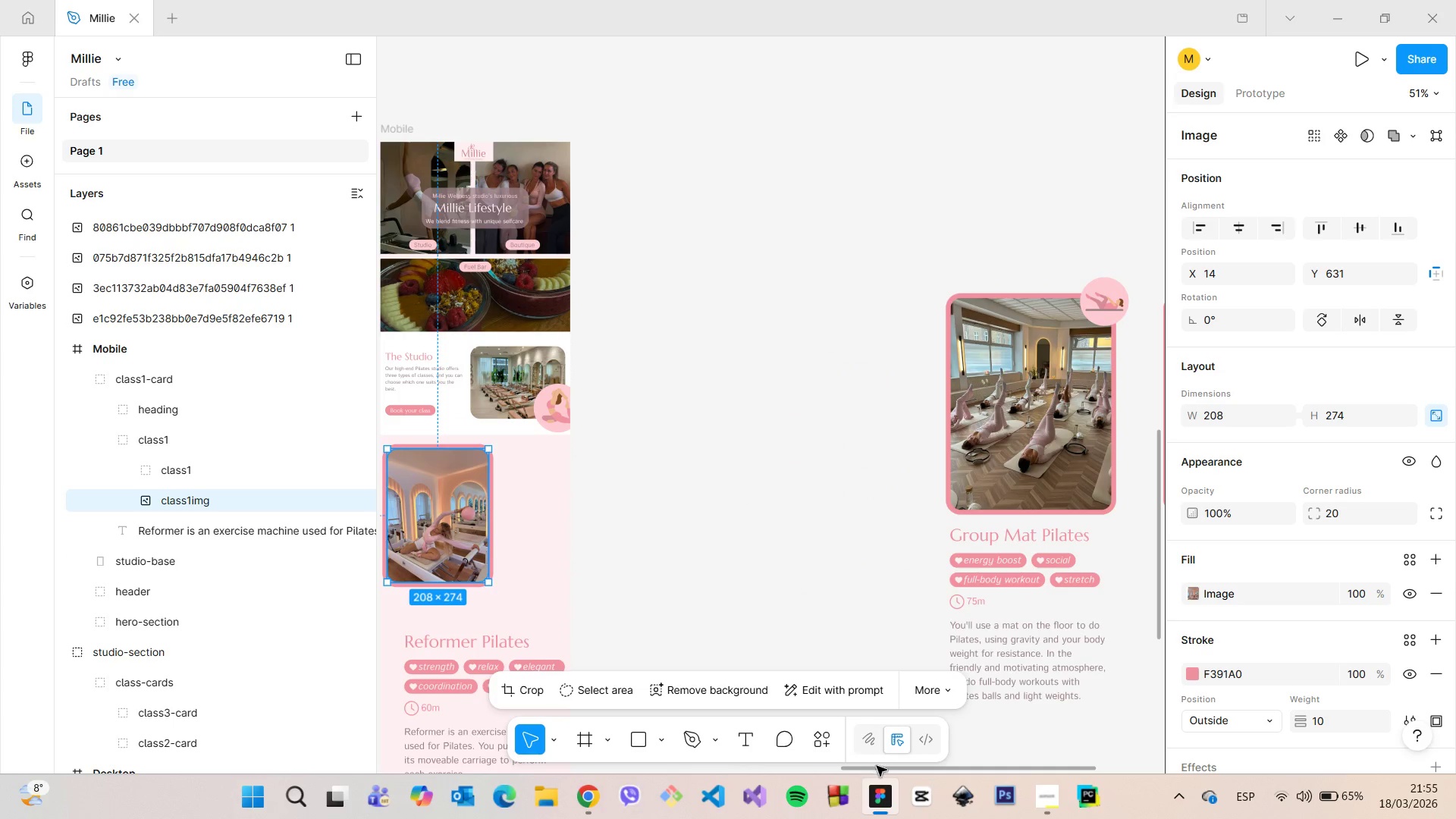 
left_click_drag(start_coordinate=[877, 768], to_coordinate=[843, 770])
 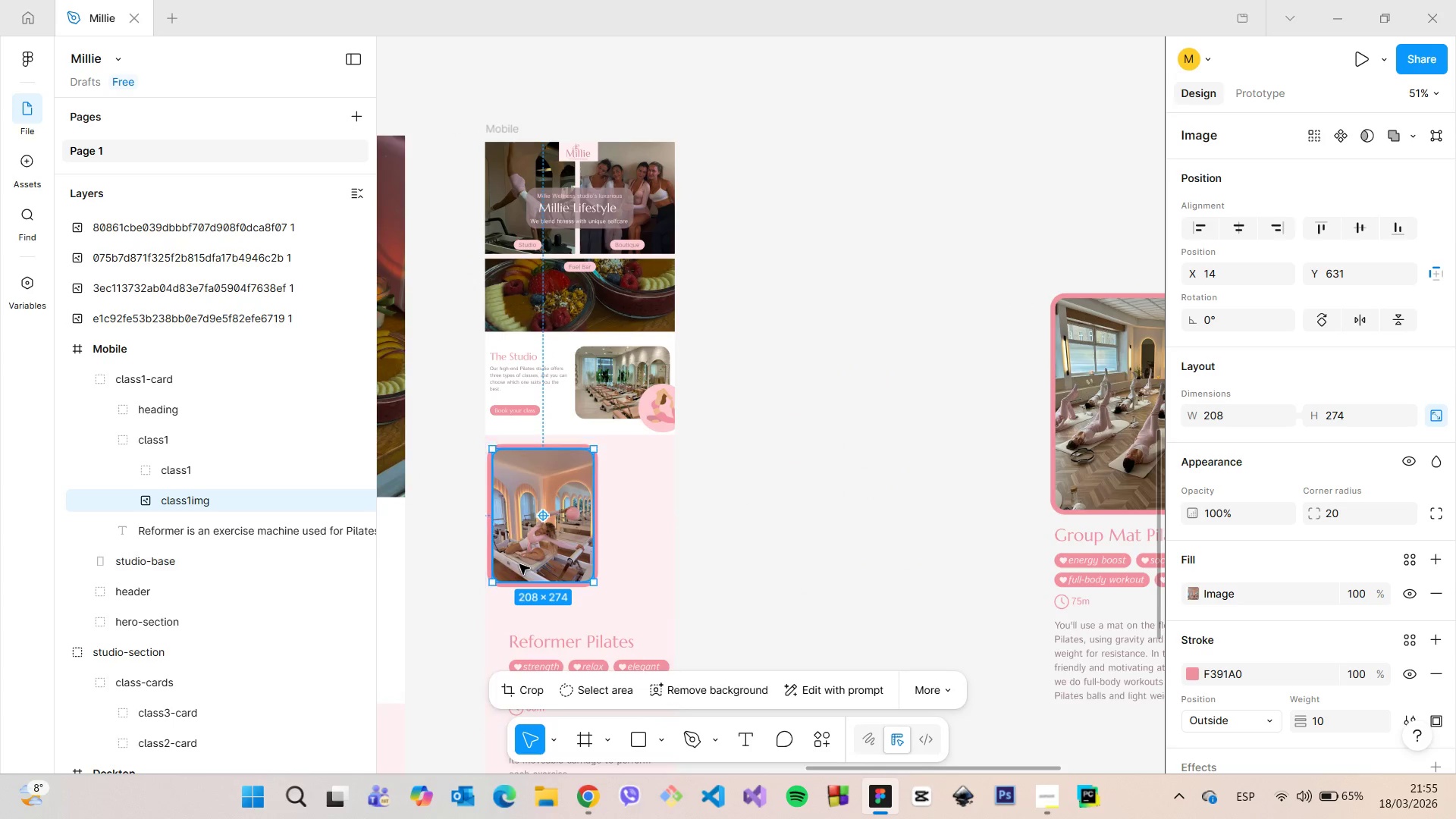 
scroll: coordinate [520, 564], scroll_direction: up, amount: 8.0
 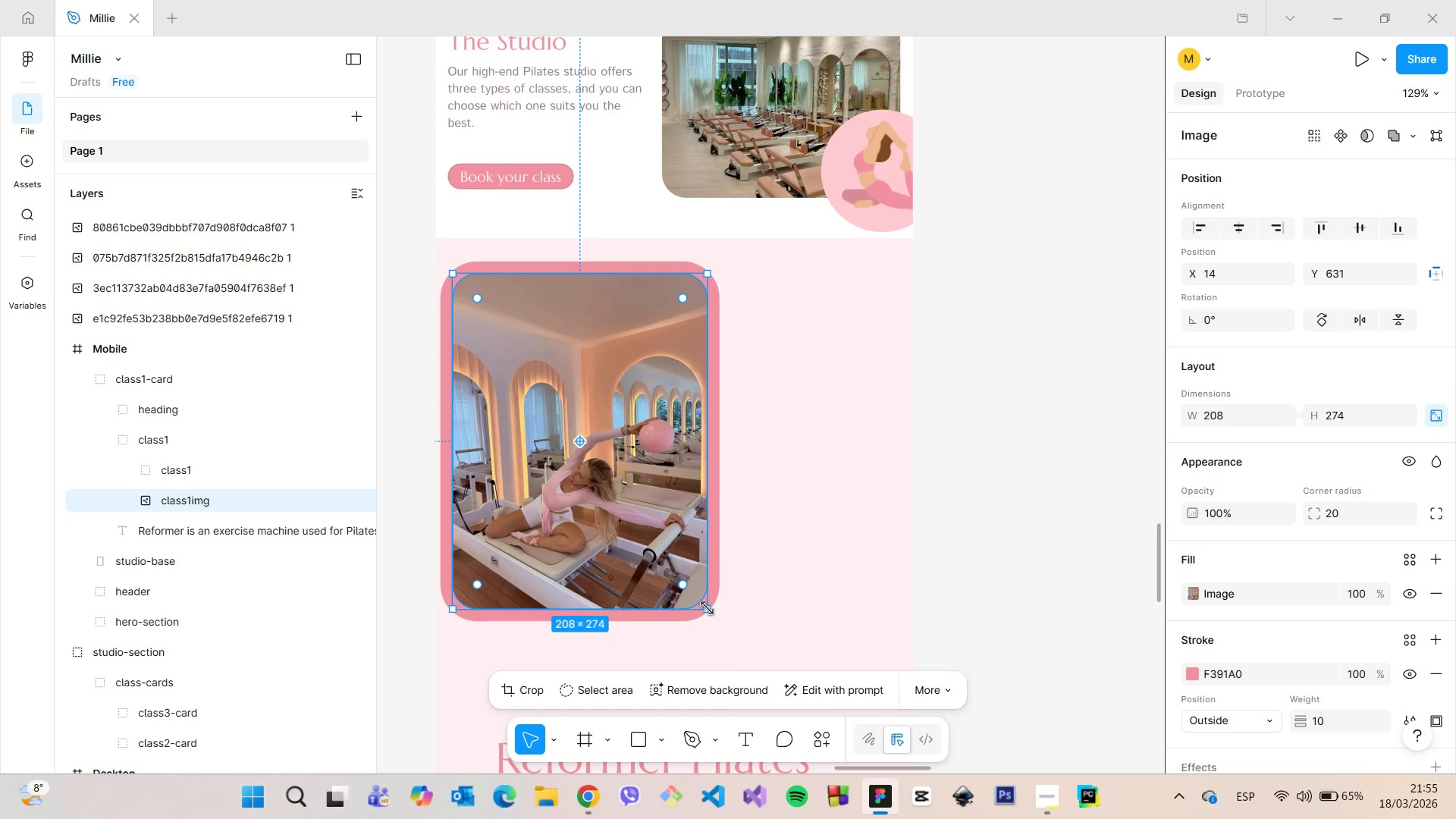 
left_click_drag(start_coordinate=[707, 608], to_coordinate=[657, 570])
 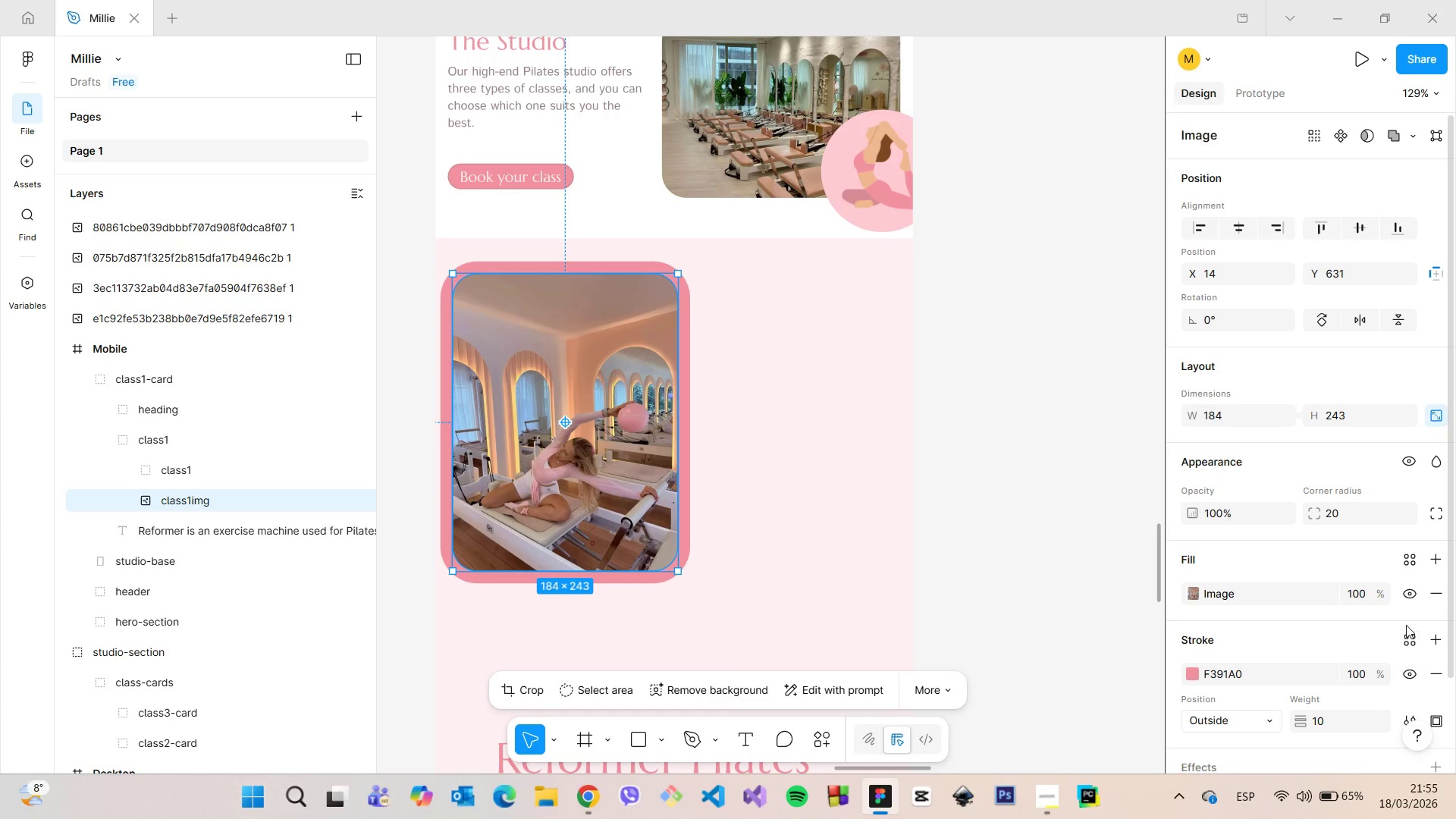 
left_click([1335, 618])
 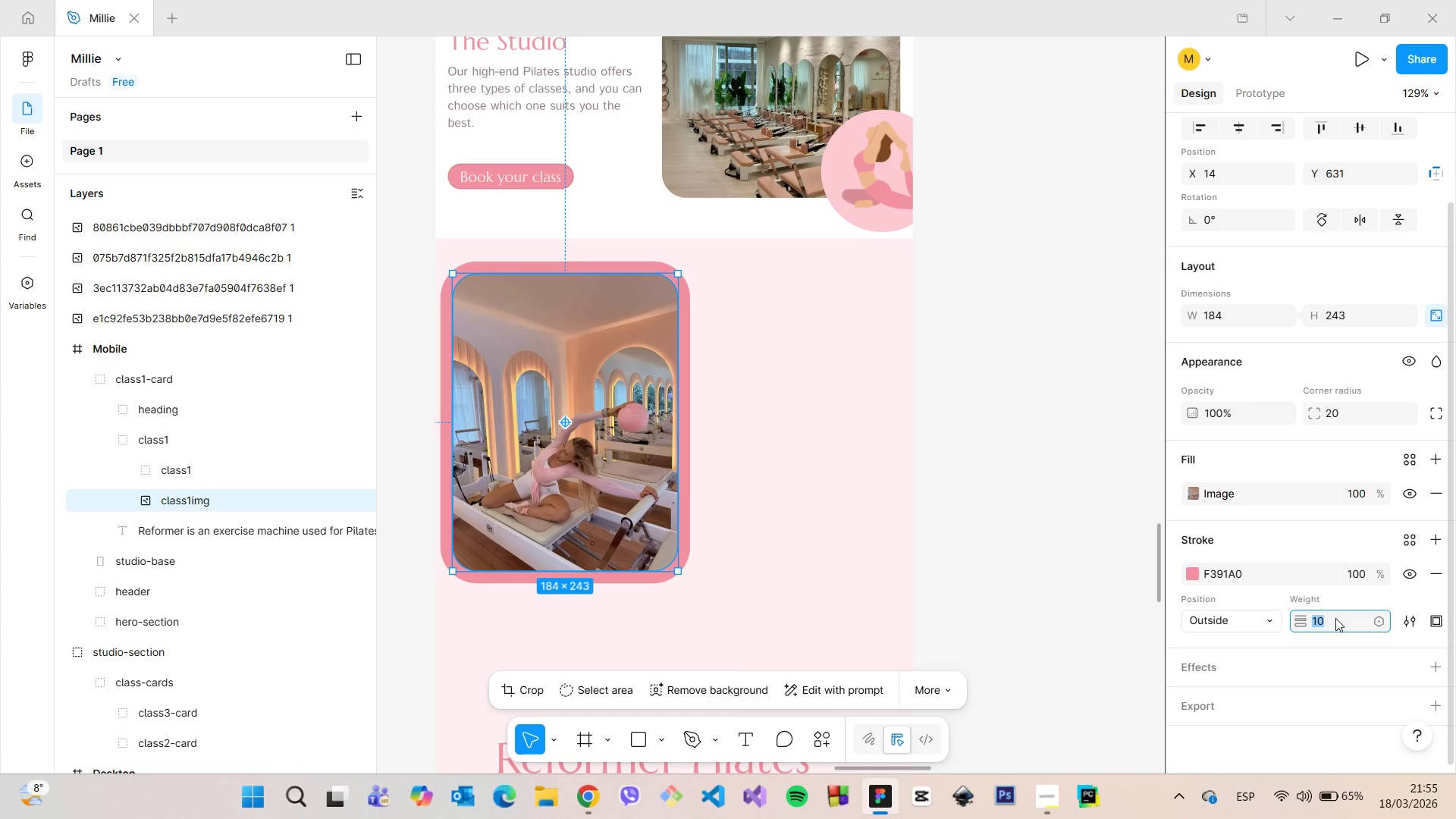 
scroll: coordinate [1398, 625], scroll_direction: down, amount: 3.0
 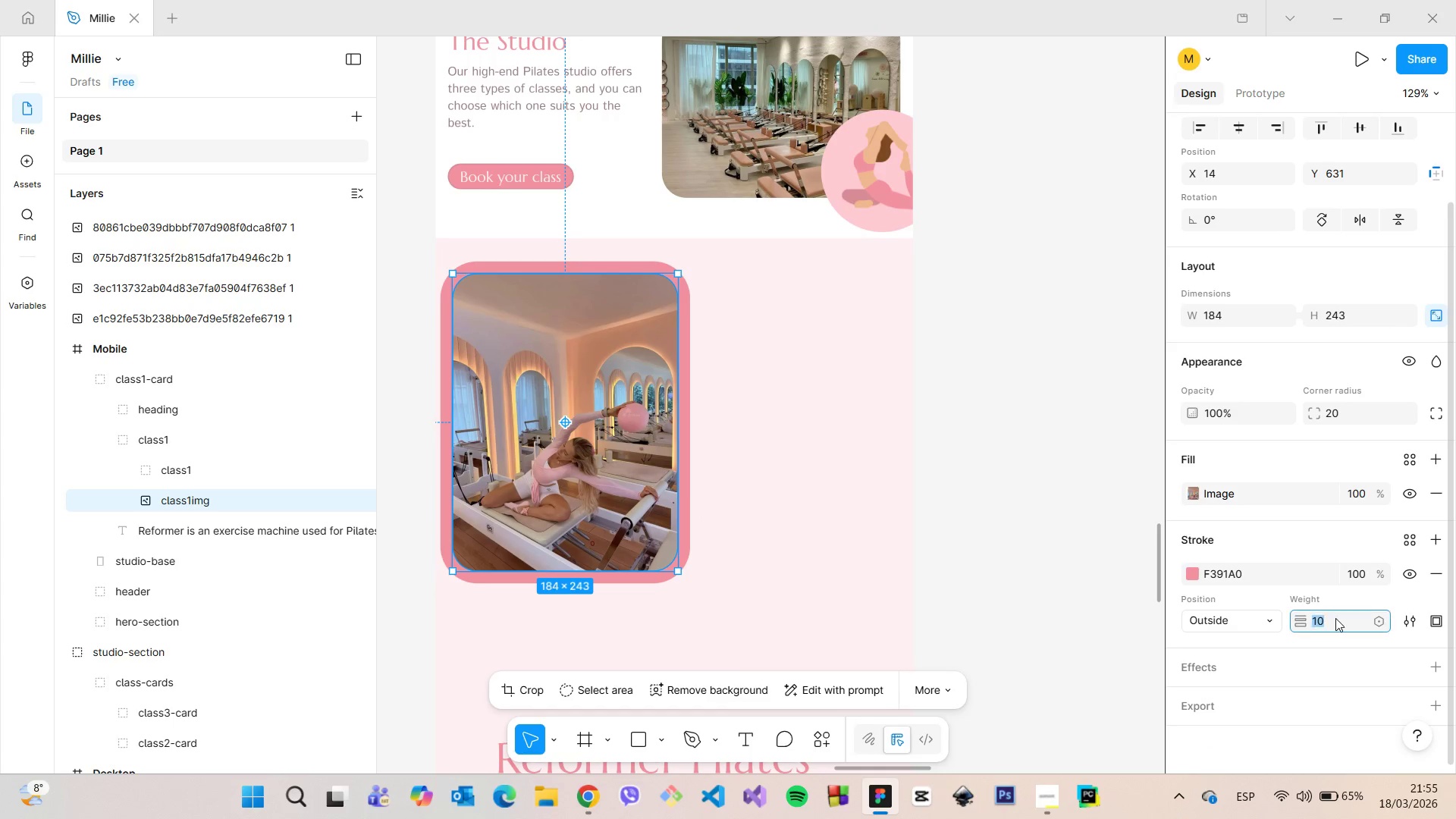 
key(5)
 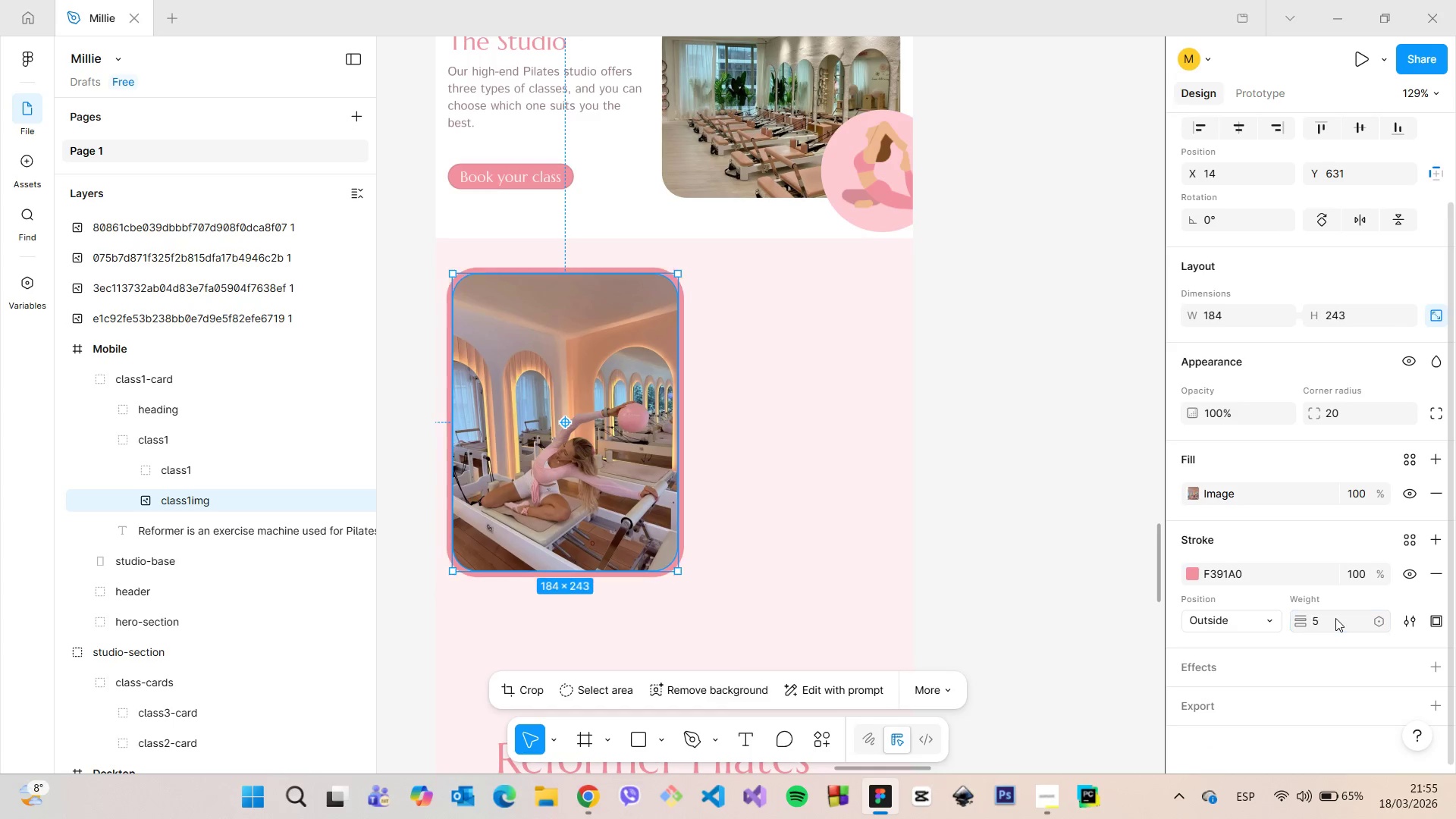 
key(Enter)
 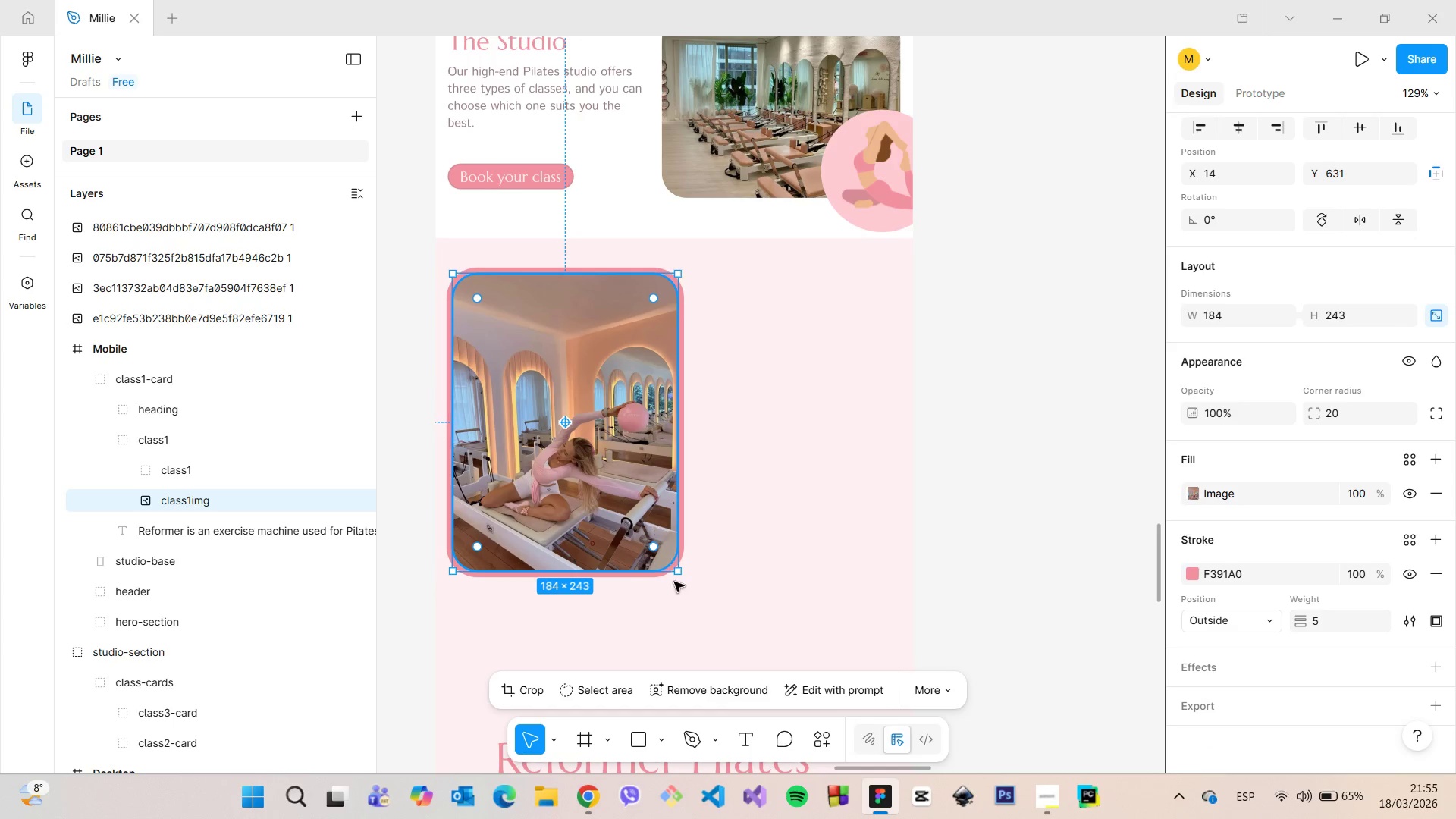 
left_click_drag(start_coordinate=[676, 574], to_coordinate=[639, 536])
 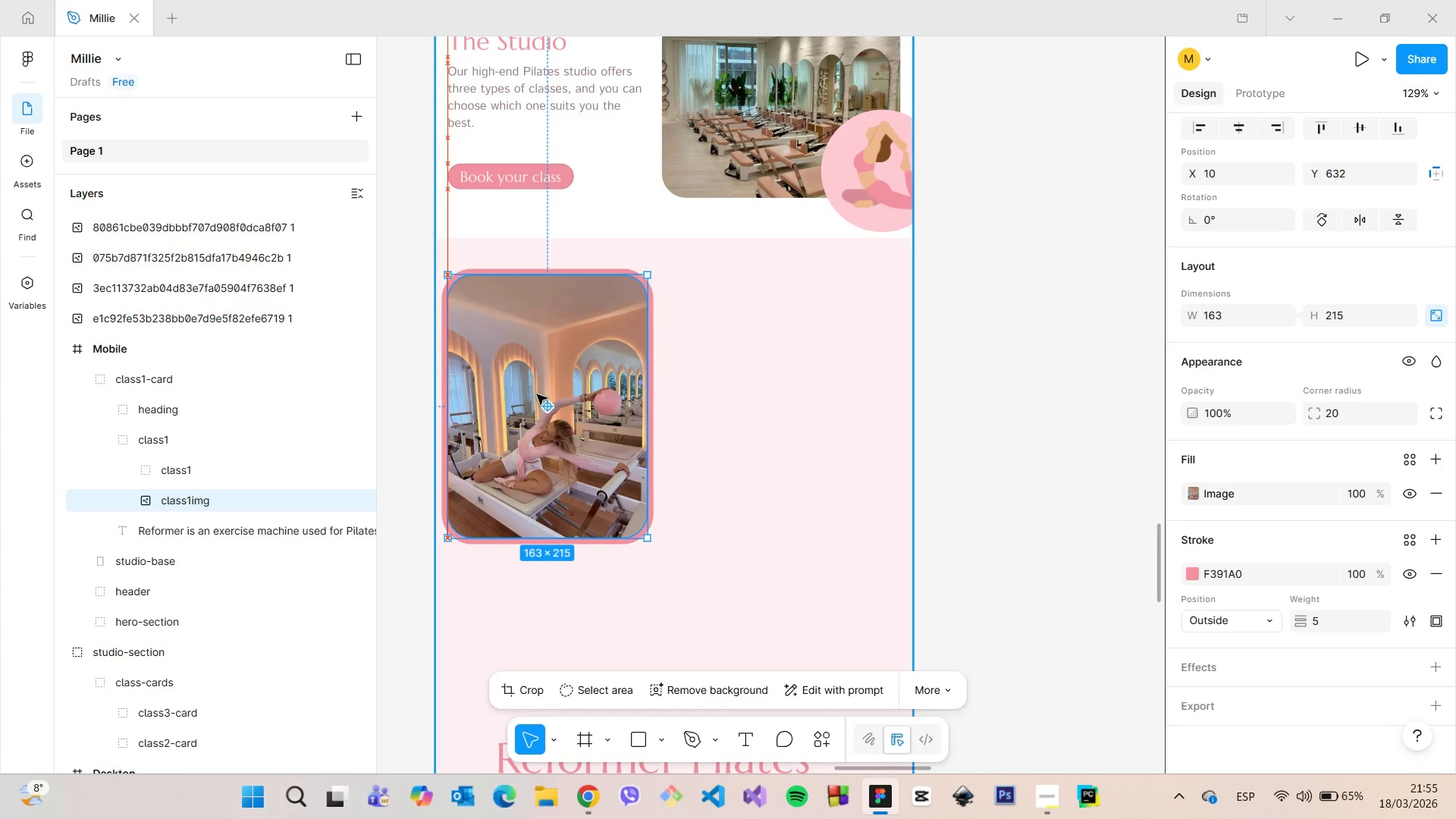 
scroll: coordinate [1309, 209], scroll_direction: up, amount: 2.0
 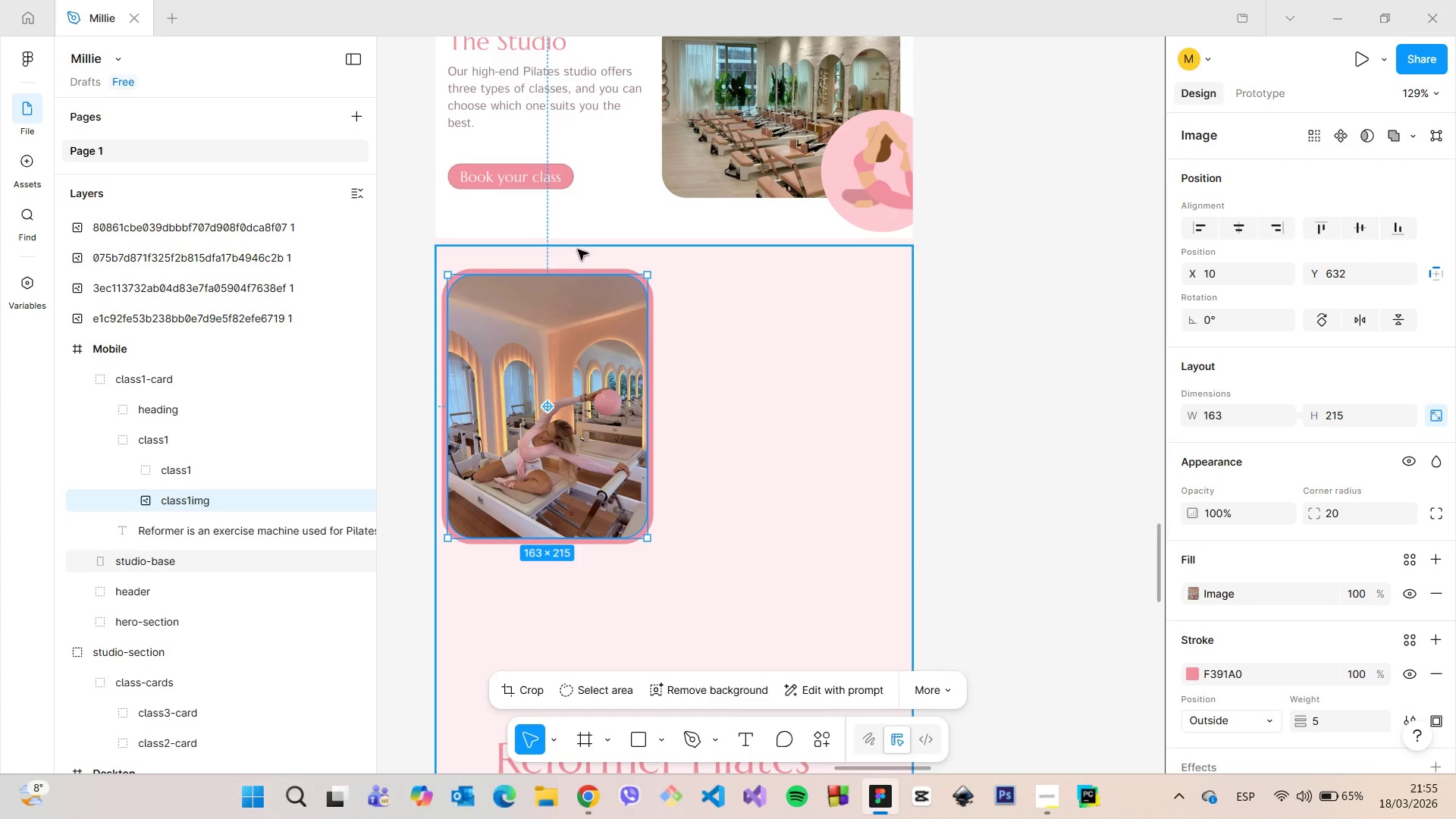 
hold_key(key=AltLeft, duration=1.09)
 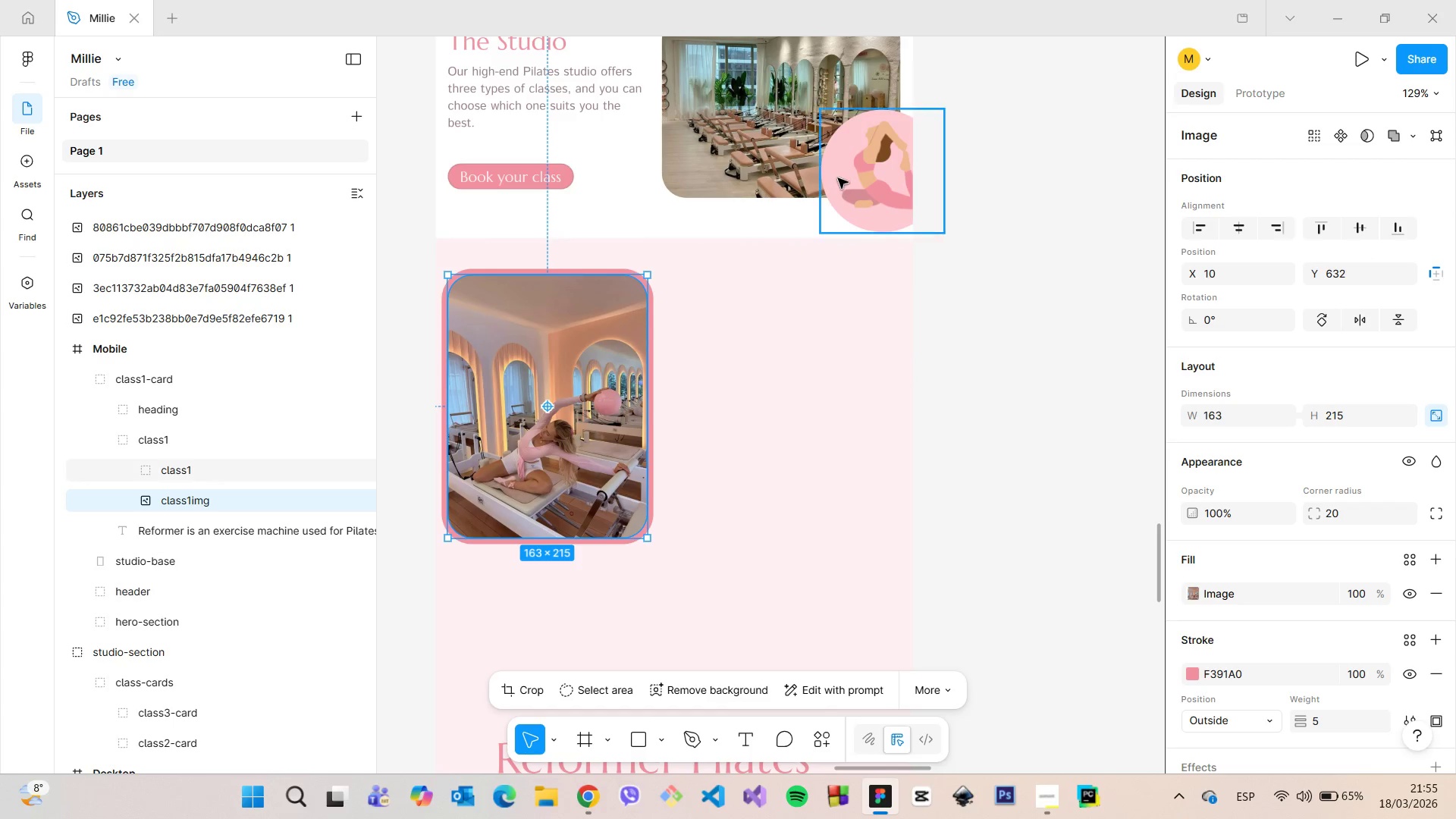 
left_click([842, 178])
 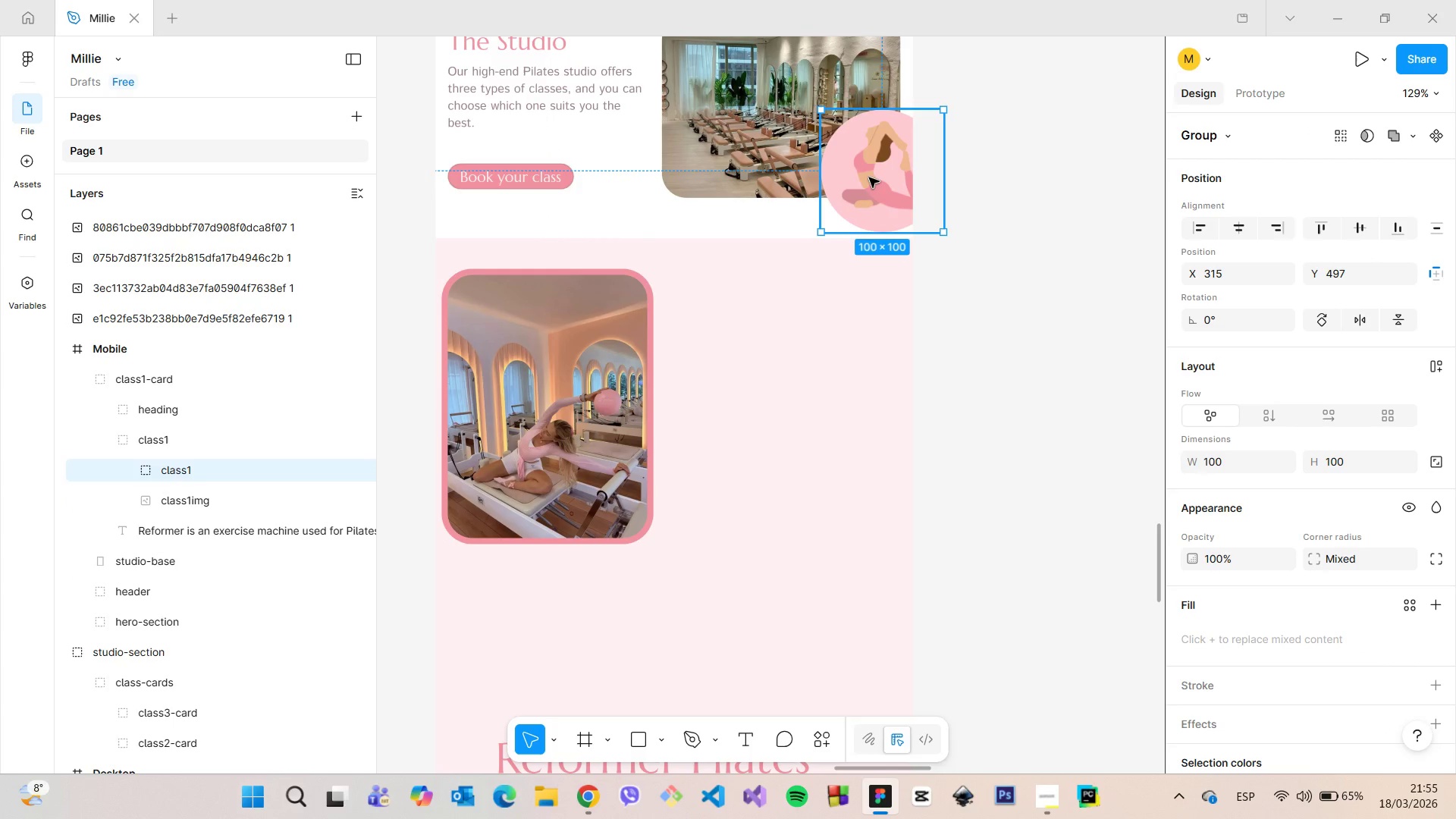 
left_click_drag(start_coordinate=[869, 177], to_coordinate=[633, 284])
 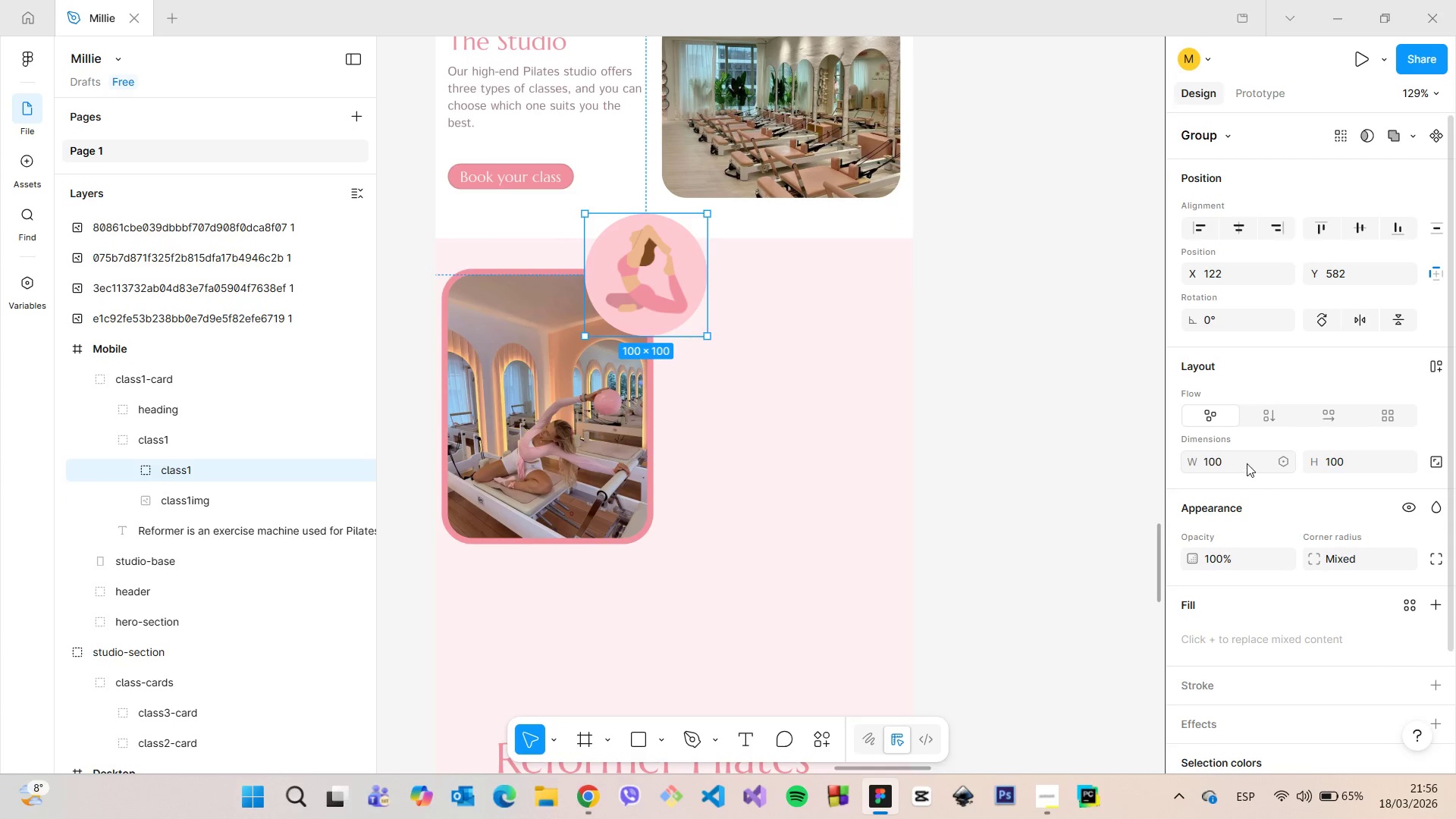 
double_click([1245, 463])
 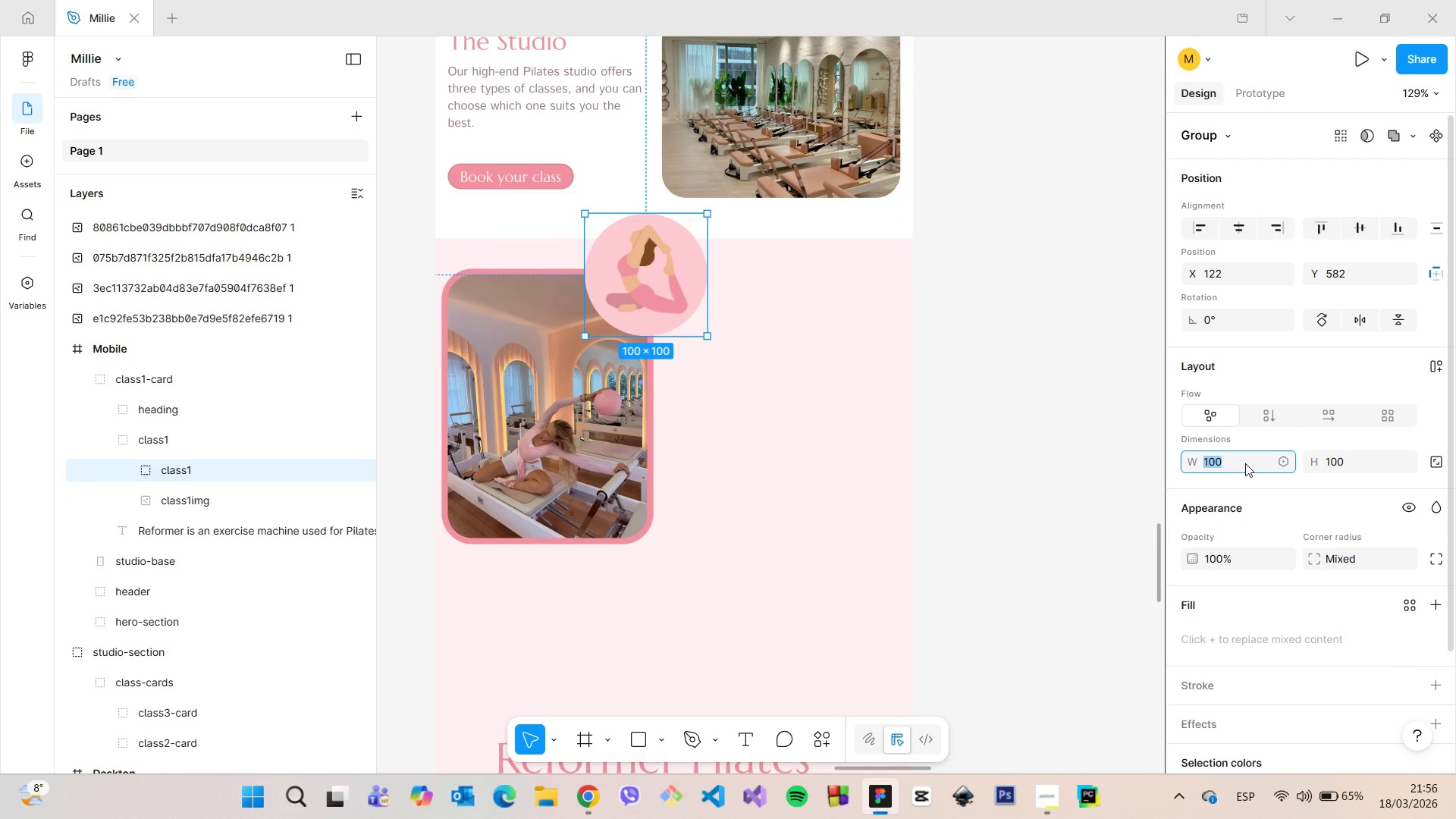 
type(70)
 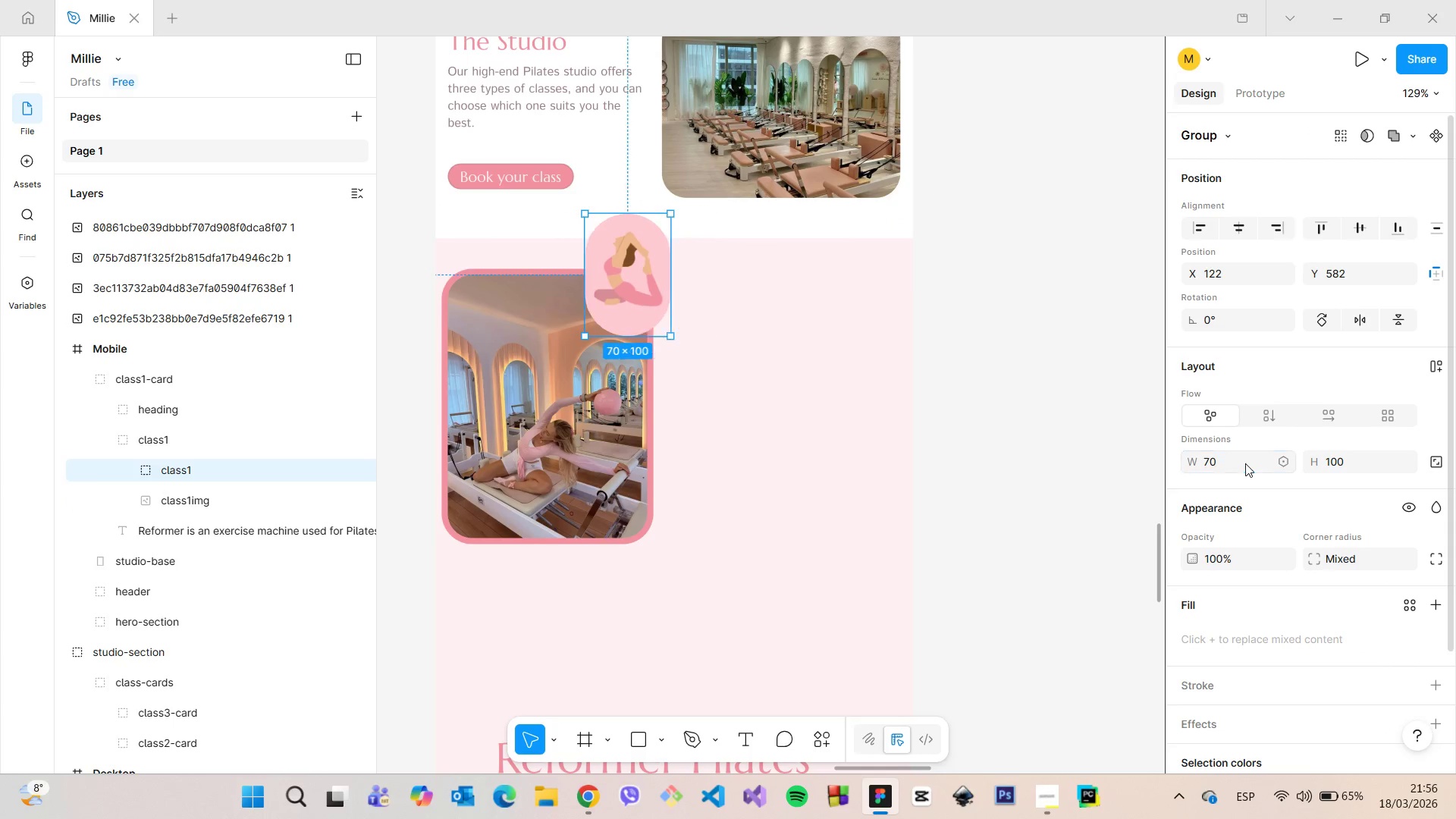 
key(Enter)
 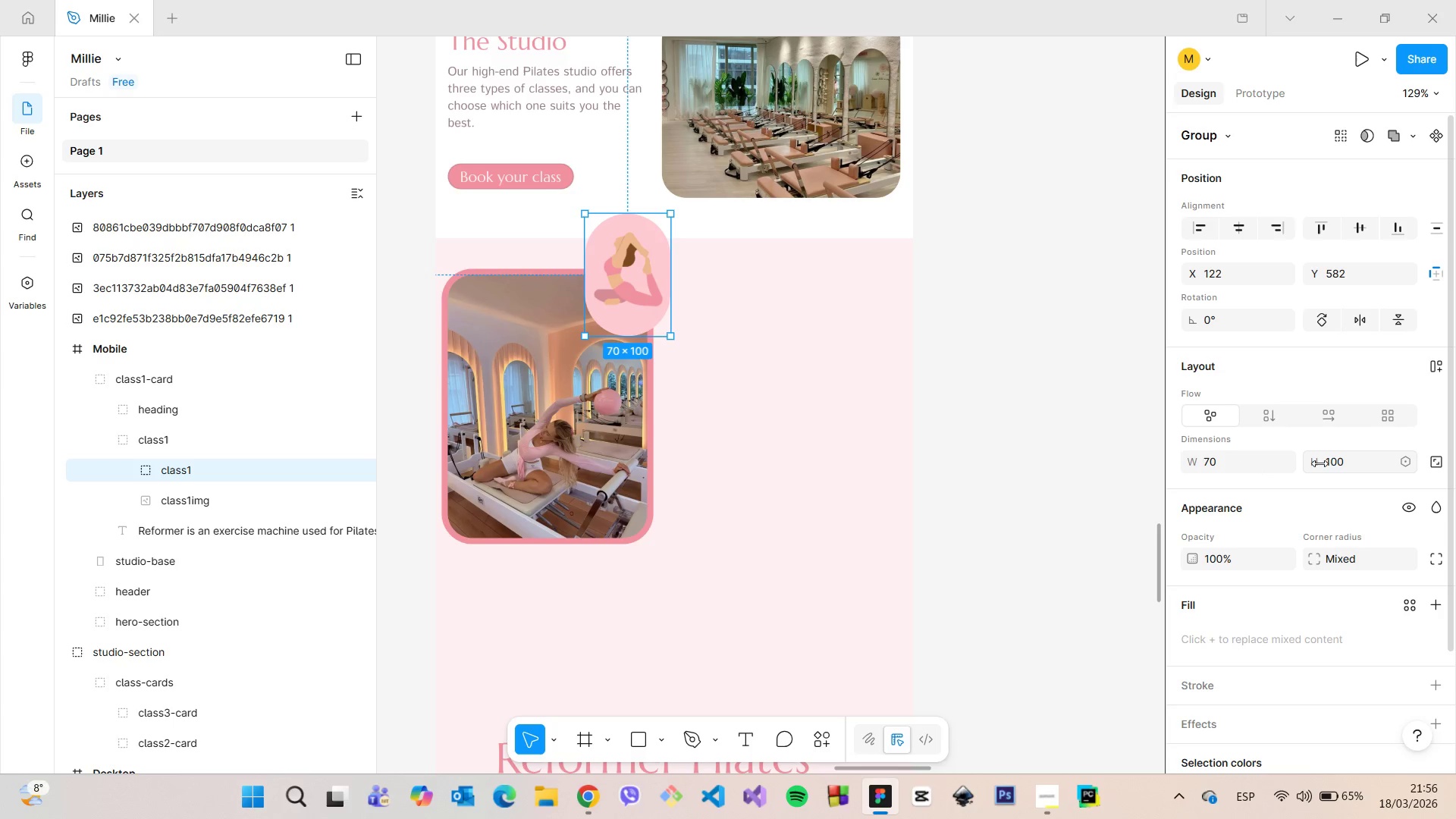 
left_click([1328, 461])
 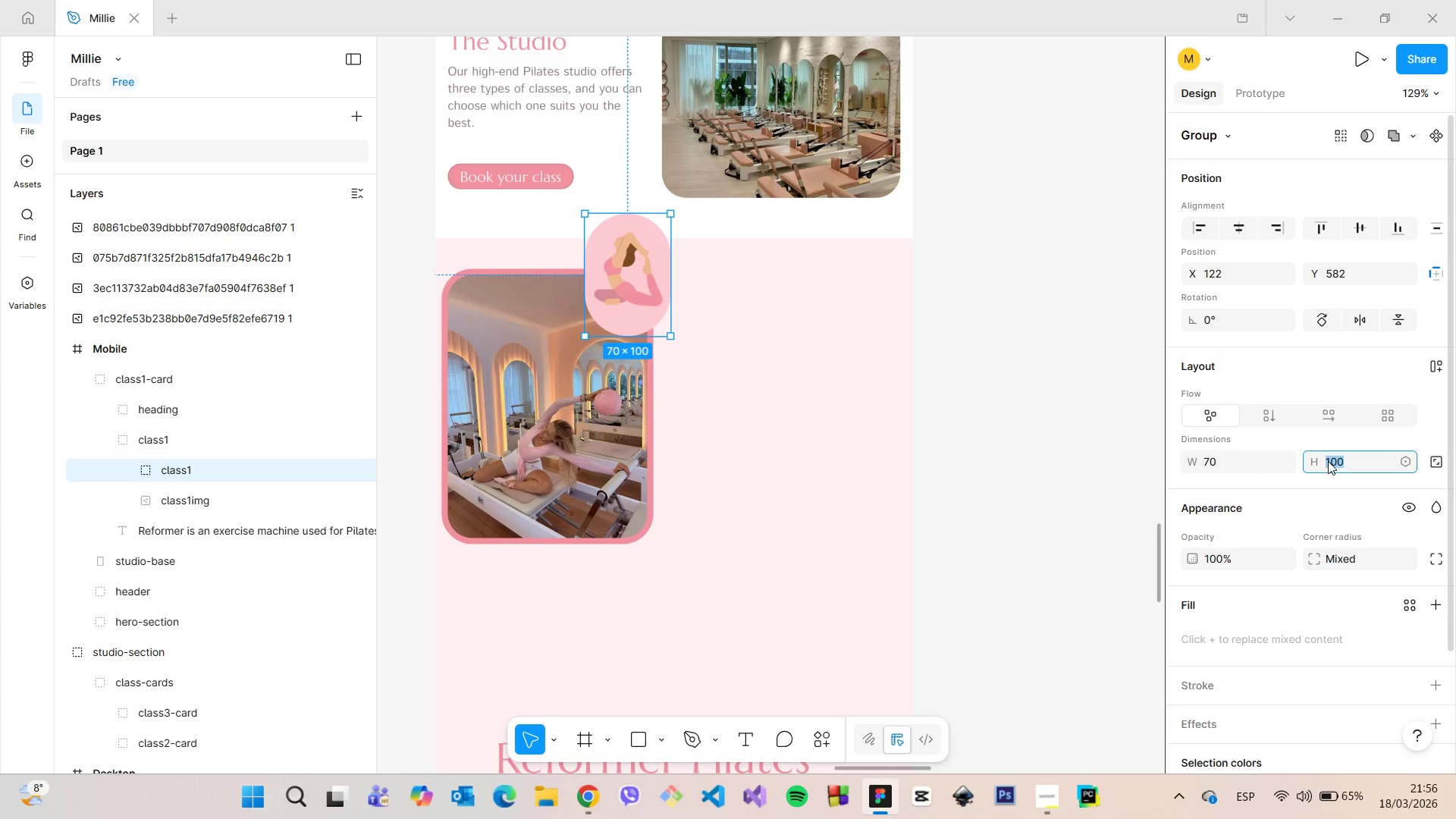 
type(70)
 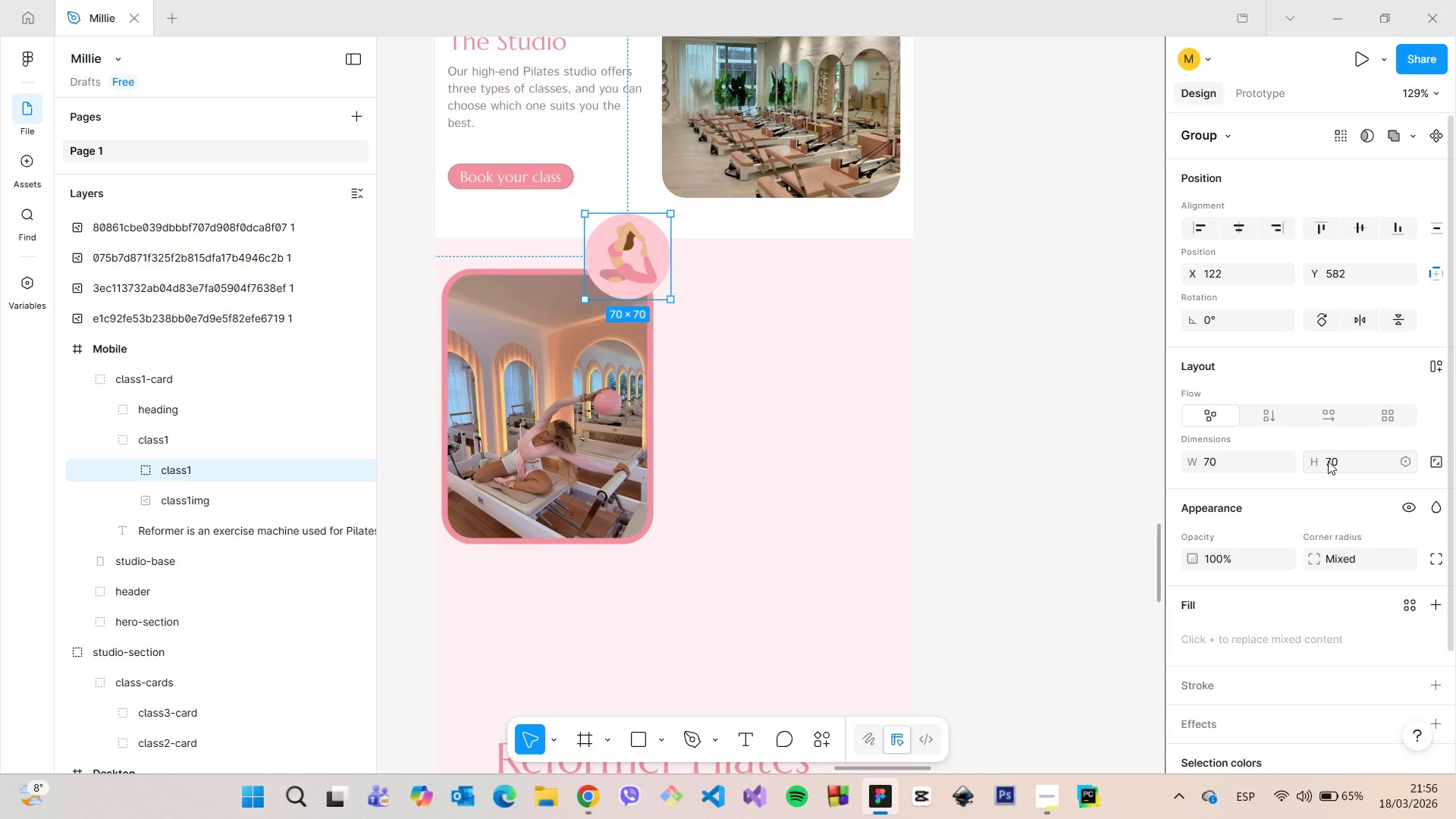 
key(Enter)
 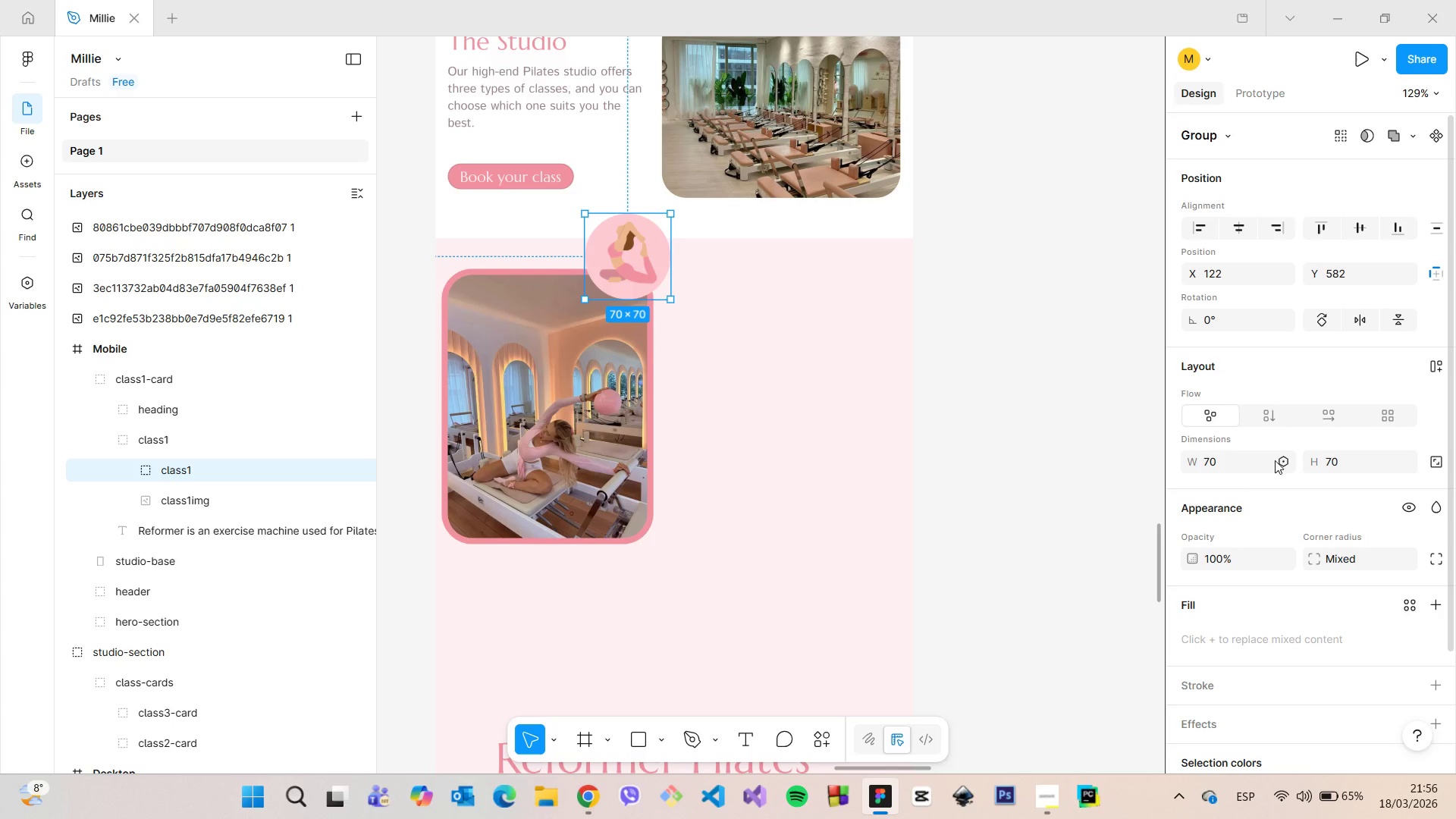 
left_click([1241, 464])
 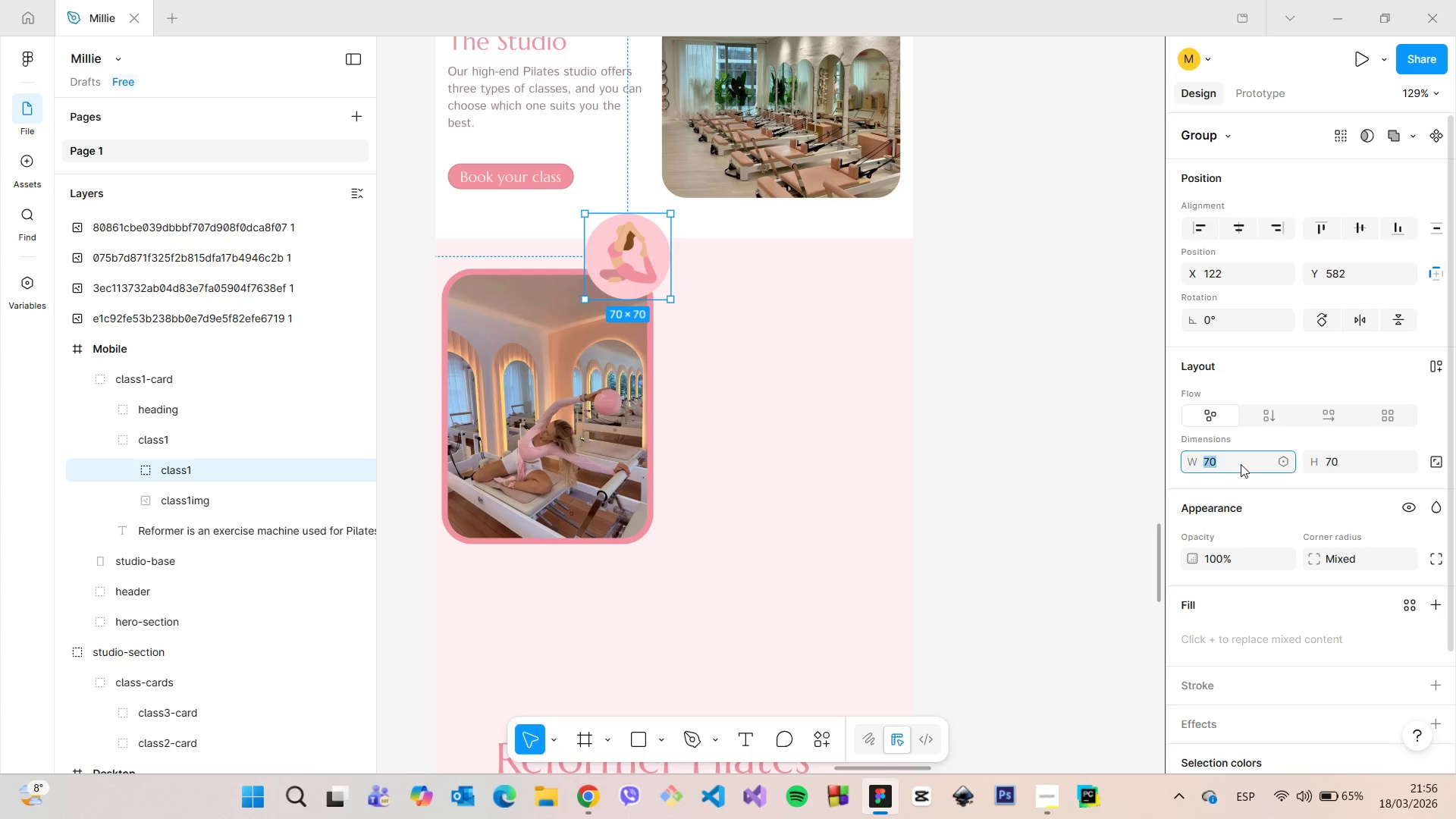 
type(50)
 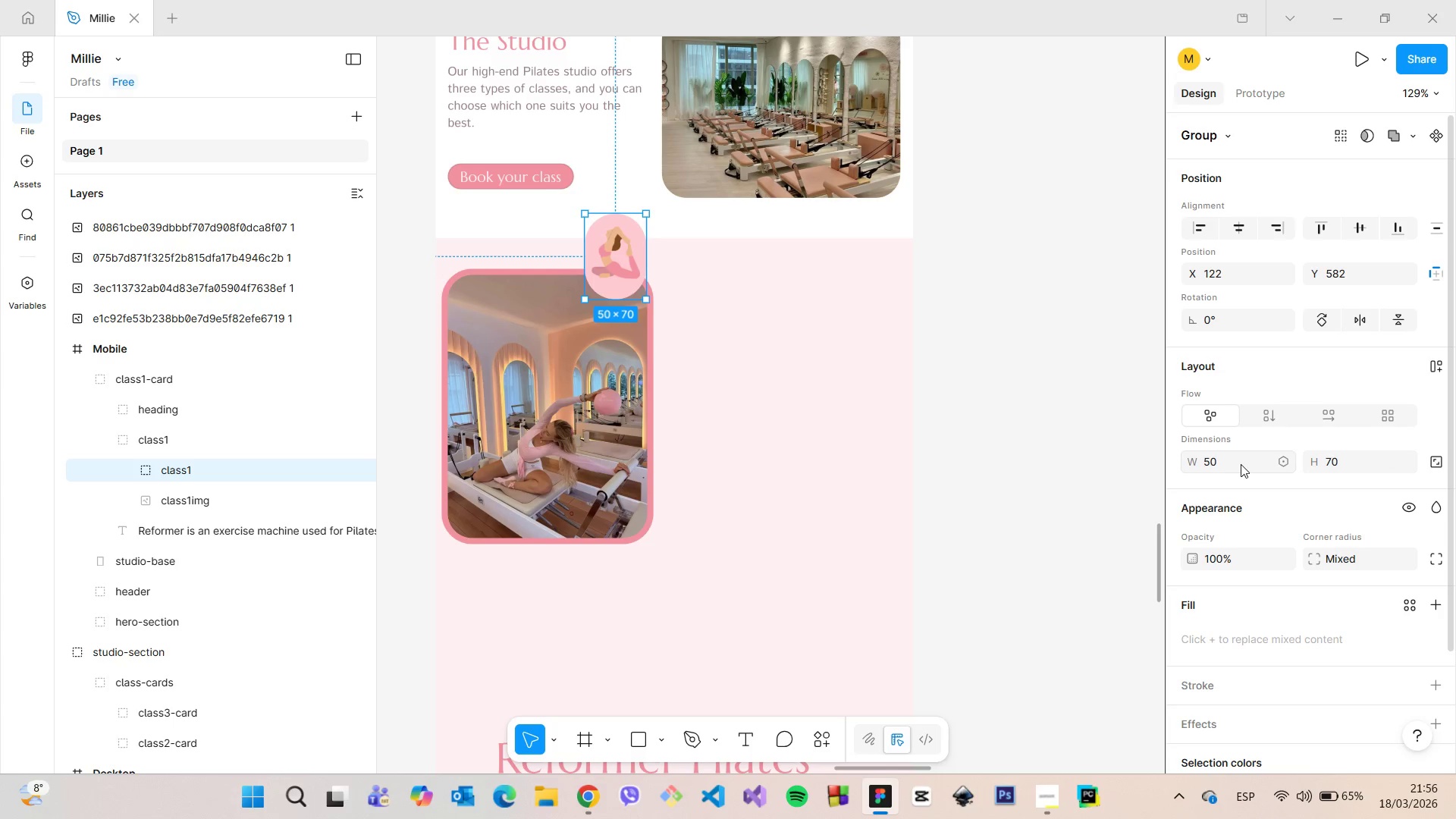 
key(Enter)
 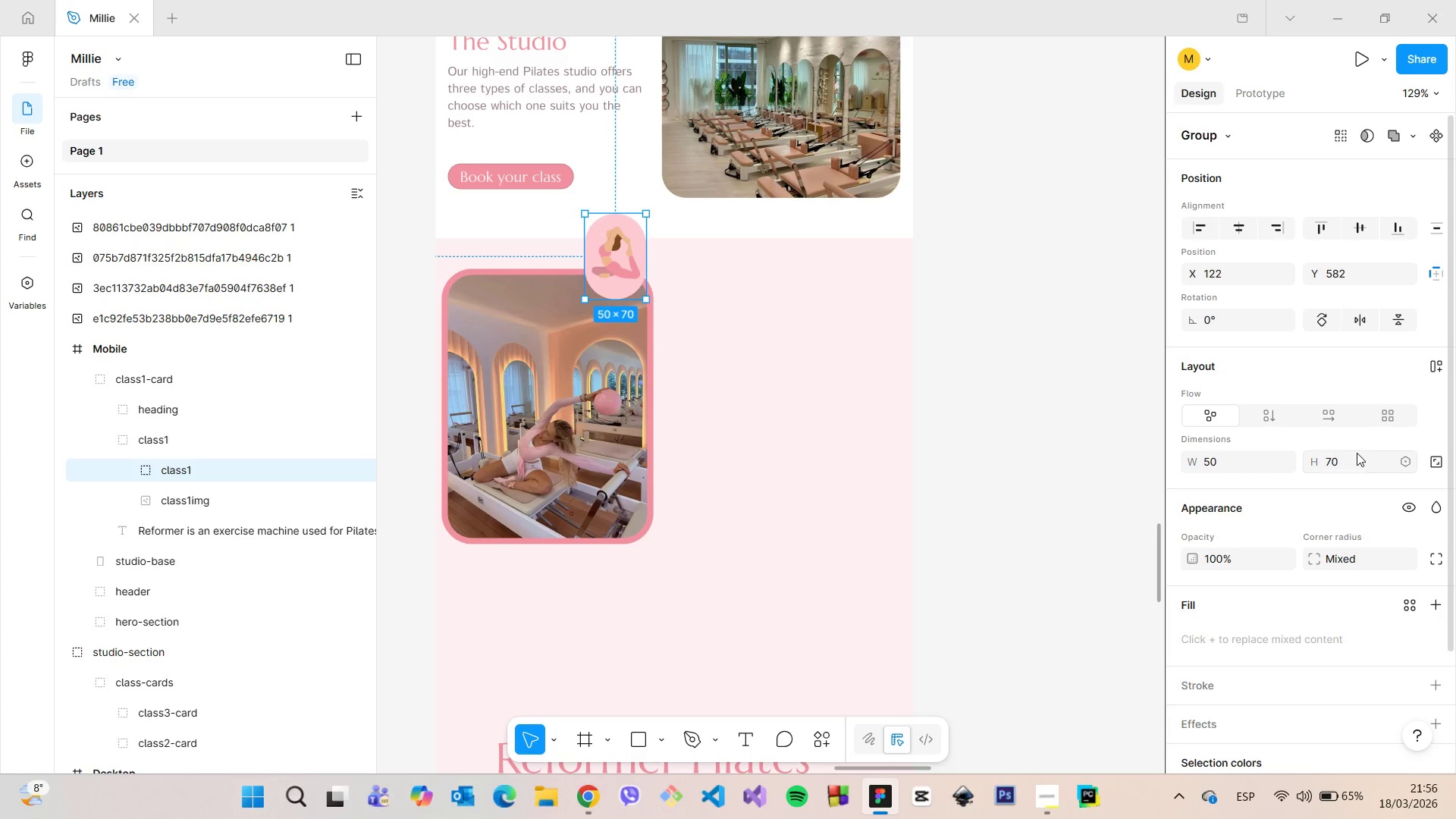 
left_click([1351, 455])
 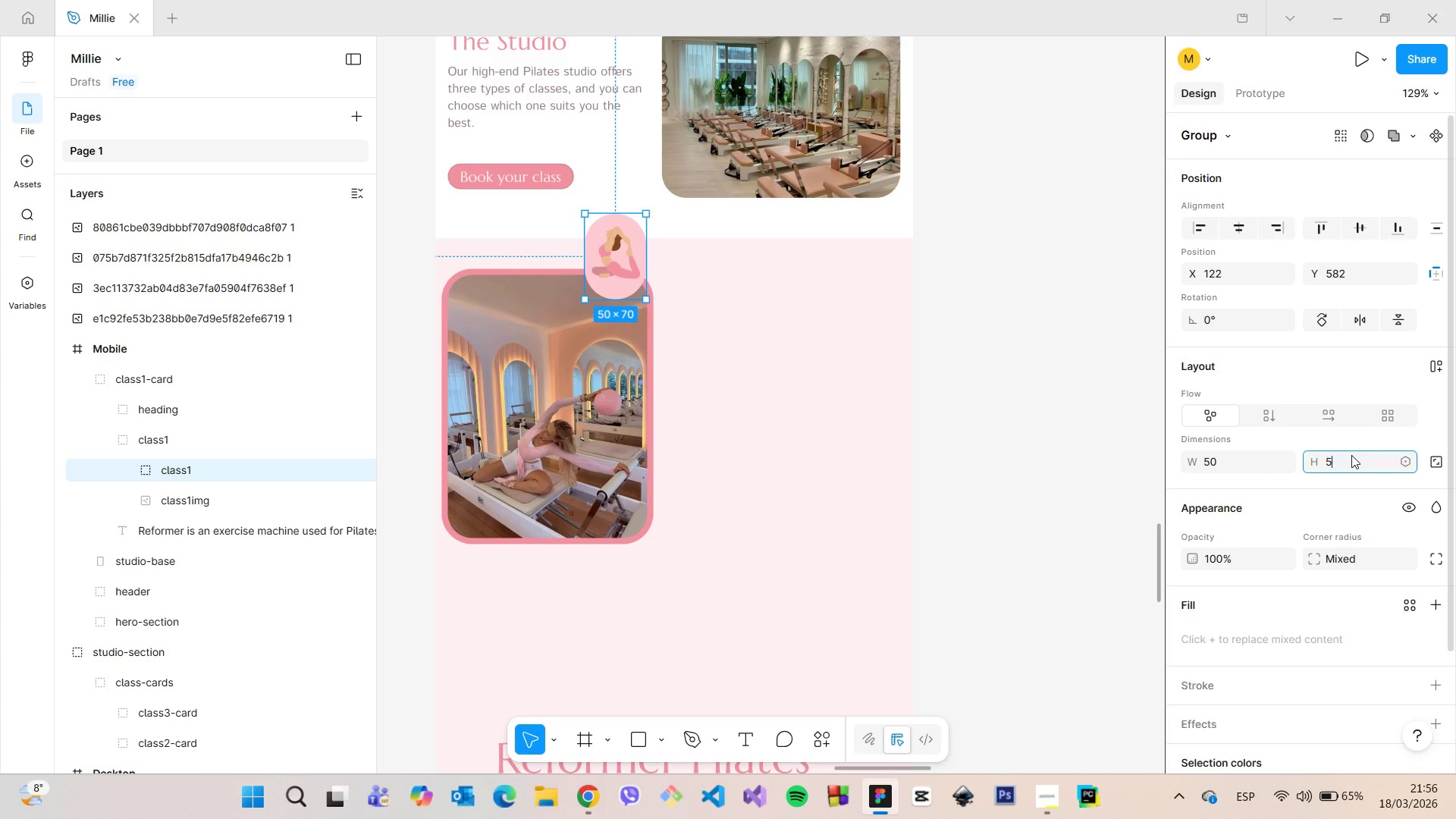 
type(50)
 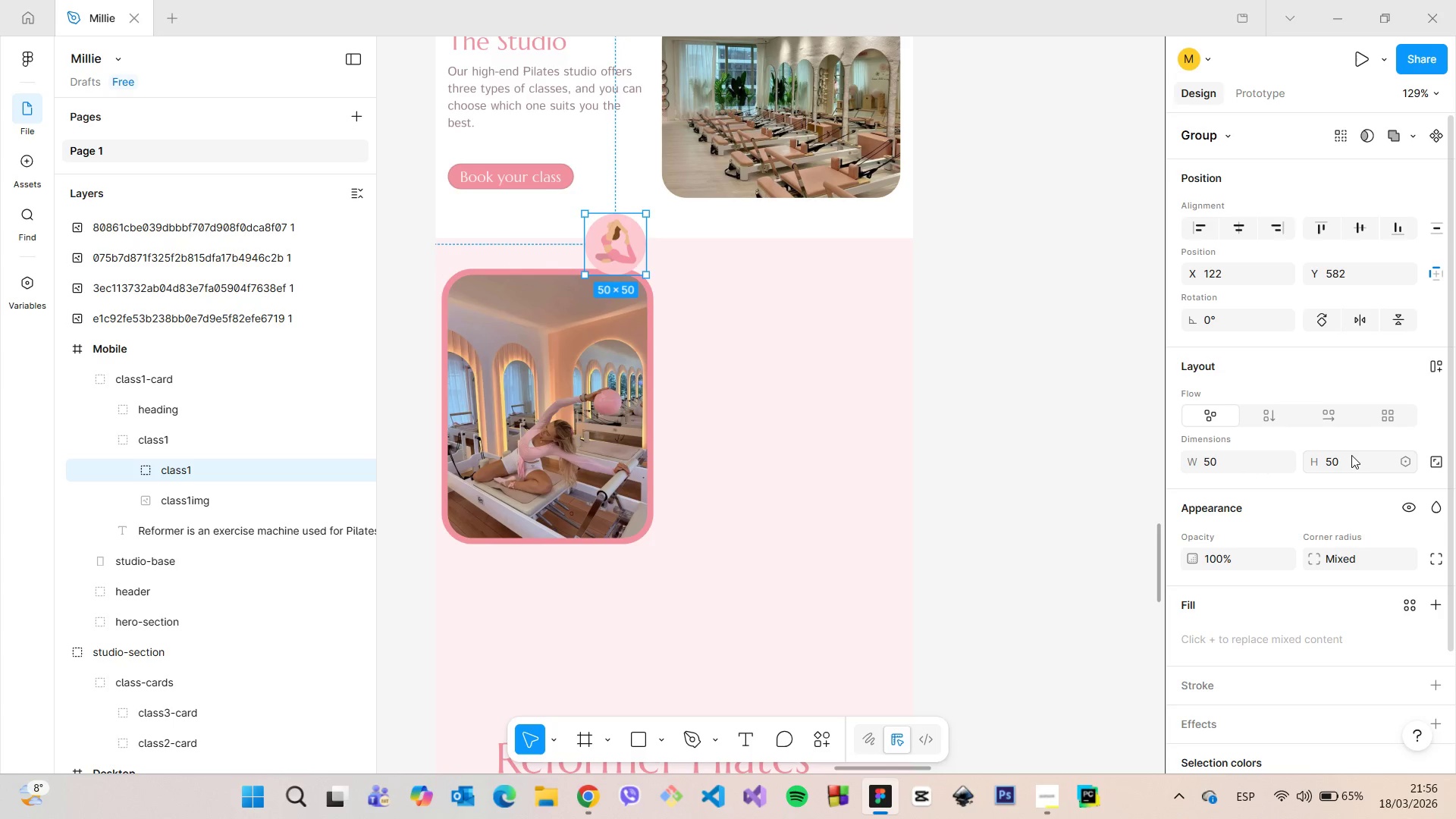 
key(Enter)
 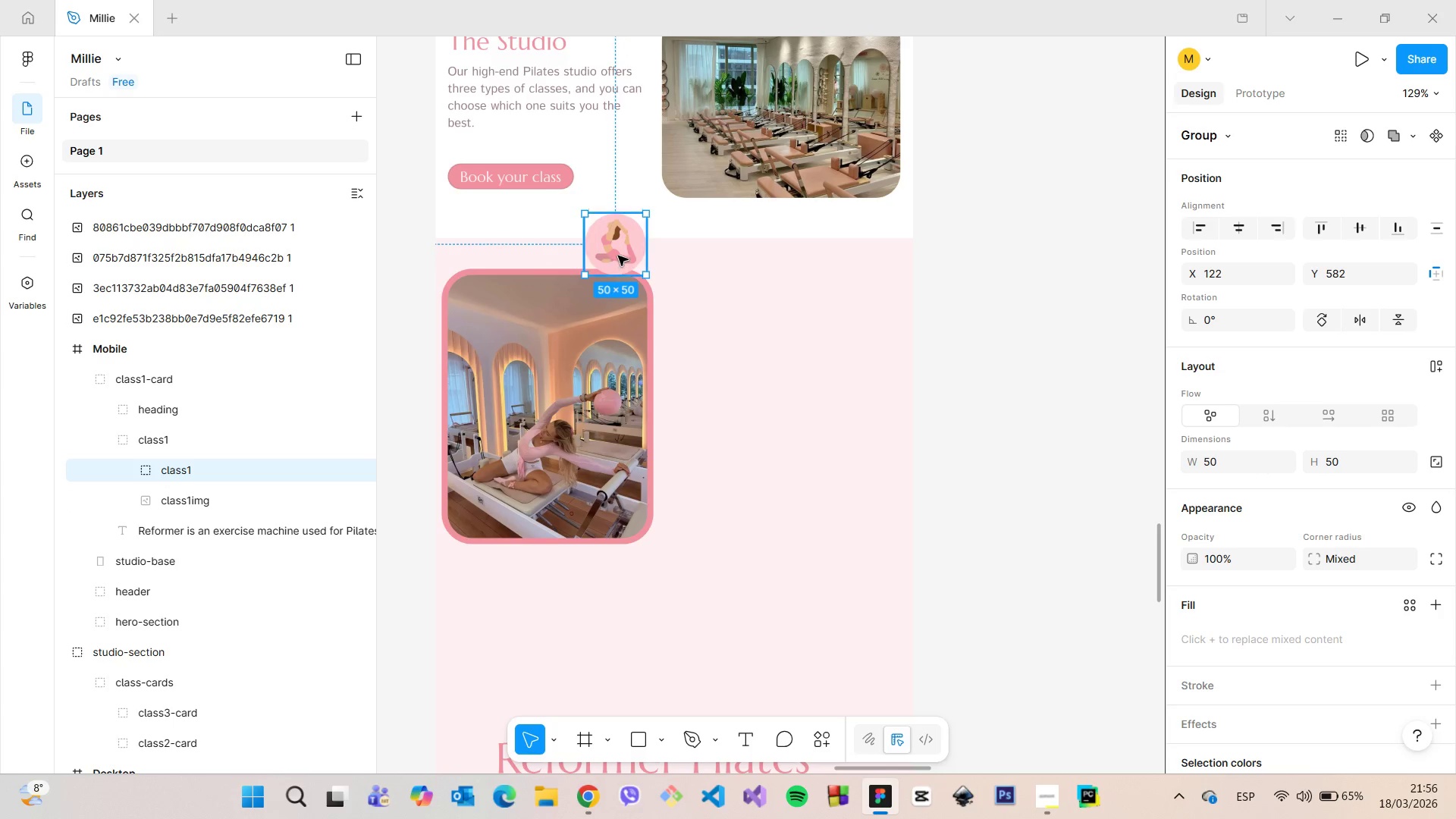 
left_click_drag(start_coordinate=[617, 249], to_coordinate=[636, 285])
 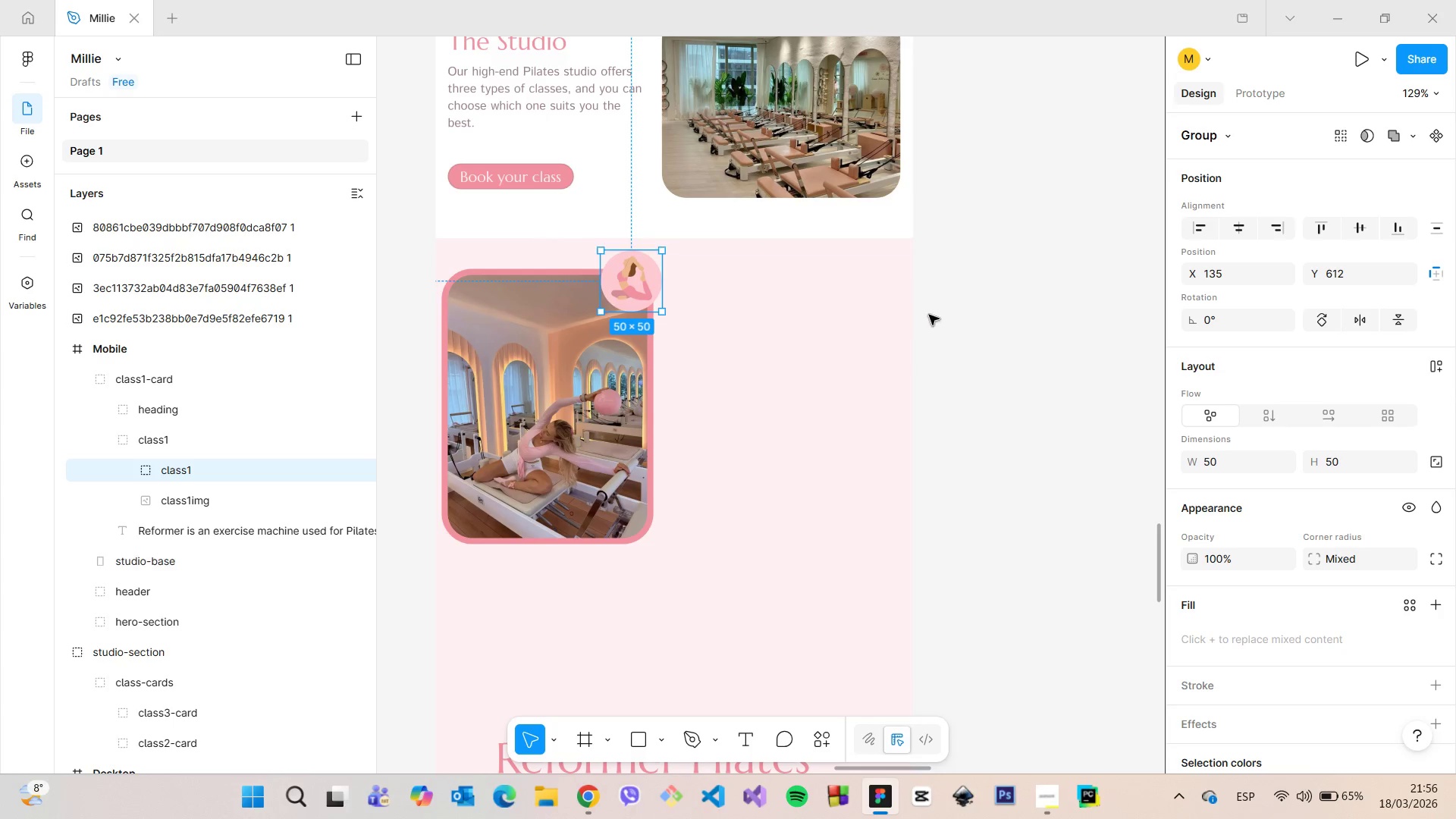 
left_click([931, 315])
 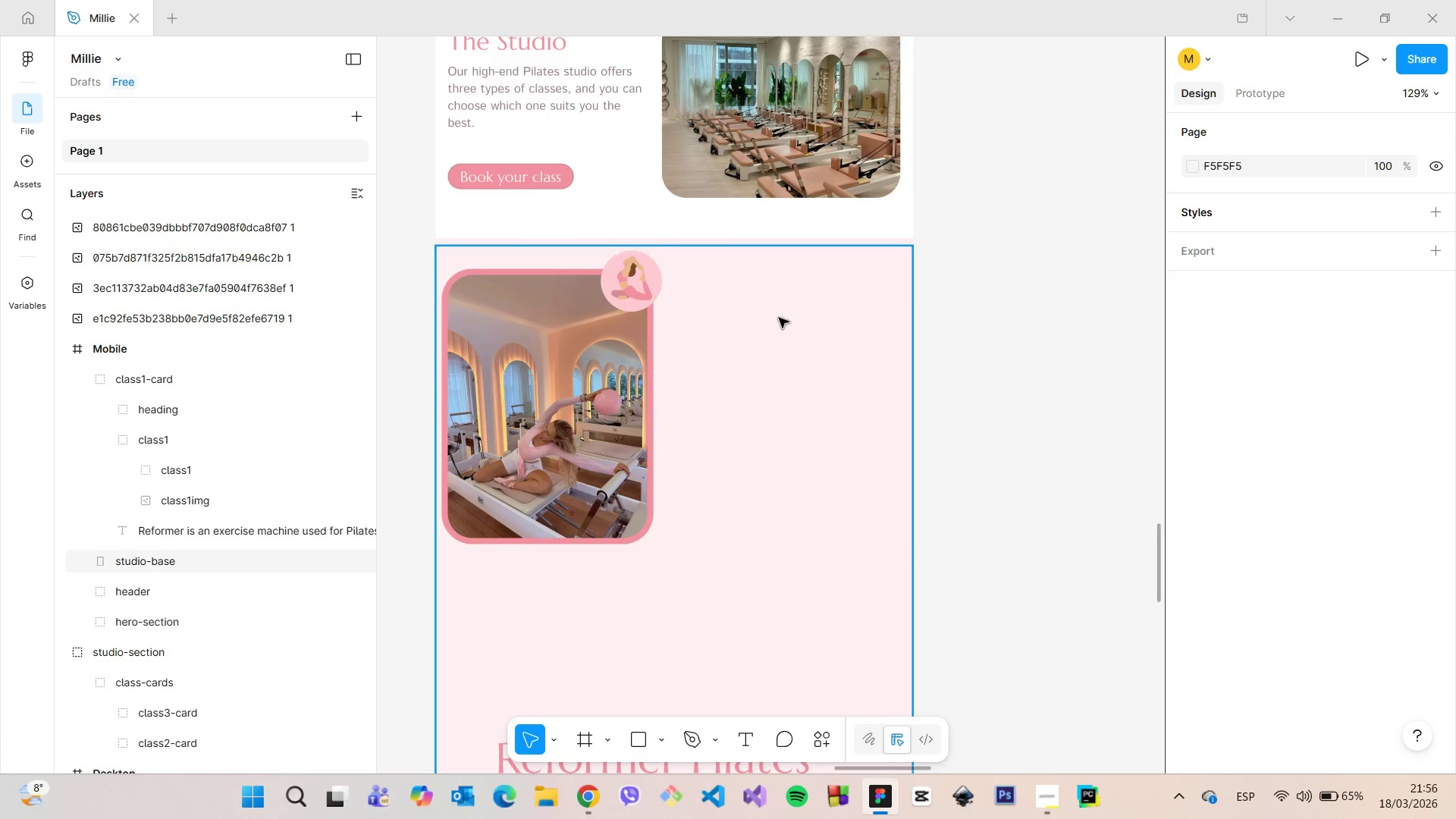 
scroll: coordinate [692, 315], scroll_direction: up, amount: 4.0
 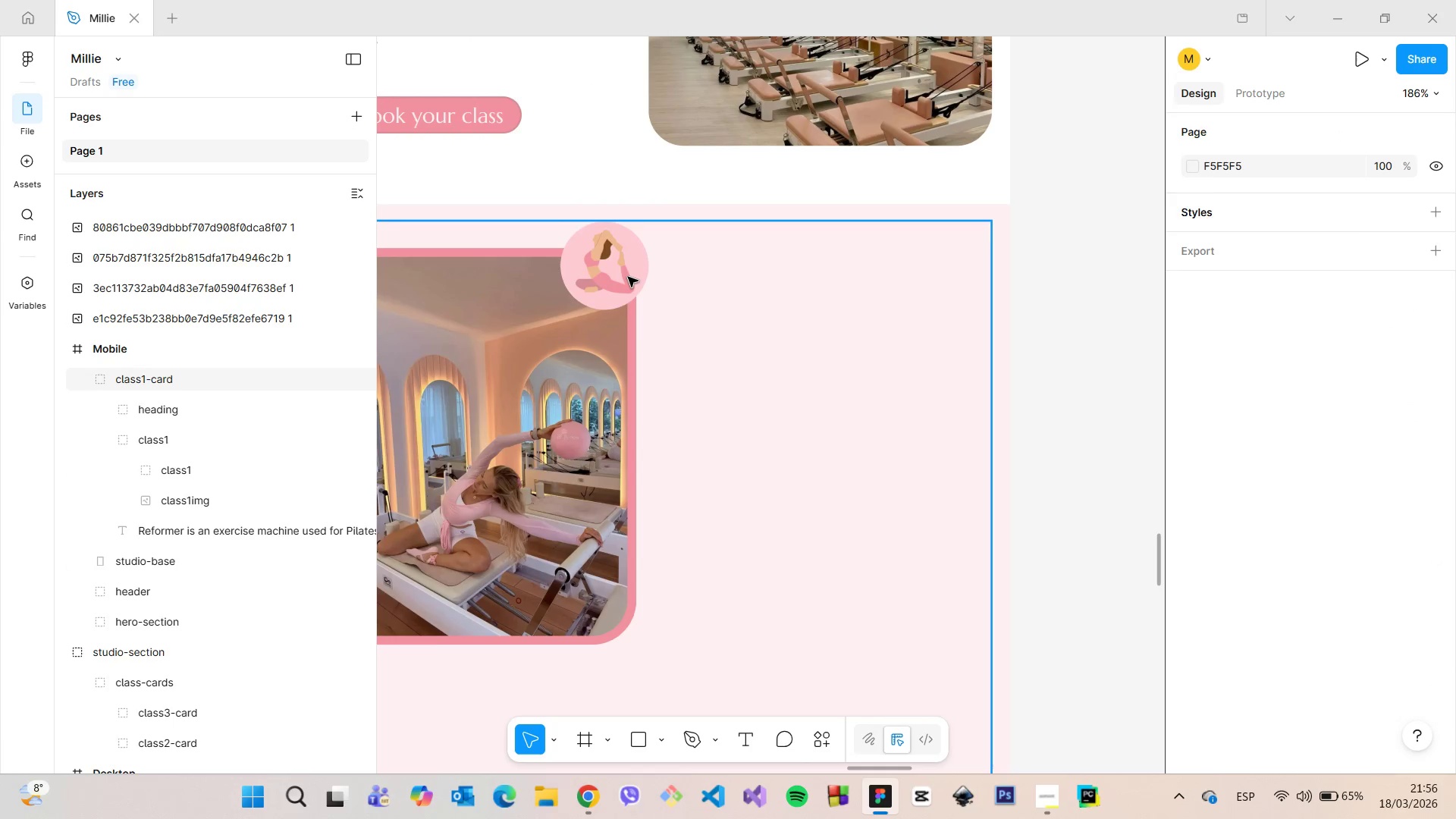 
double_click([628, 277])
 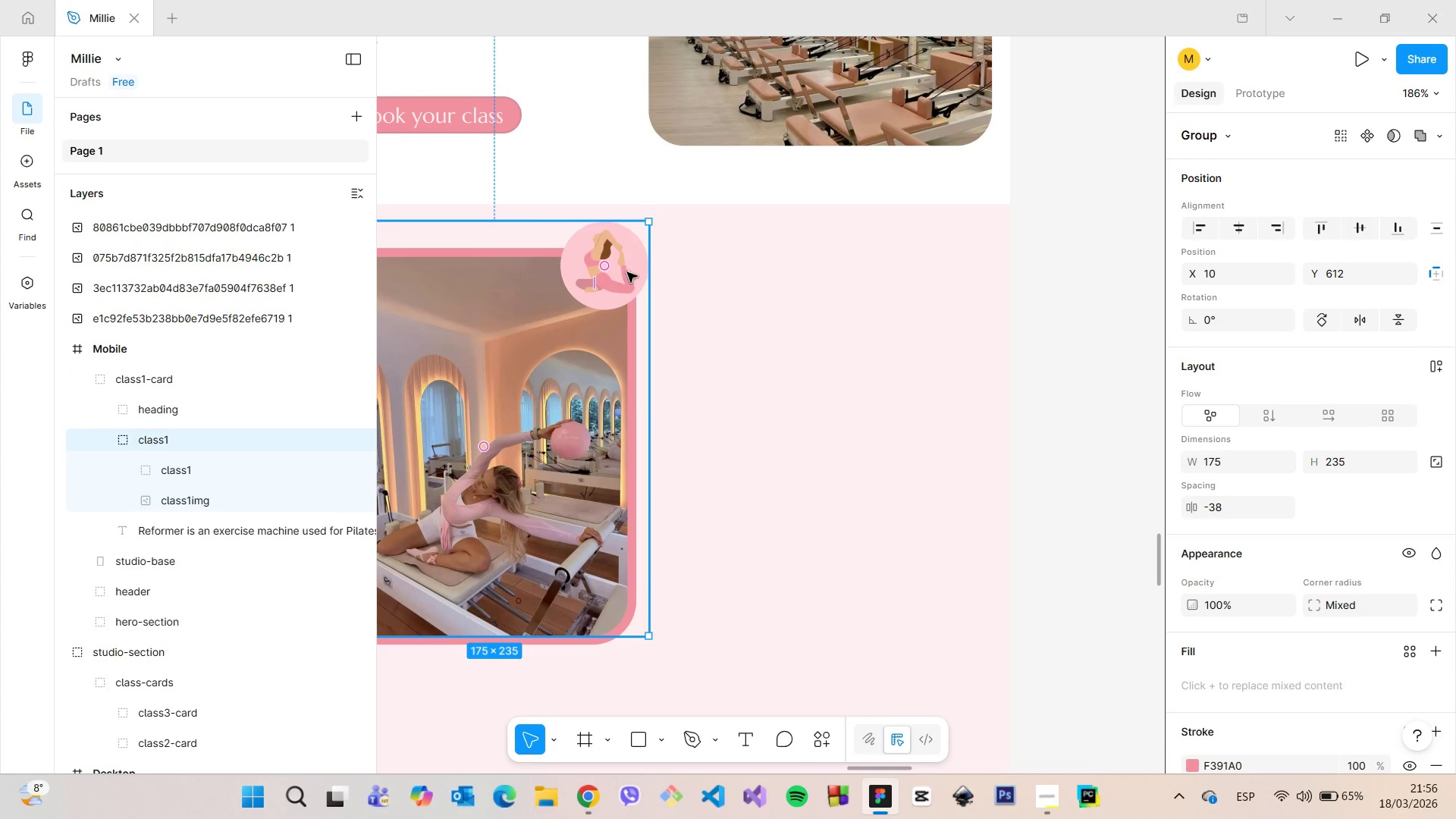 
double_click([627, 272])
 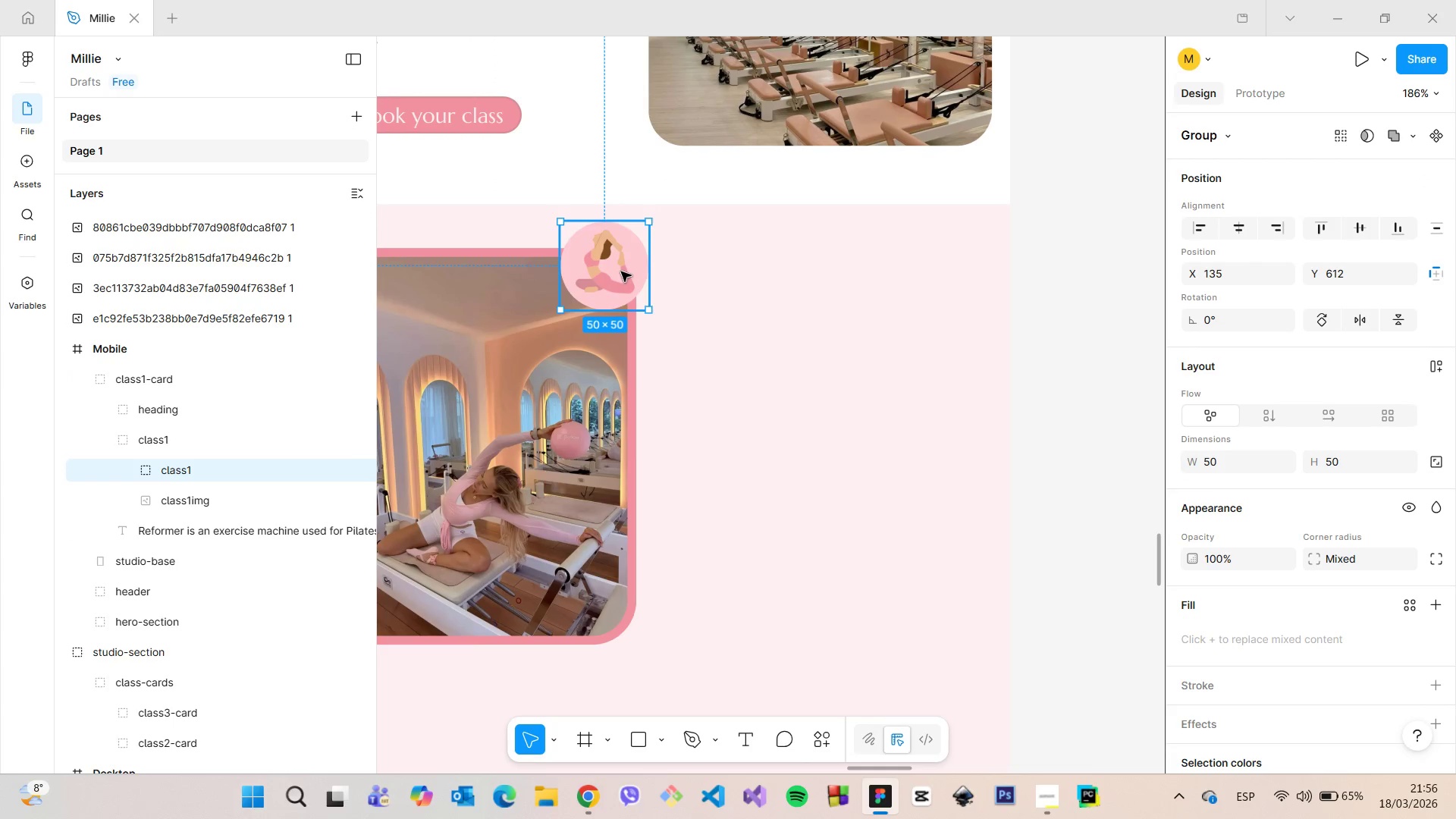 
left_click_drag(start_coordinate=[621, 271], to_coordinate=[631, 269])
 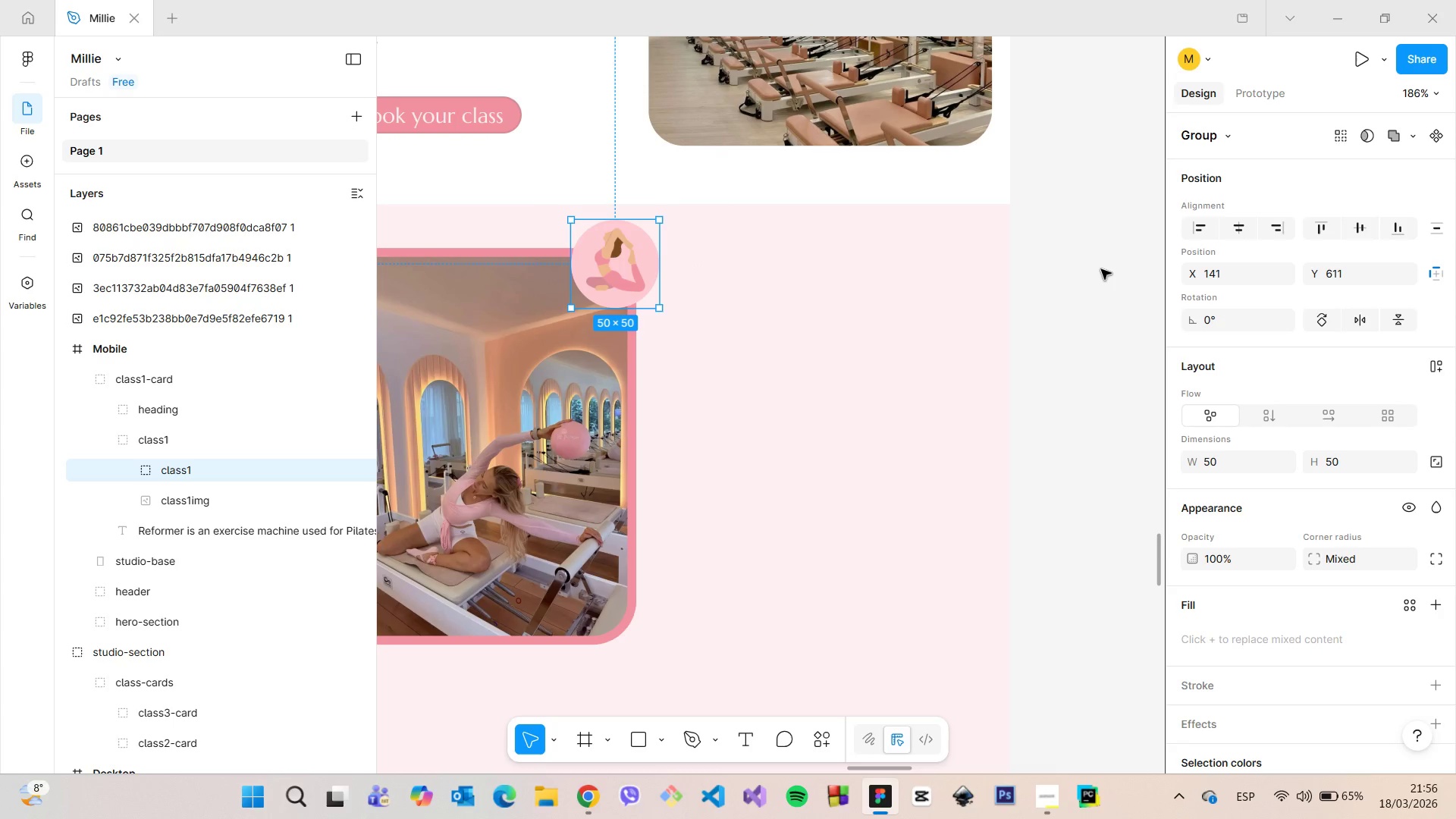 
left_click([1101, 269])
 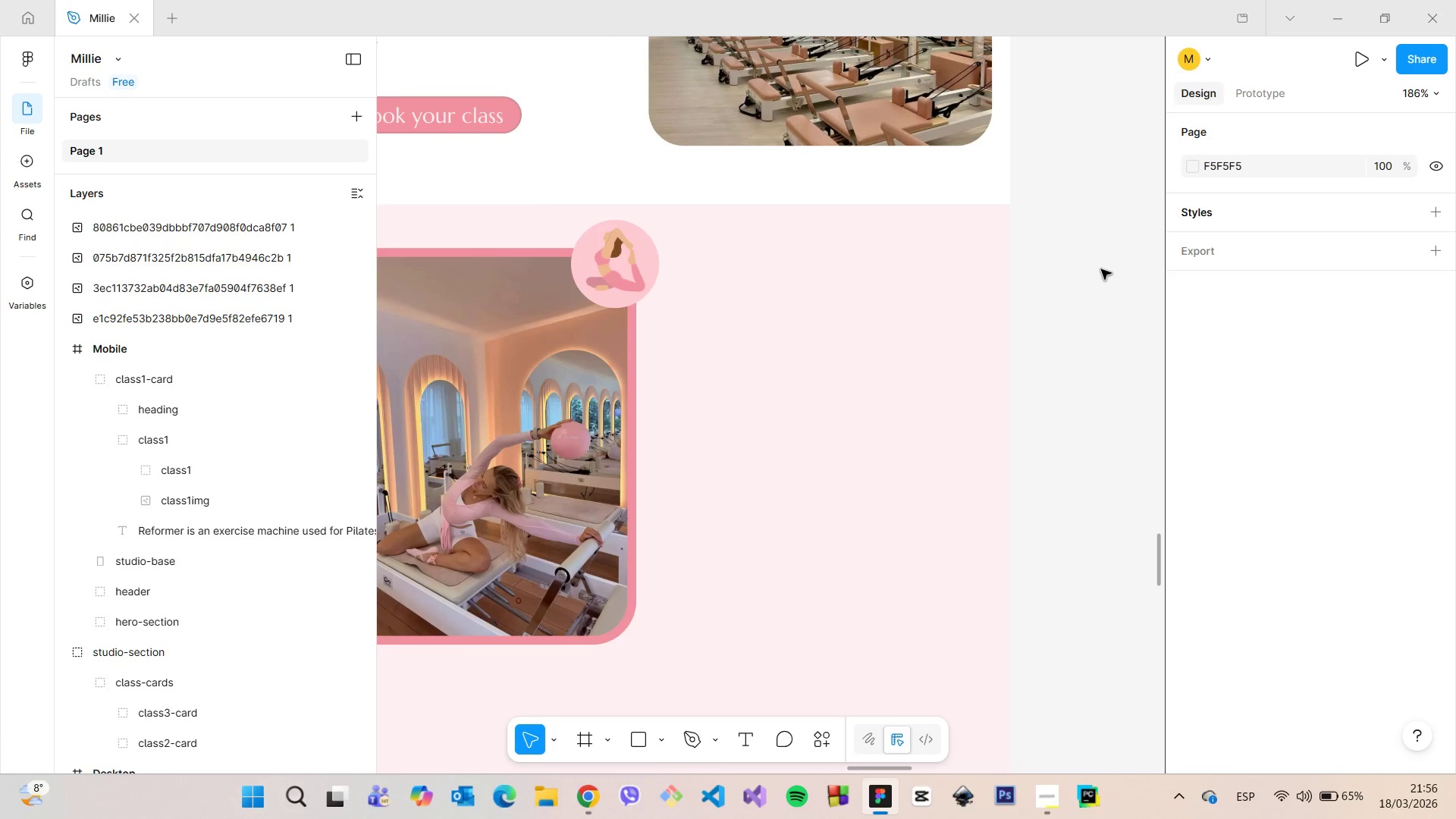 
scroll: coordinate [1101, 269], scroll_direction: down, amount: 4.0
 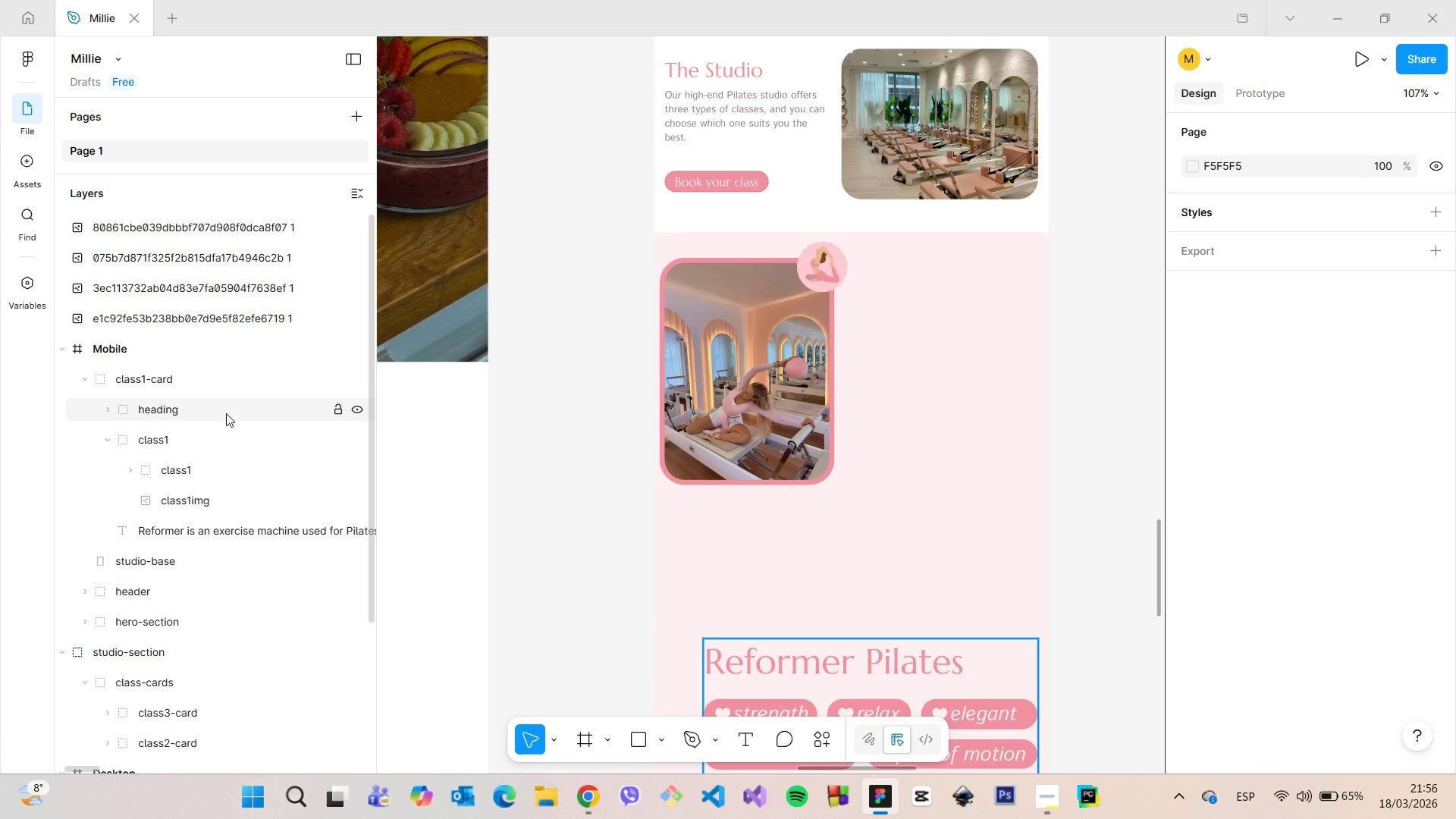 
left_click([206, 431])
 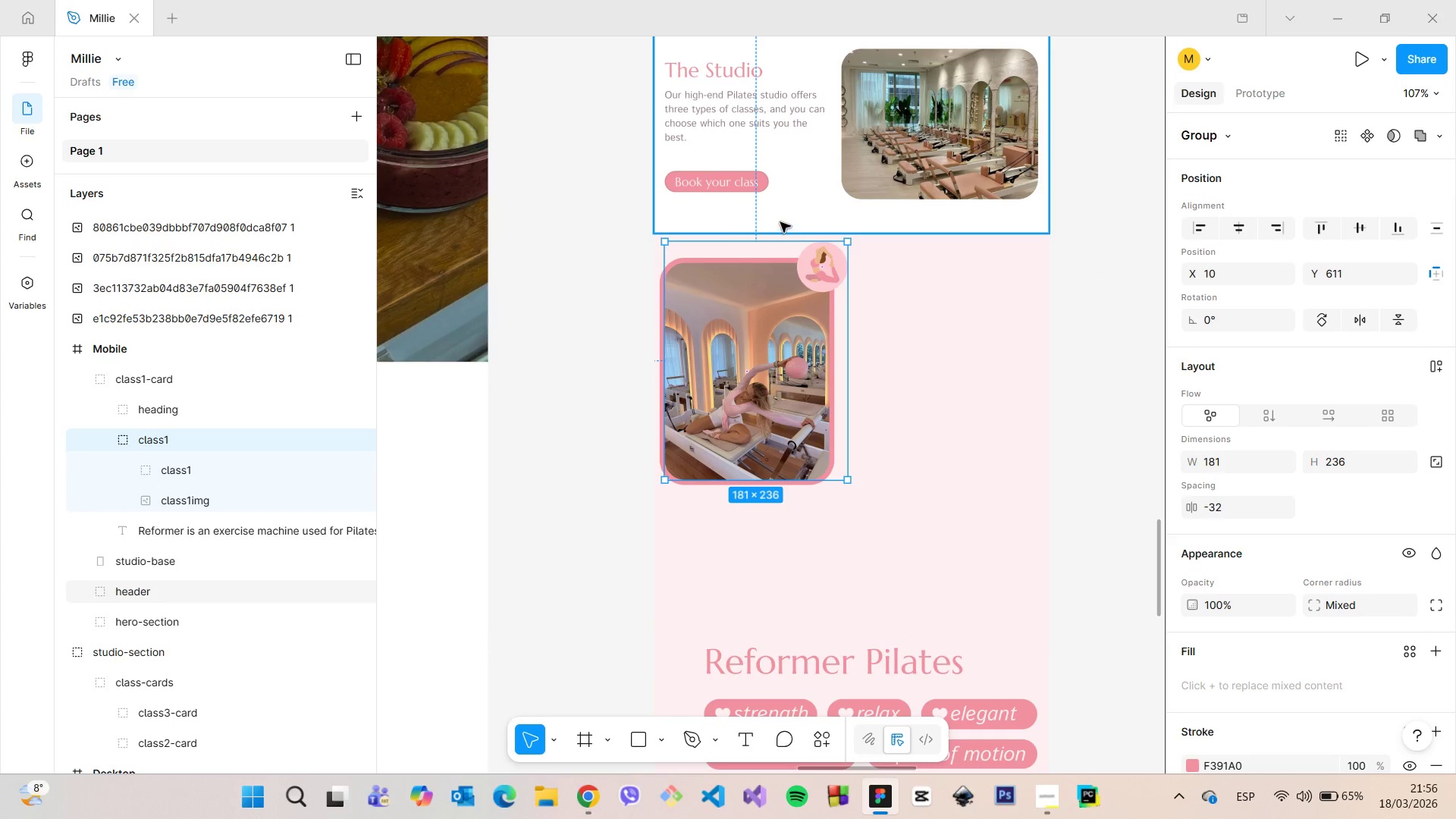 
hold_key(key=AltLeft, duration=0.98)
 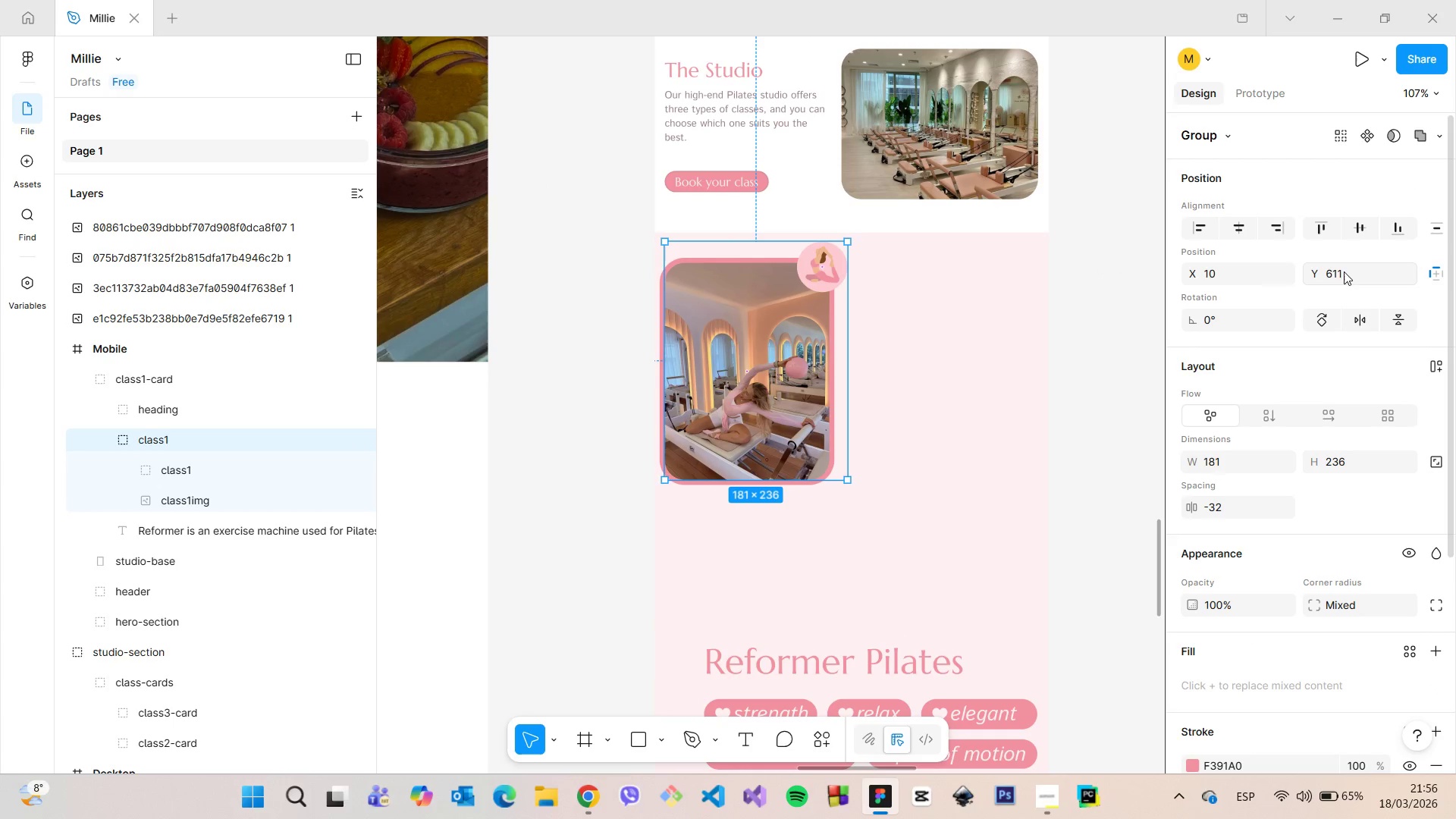 
left_click([1344, 271])
 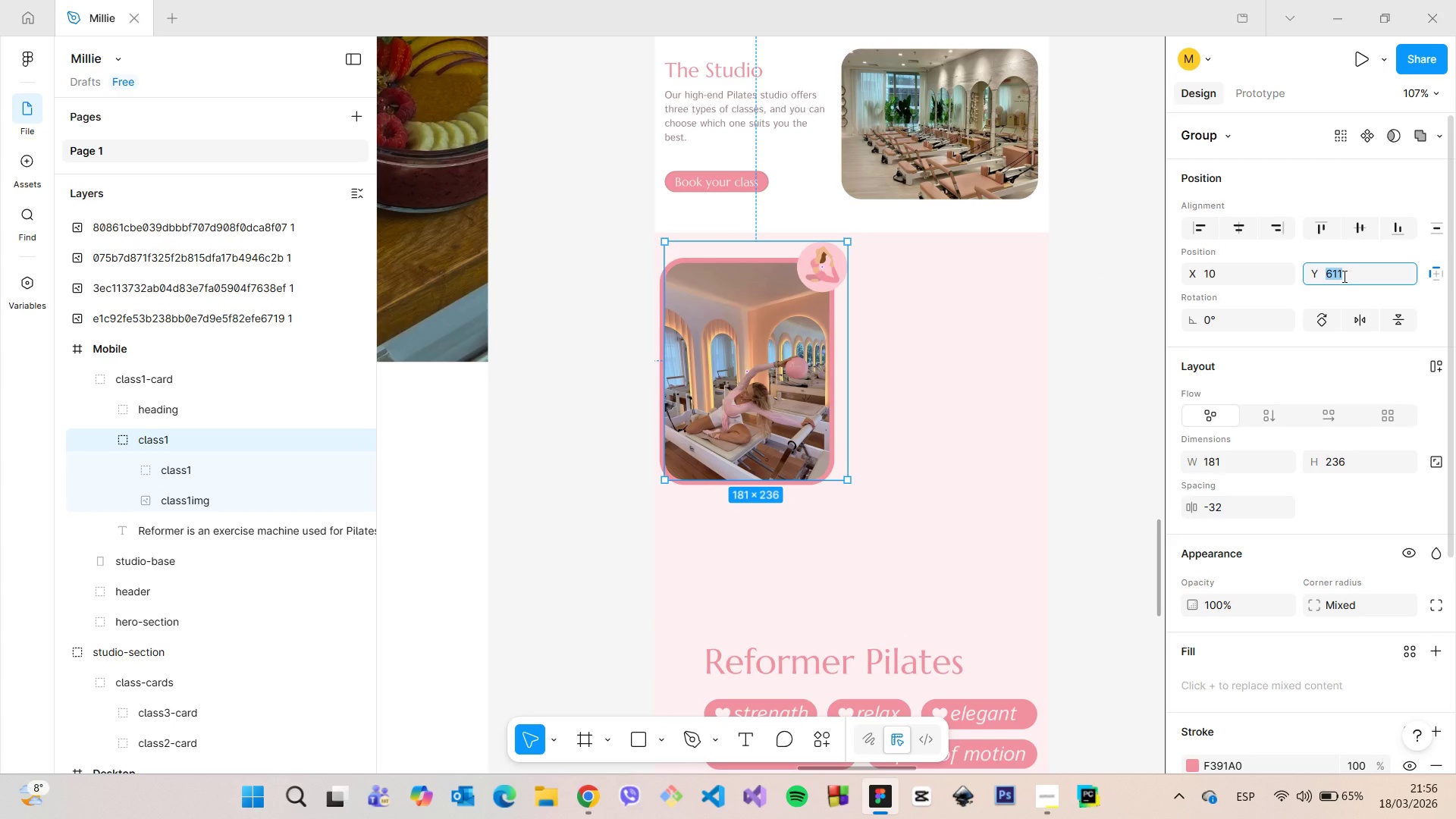 
key(ArrowUp)
 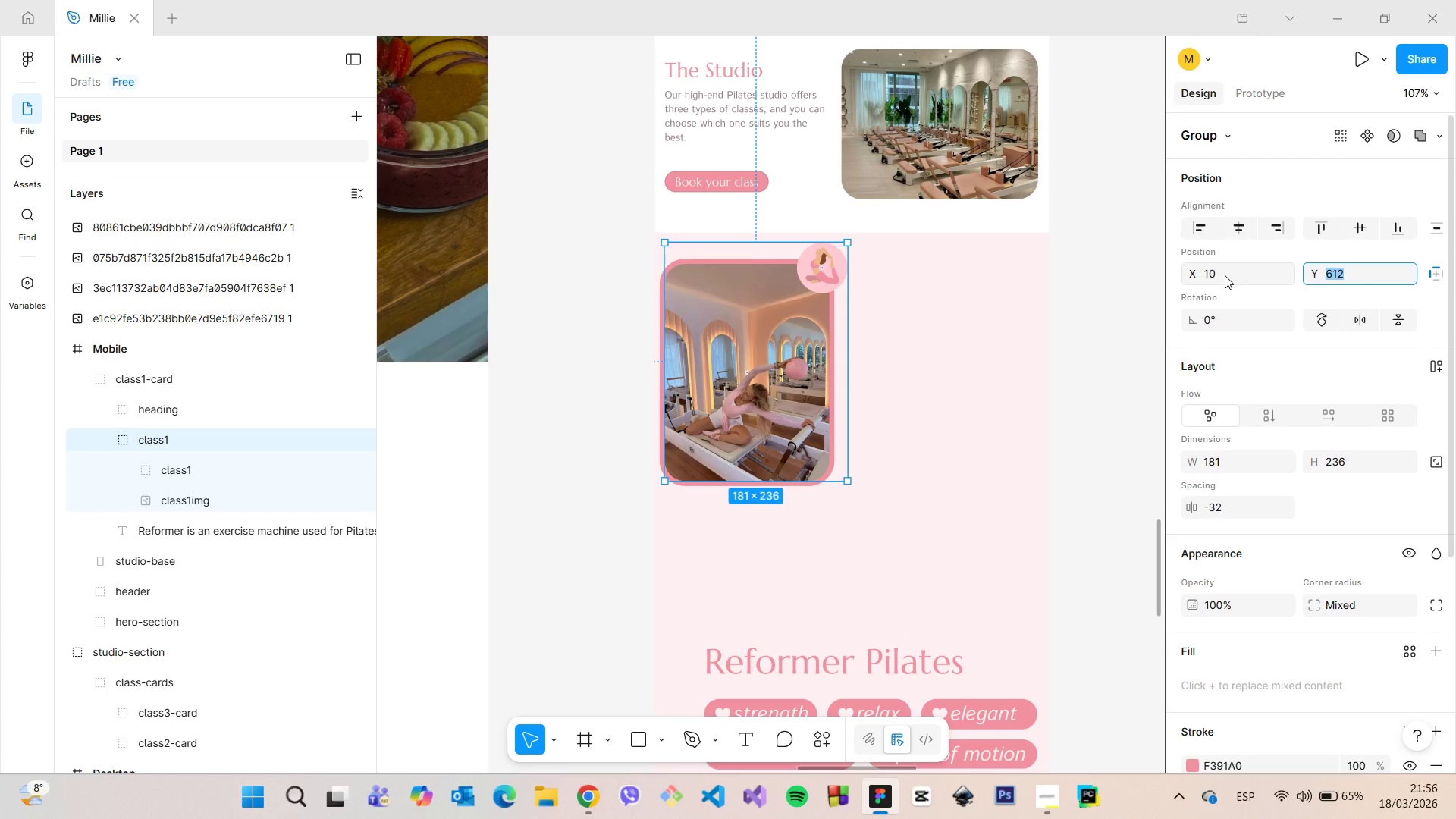 
hold_key(key=AltLeft, duration=1.41)
 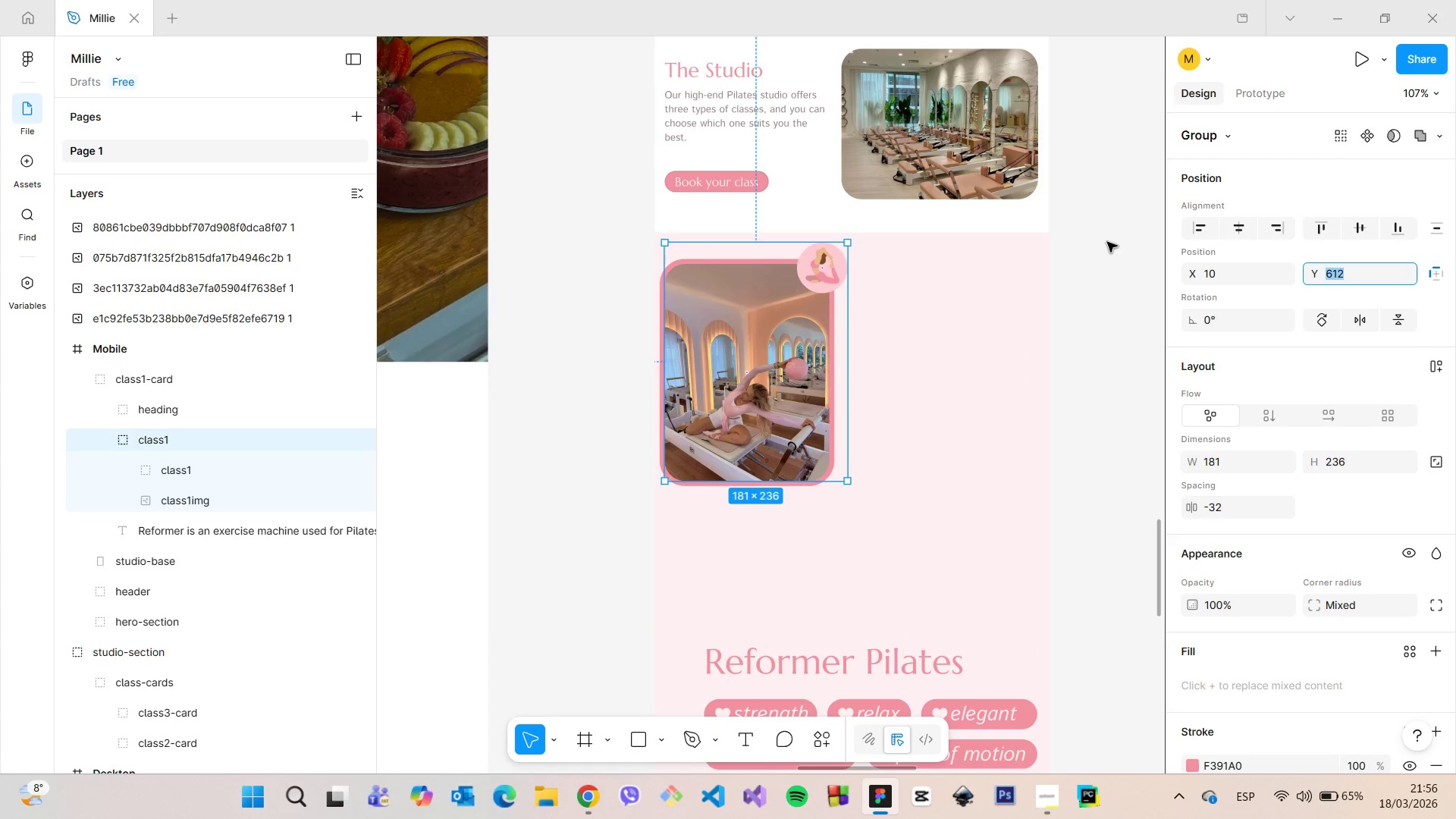 
left_click([1107, 242])
 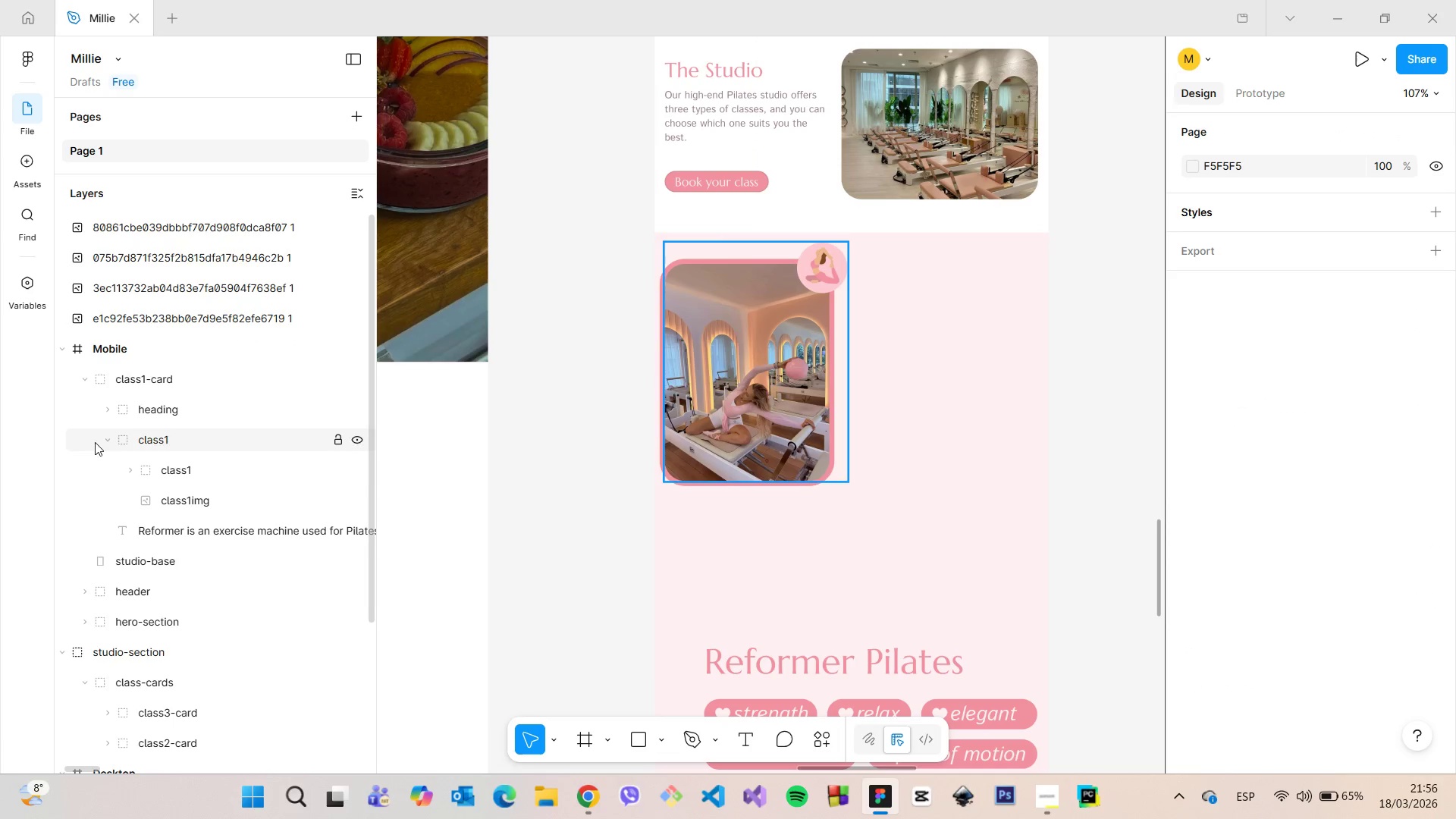 
left_click([174, 441])
 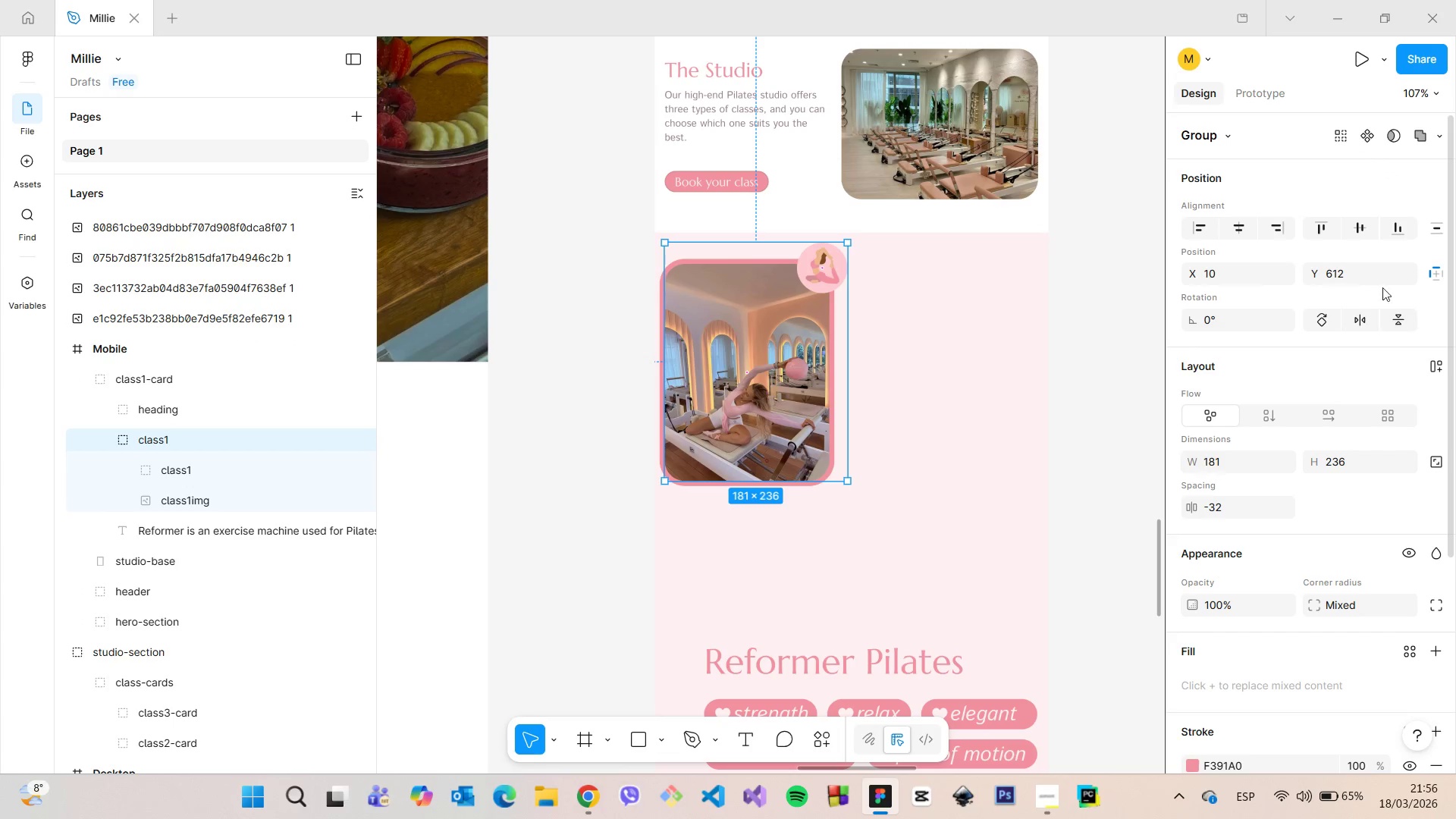 
left_click([1367, 273])
 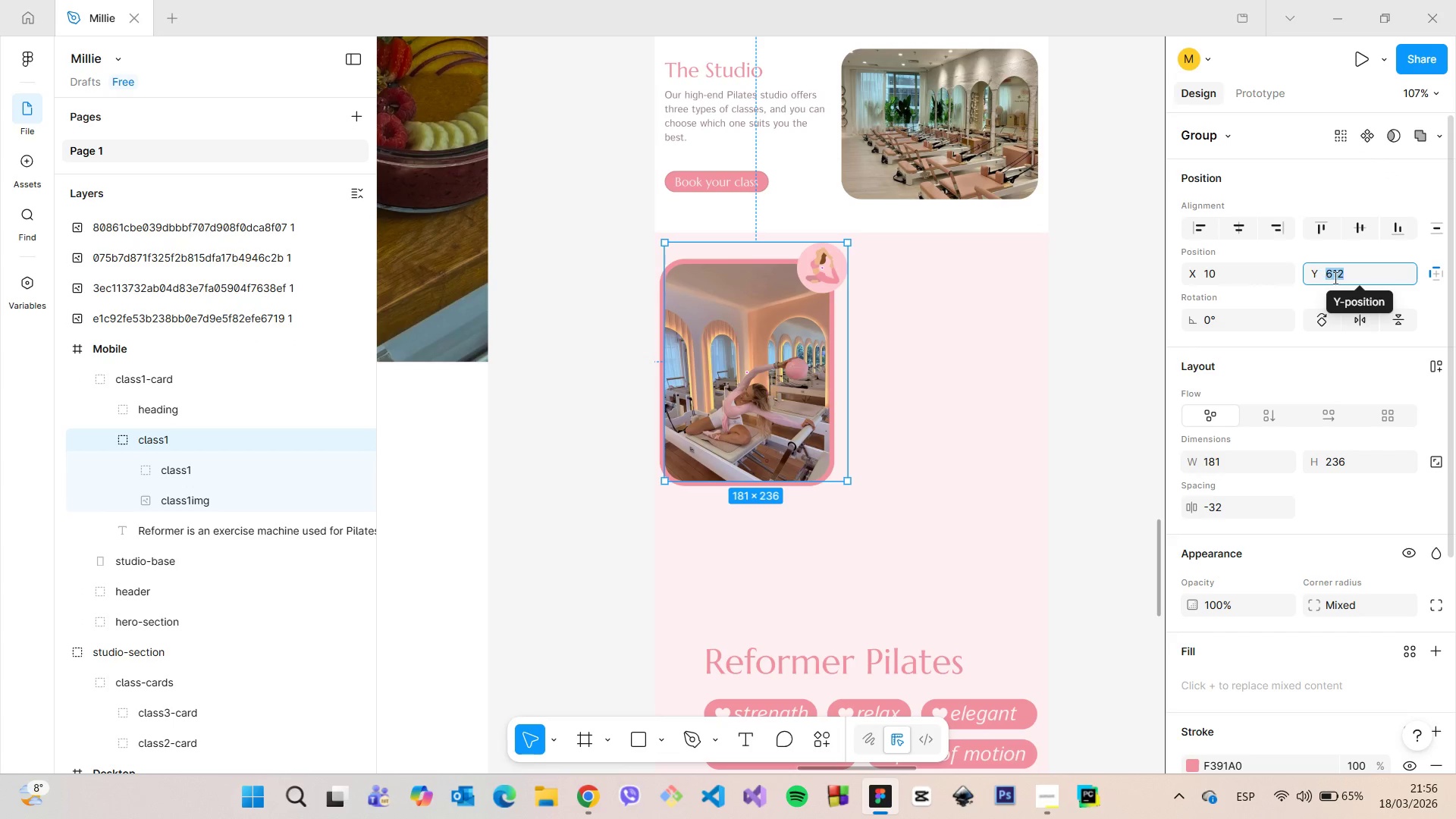 
left_click([1335, 278])
 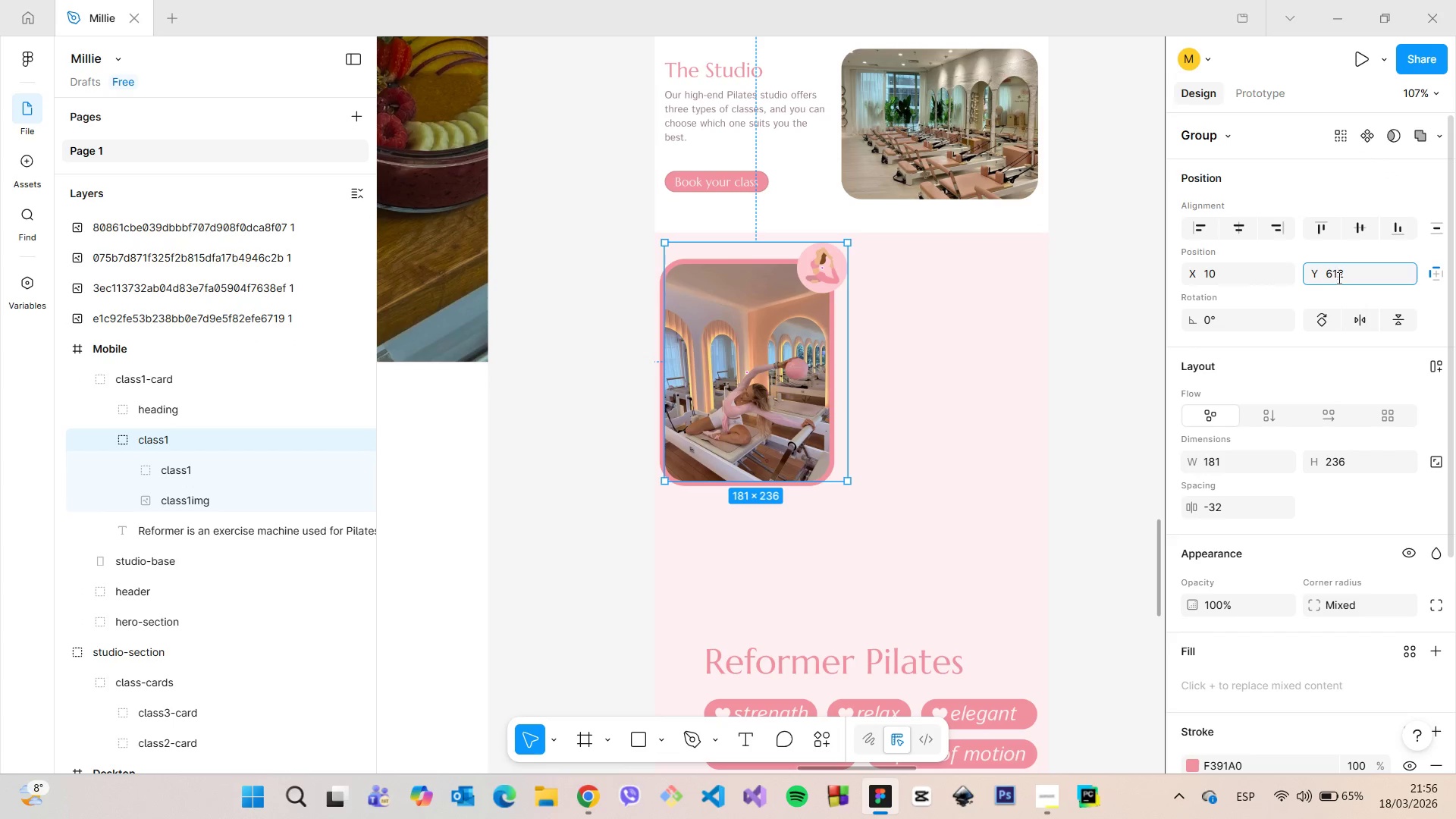 
left_click_drag(start_coordinate=[1338, 278], to_coordinate=[1332, 278])
 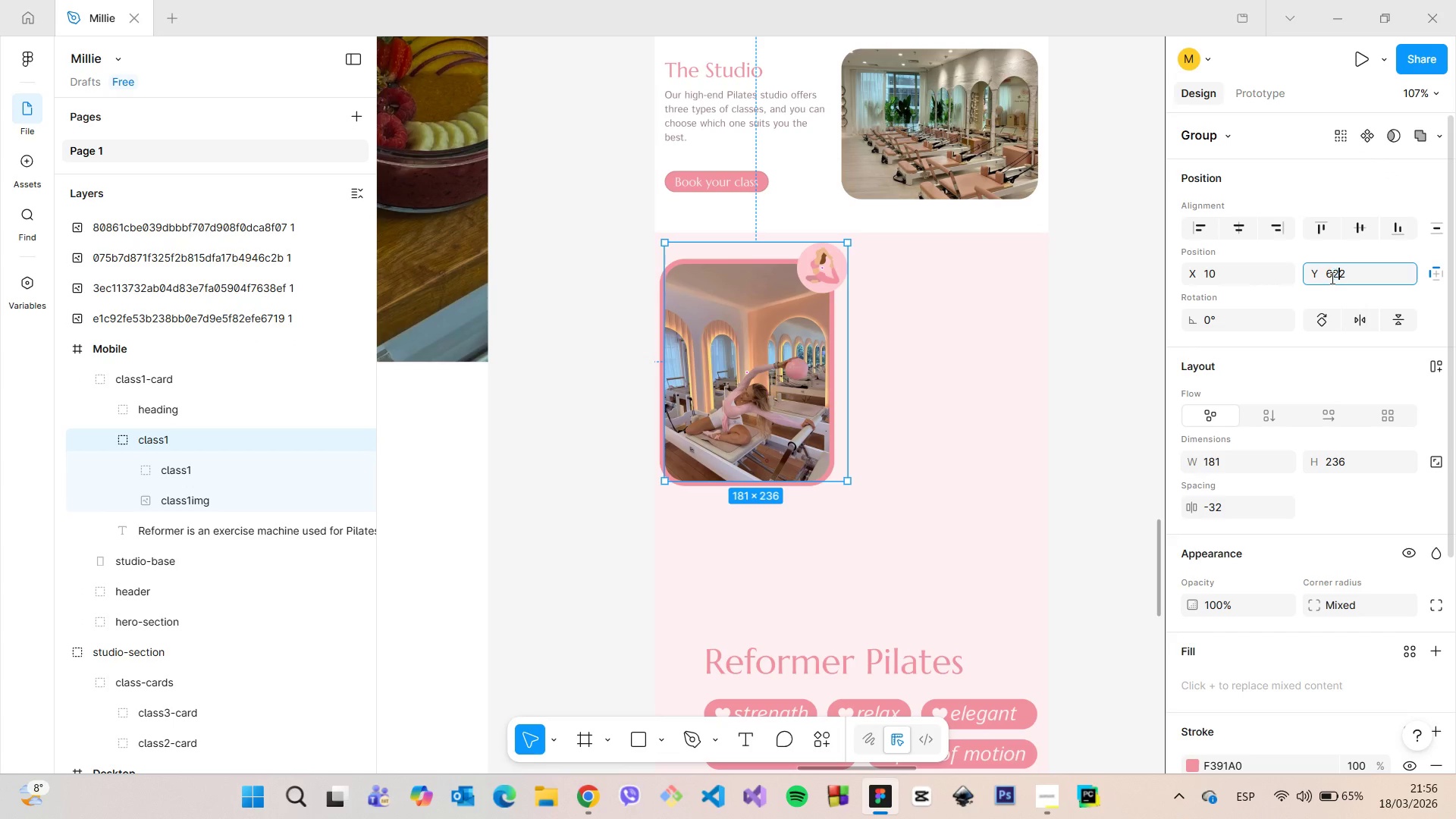 
key(2)
 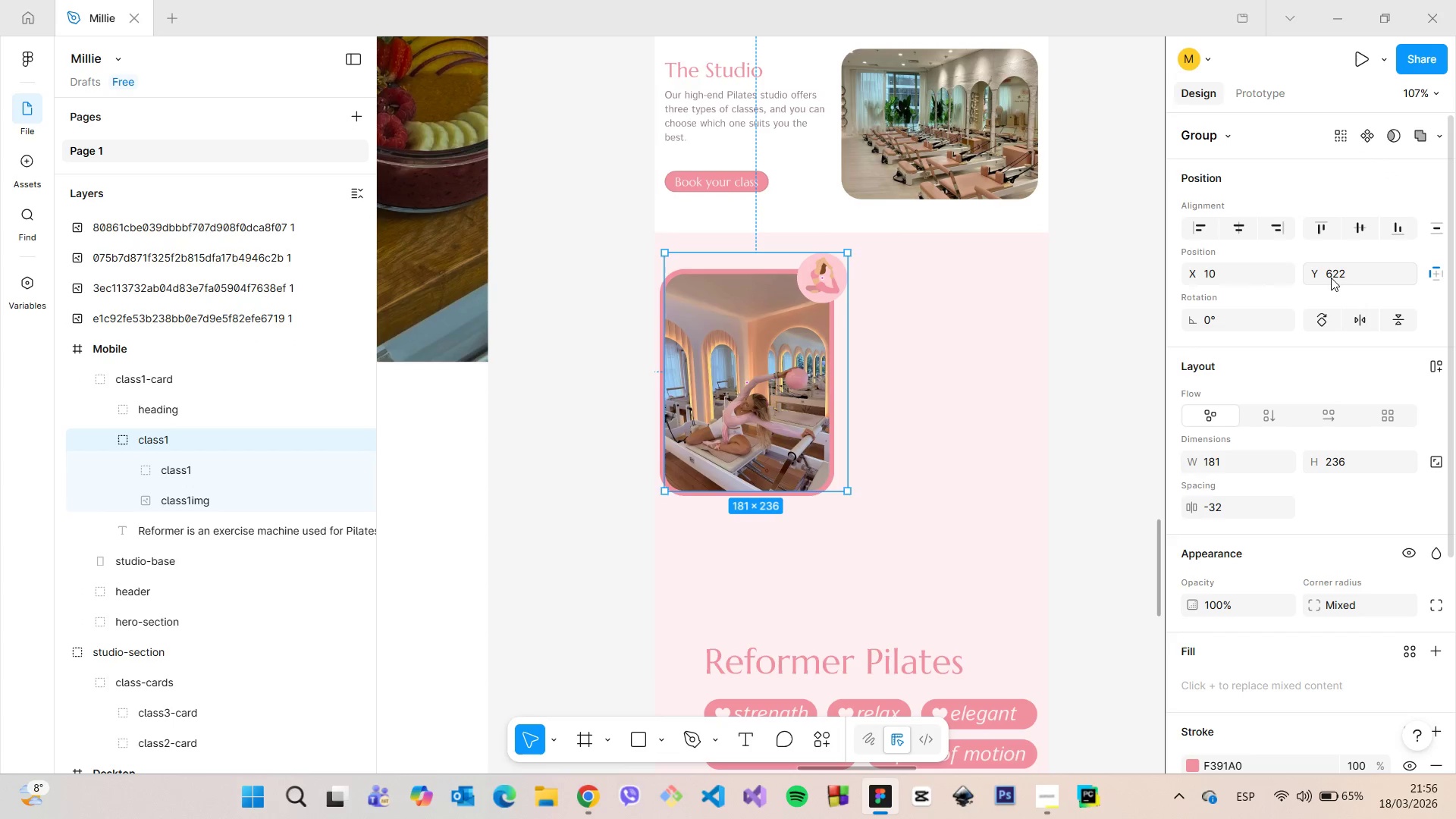 
key(Enter)
 